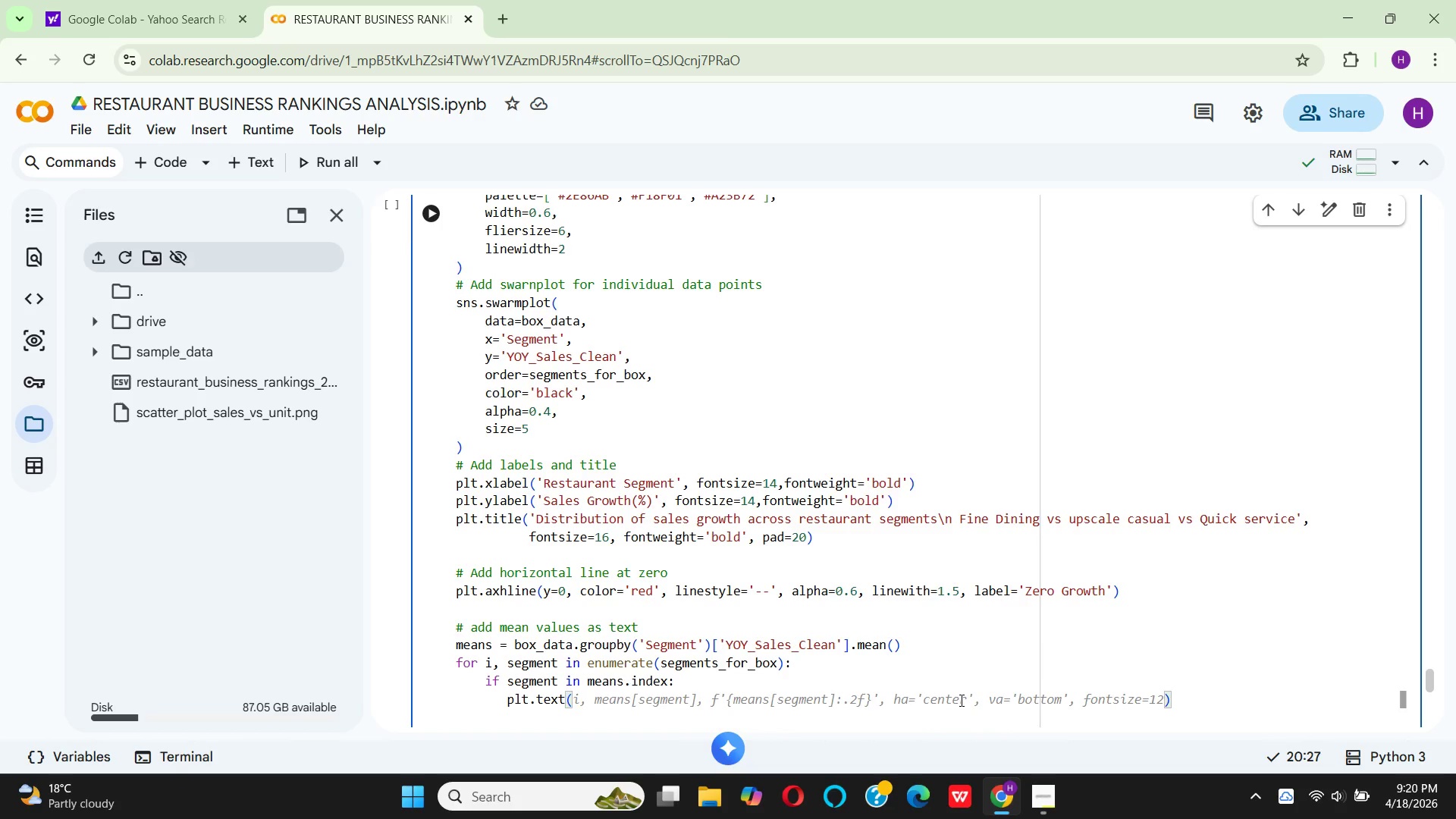 
wait(5.7)
 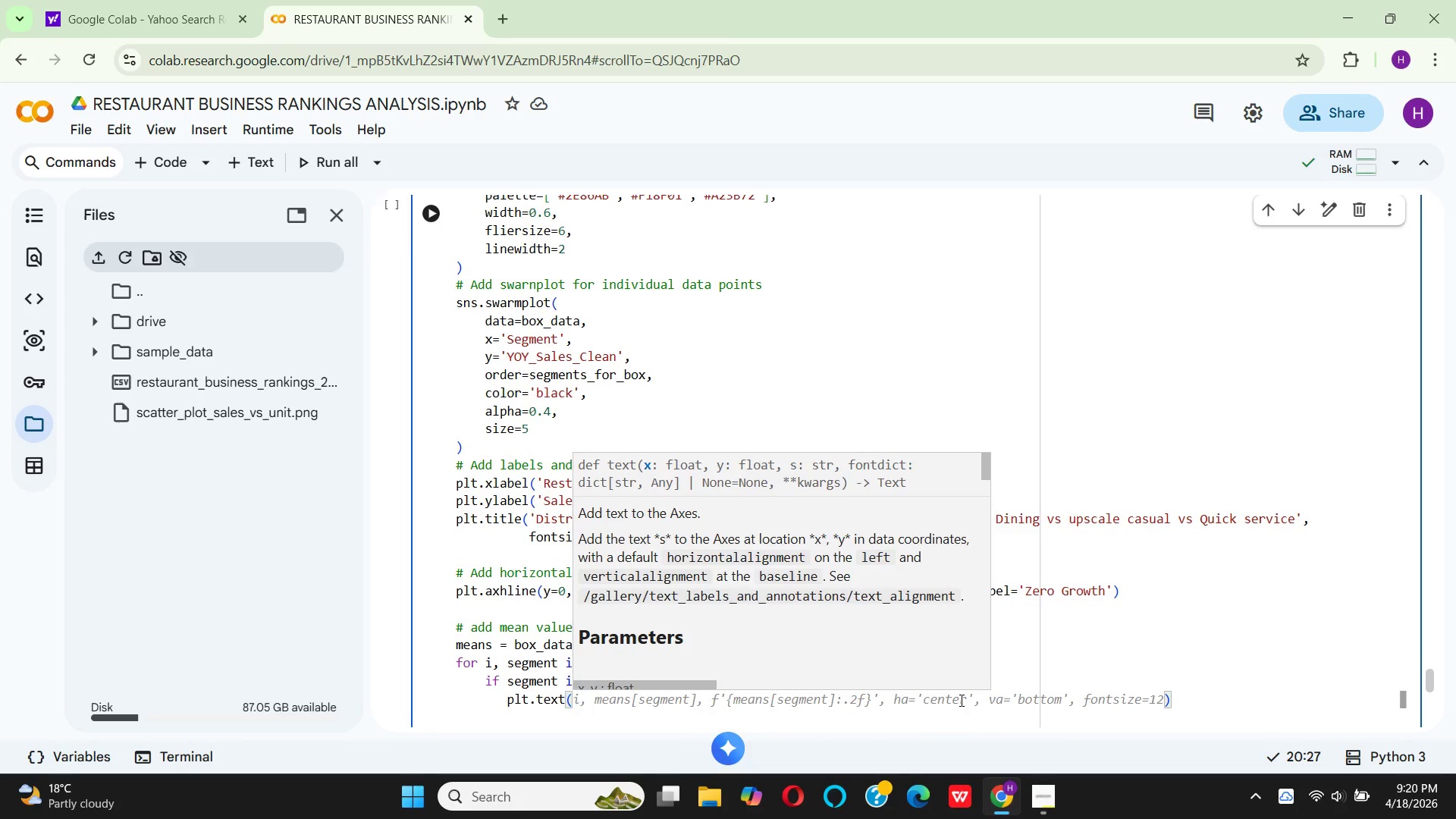 
key(I)
 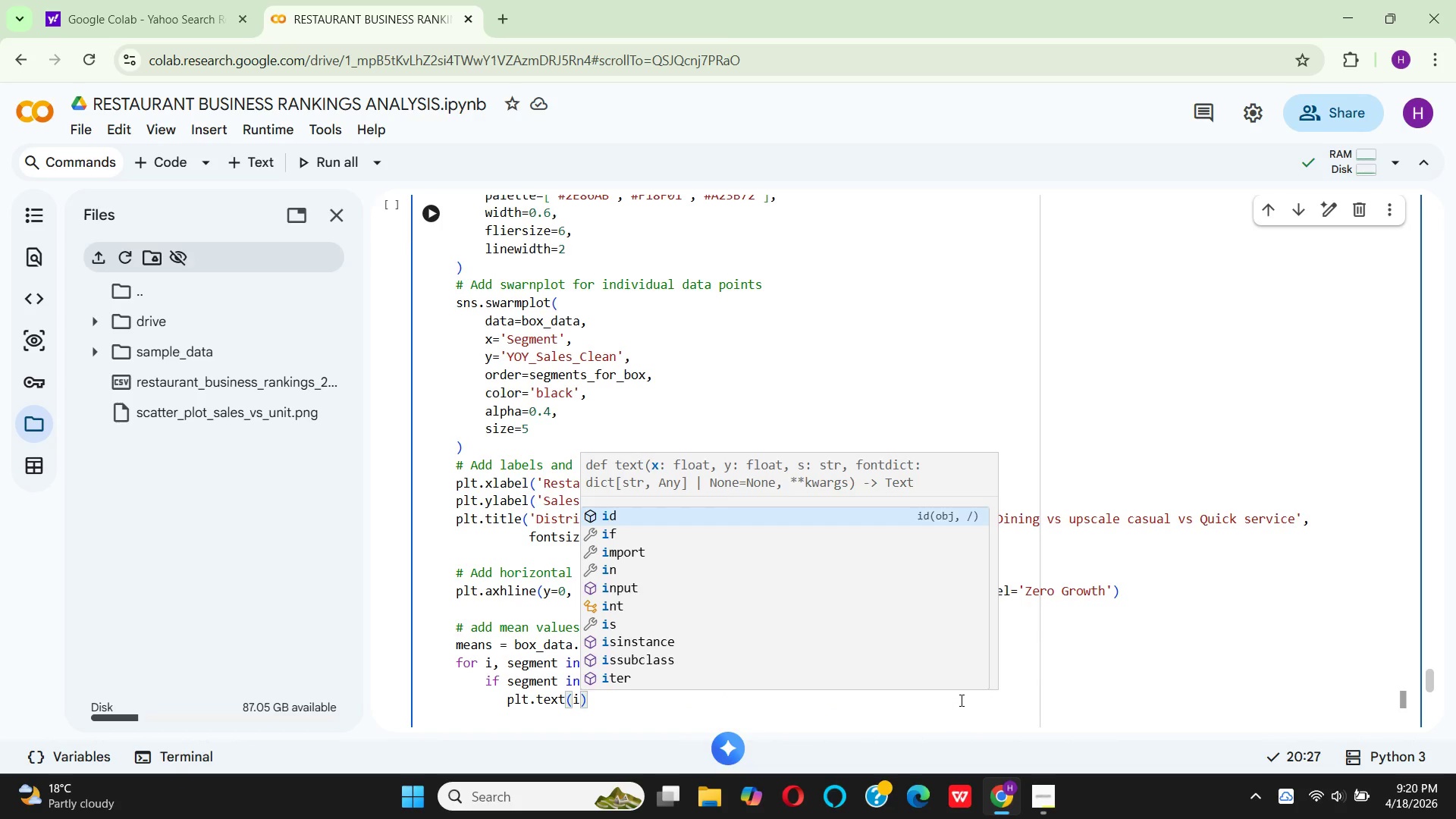 
key(Comma)
 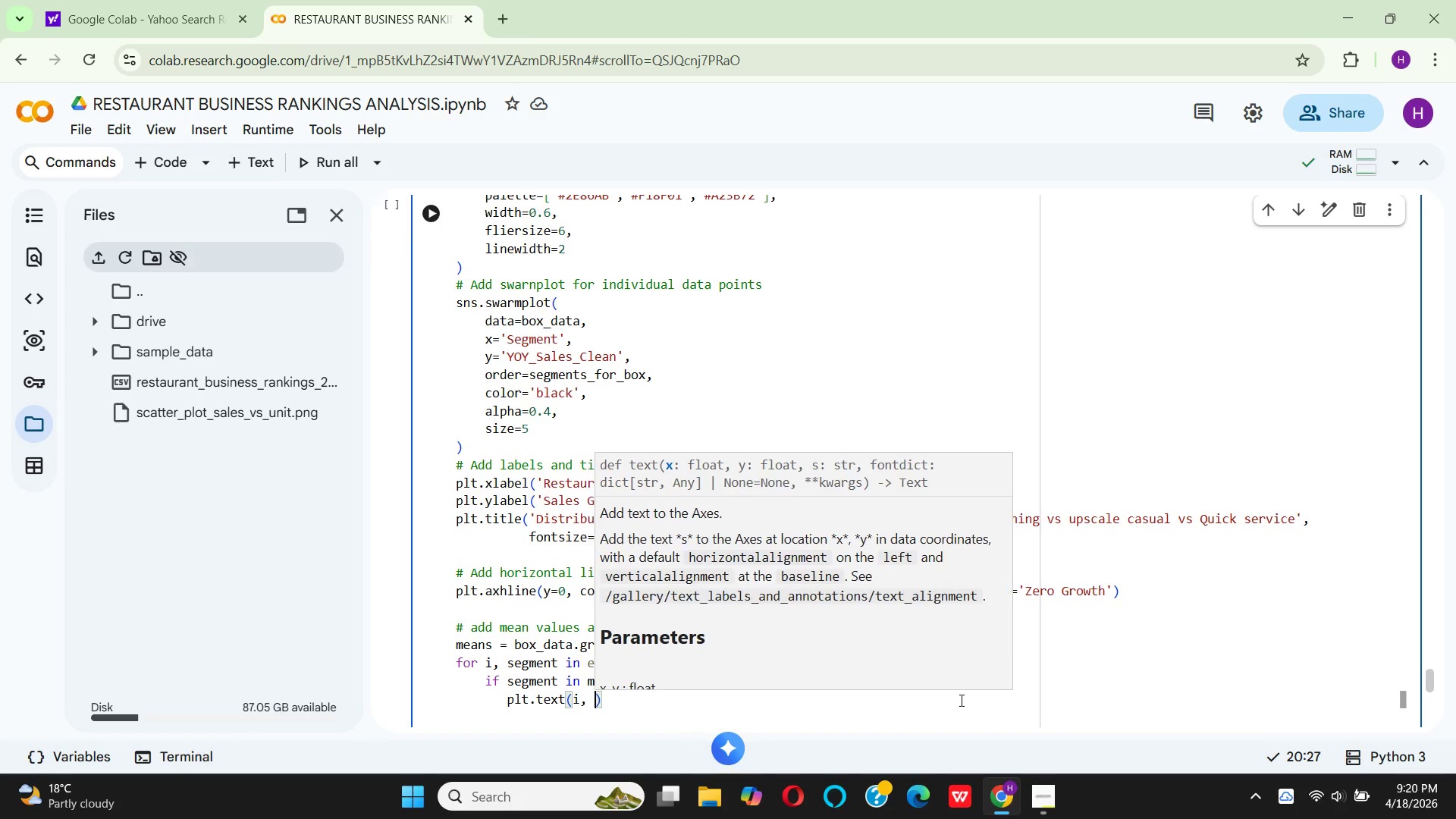 
key(Space)
 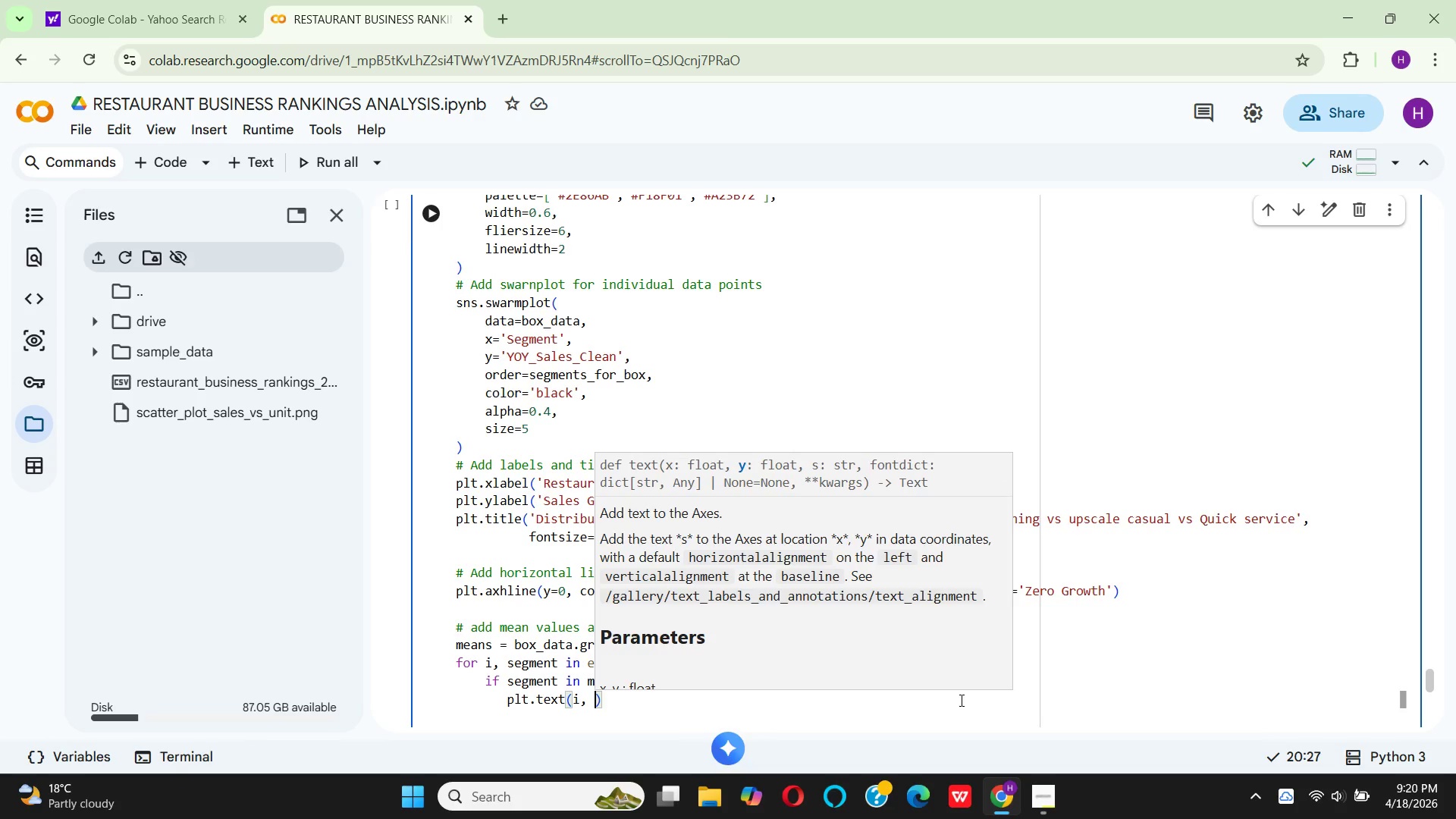 
type(mea)
 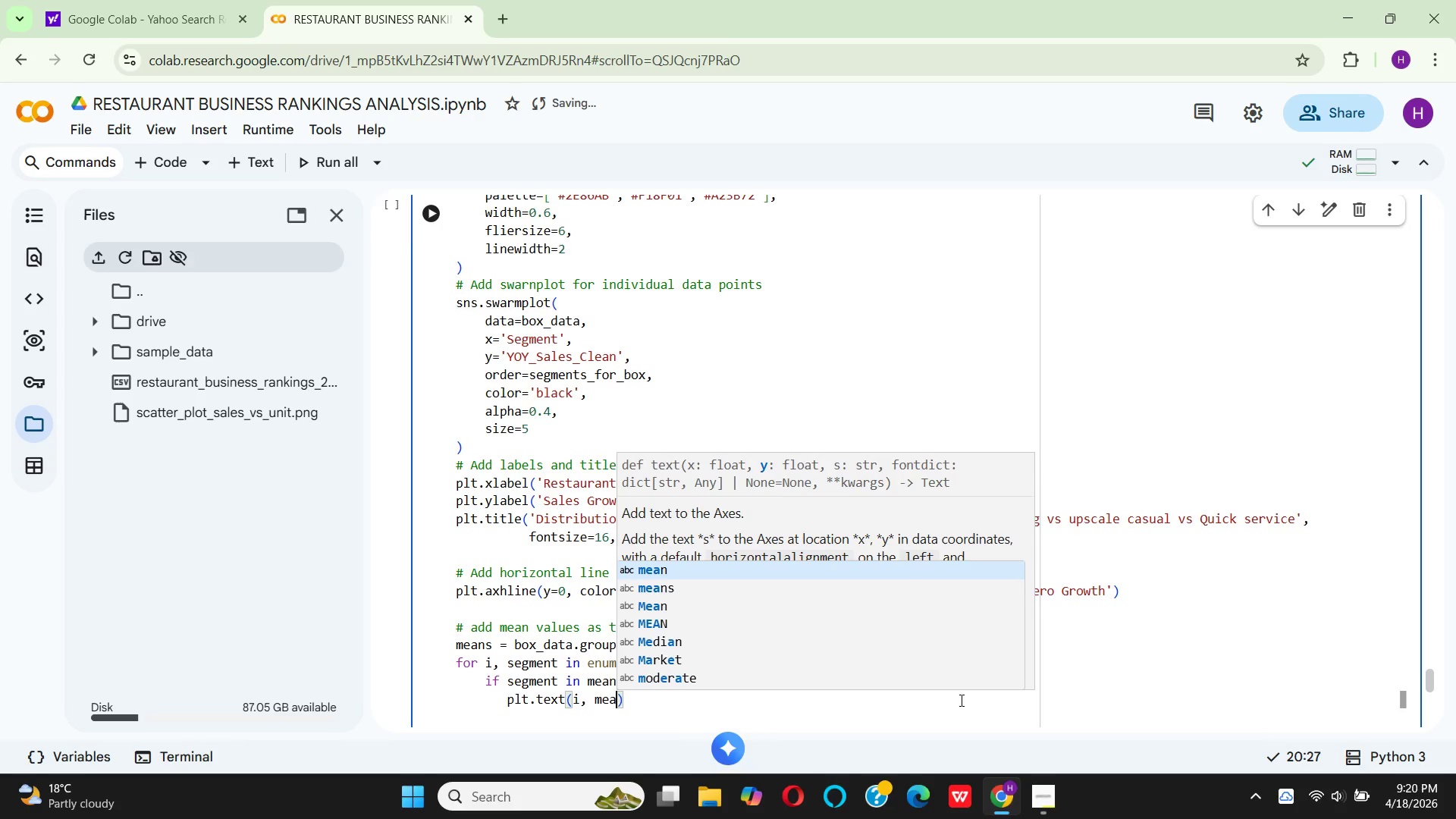 
key(Enter)
 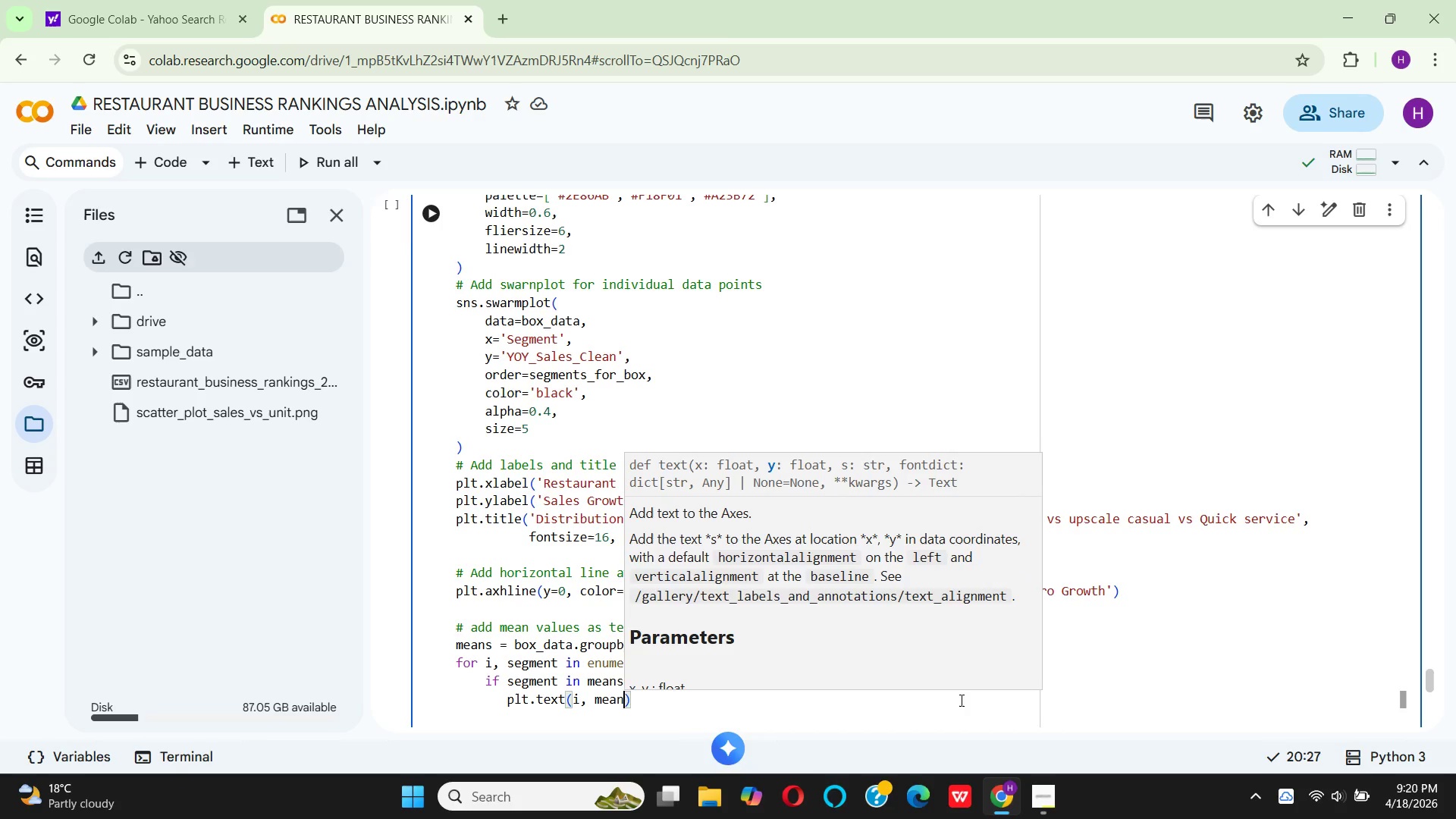 
type(s[segment)
 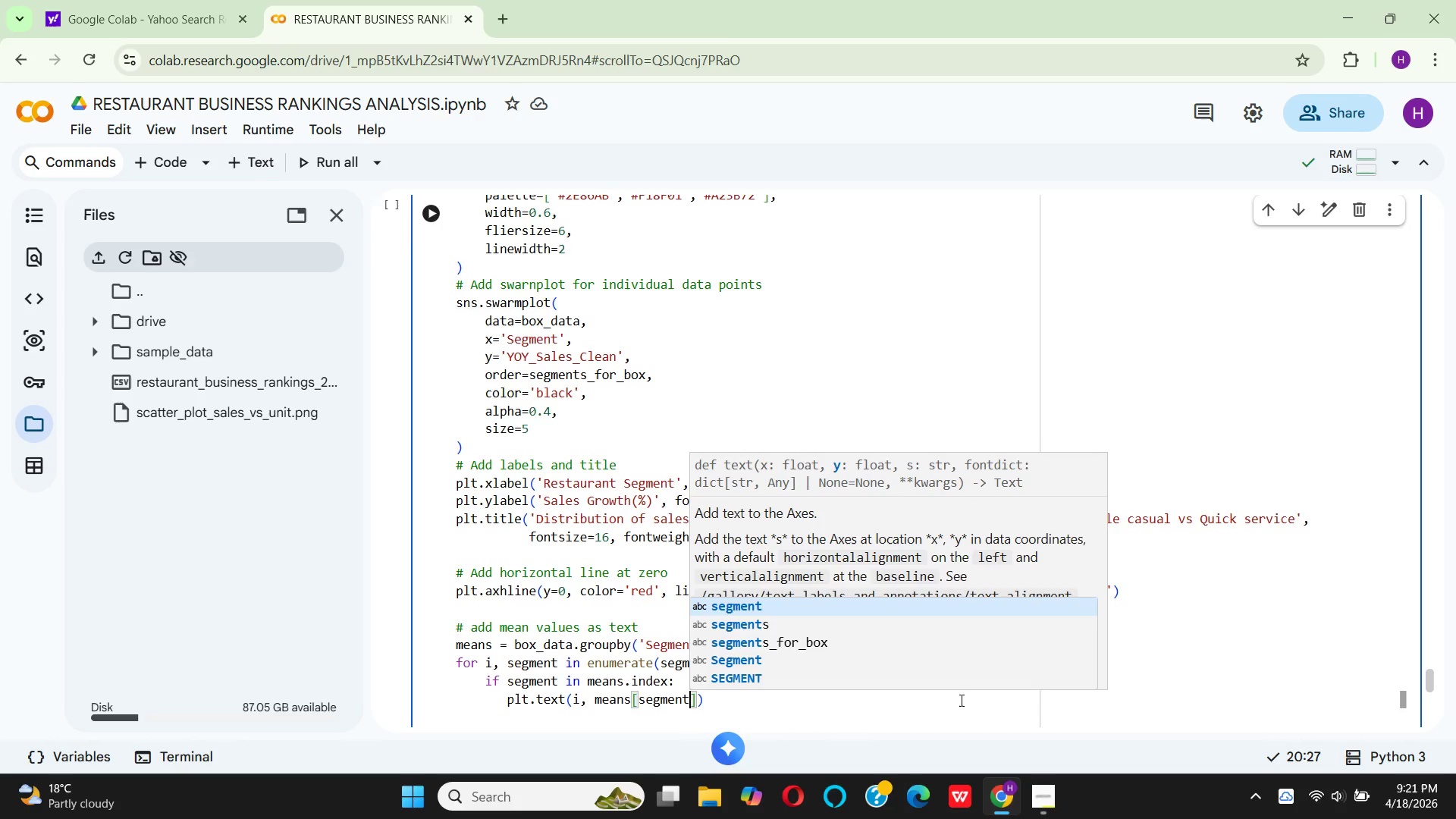 
key(Enter)
 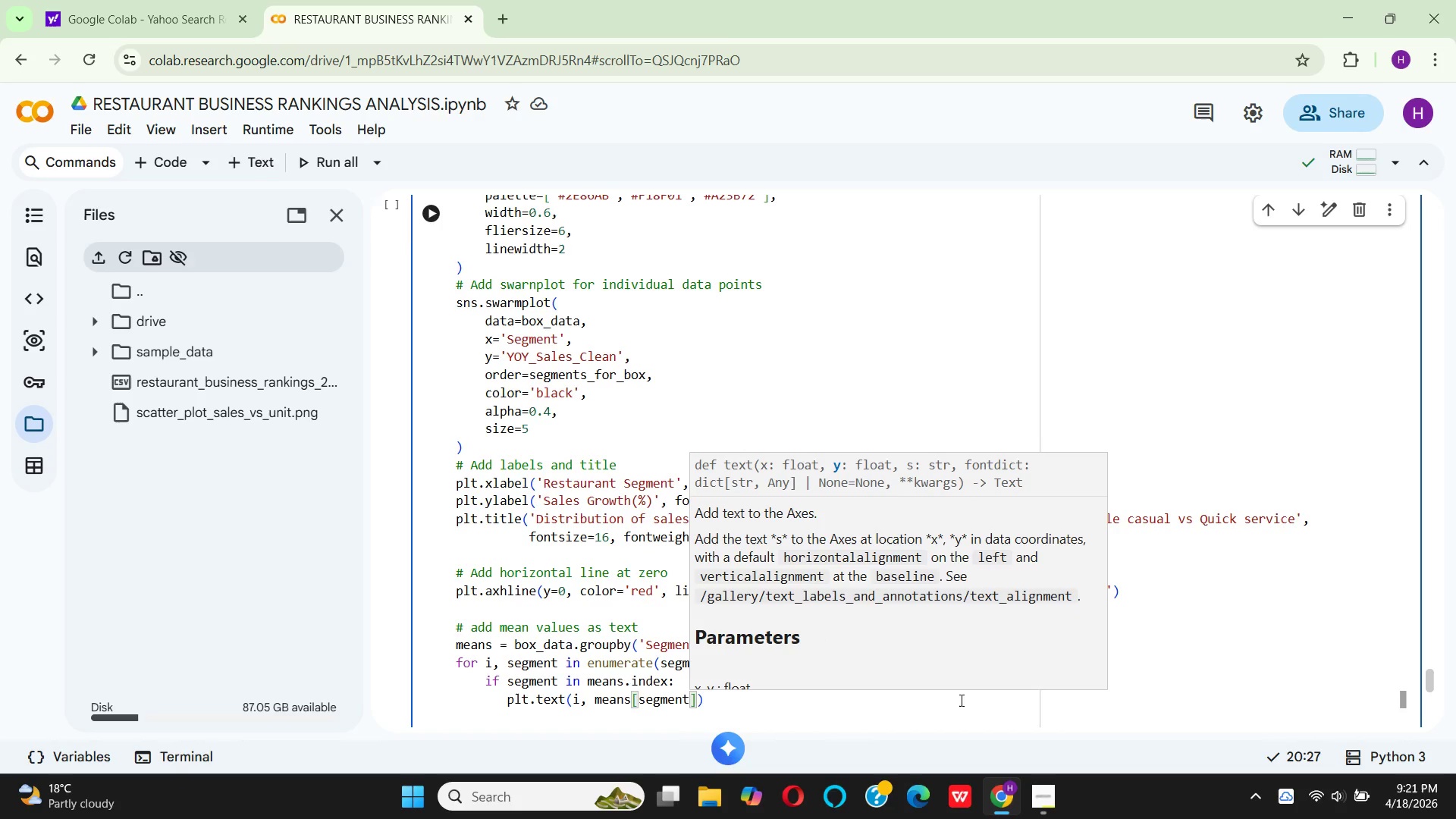 
key(ArrowRight)
 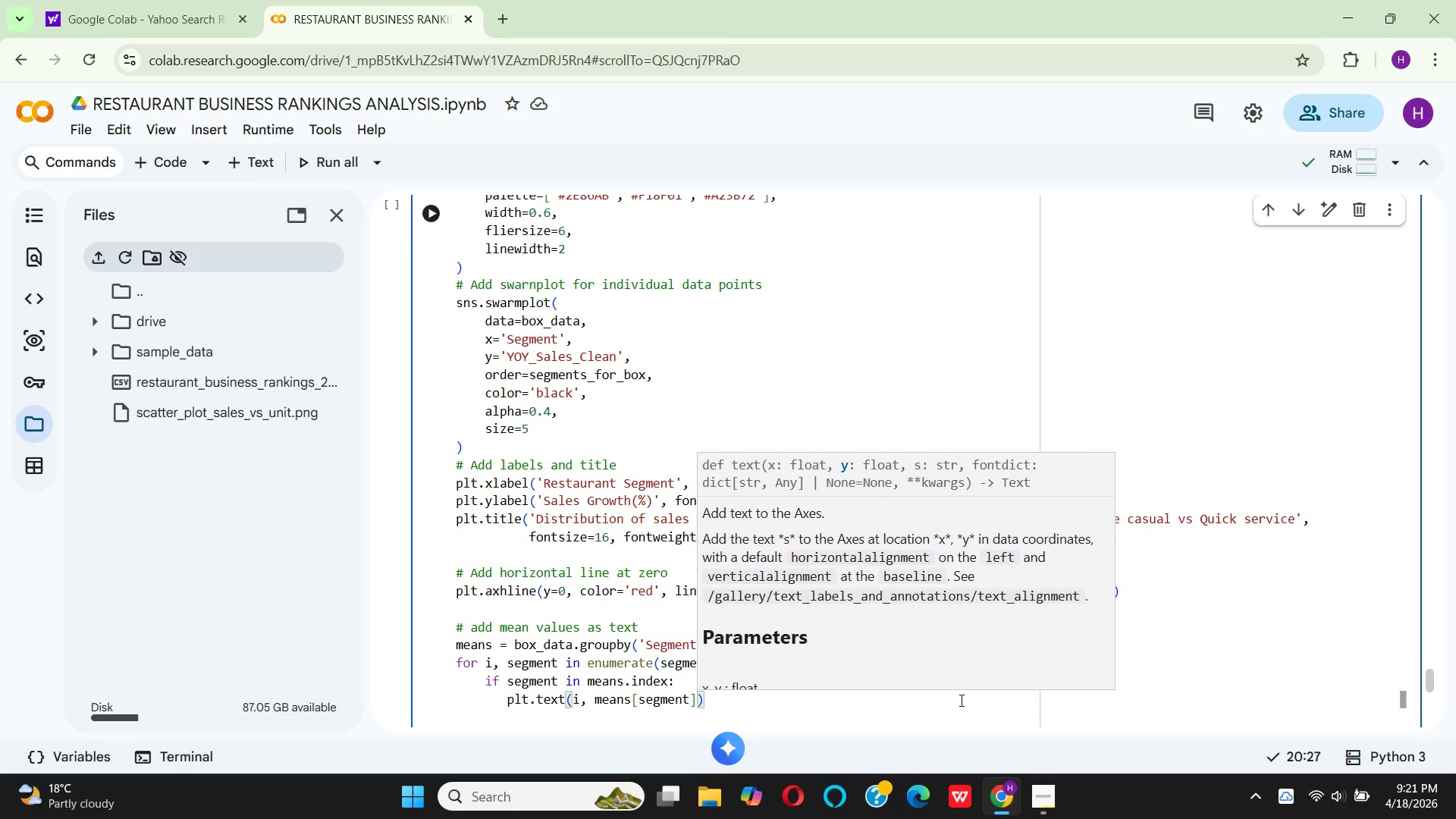 
hold_key(key=Enter, duration=0.45)
 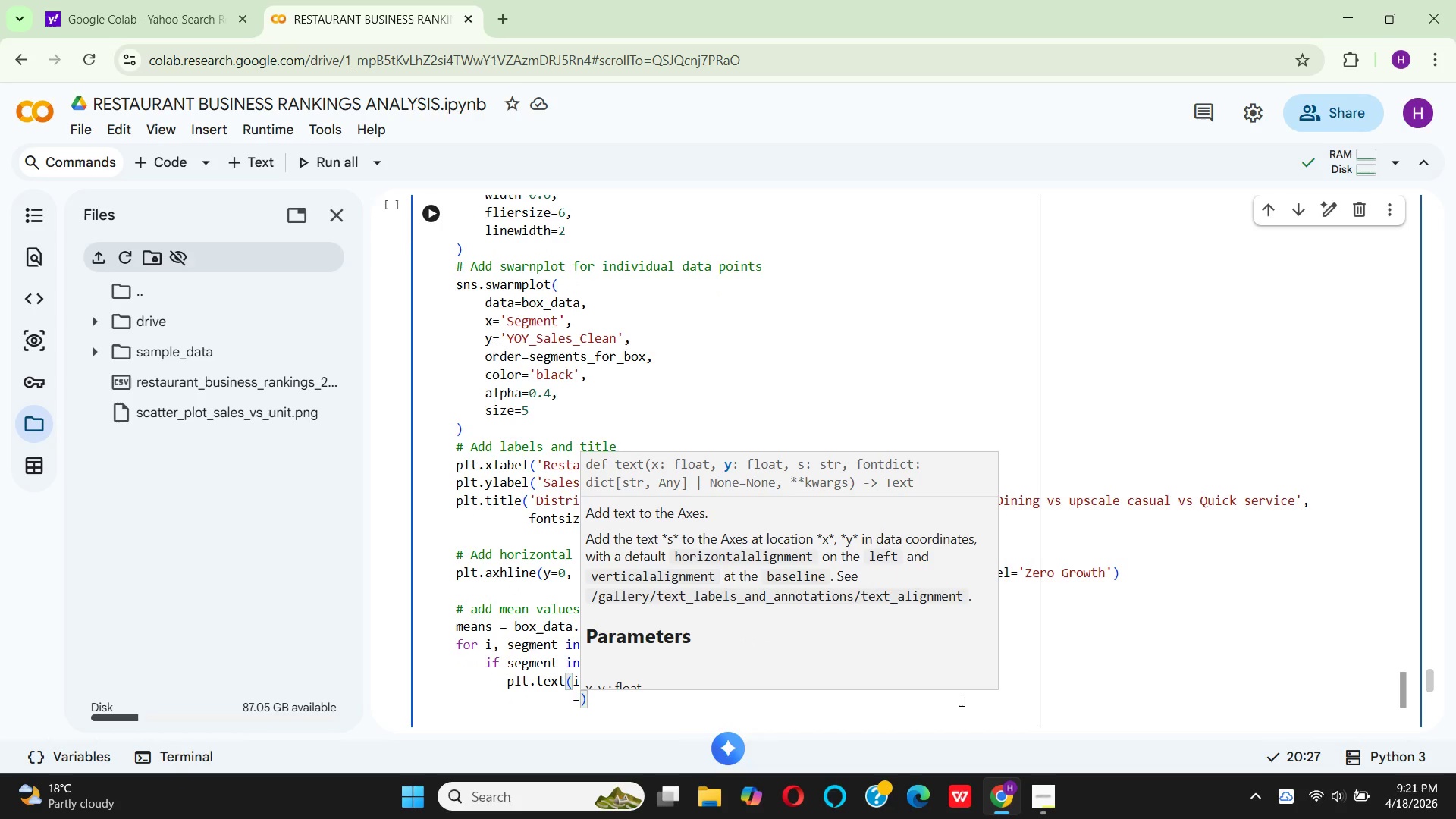 
key(Equal)
 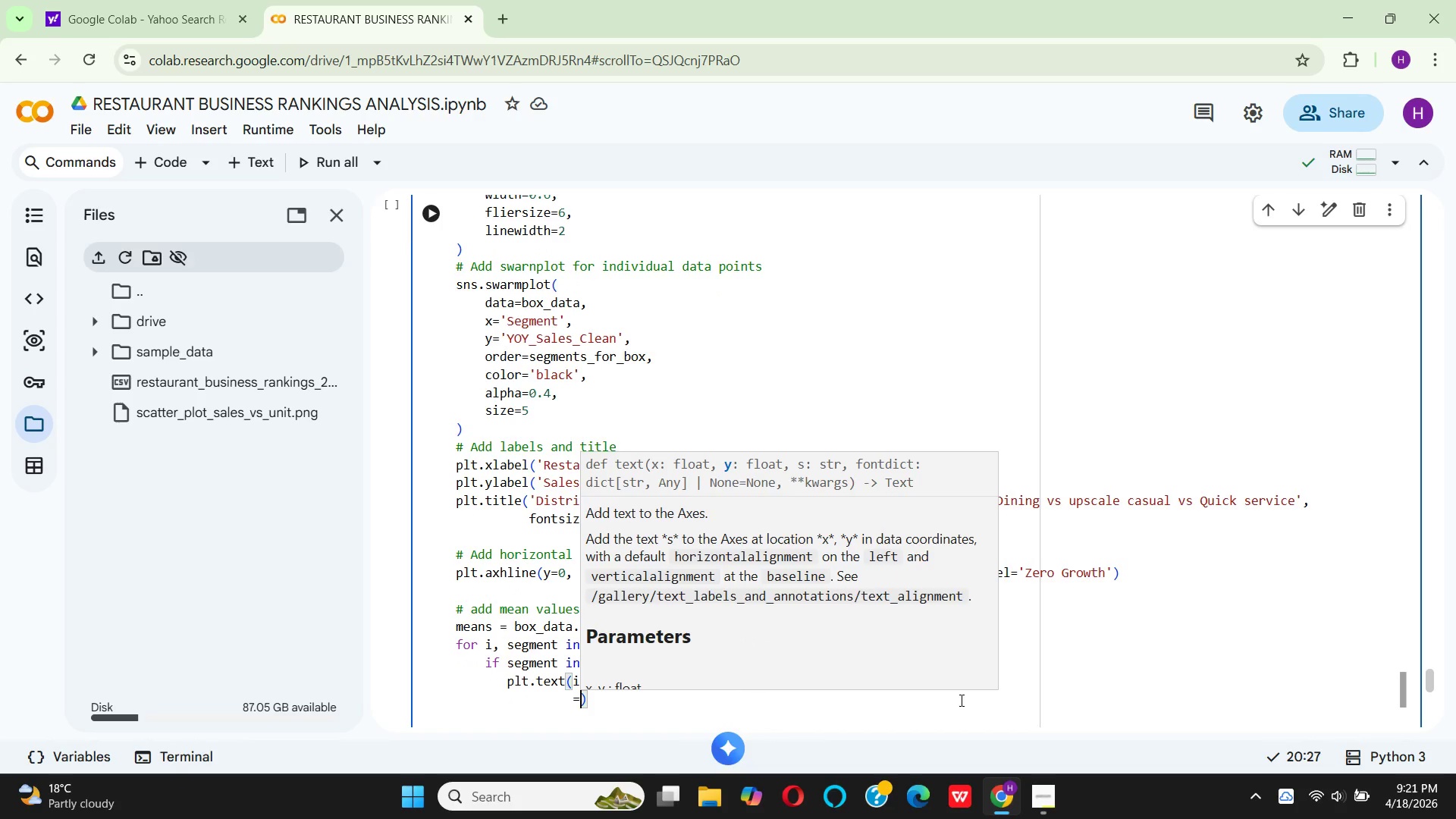 
wait(6.94)
 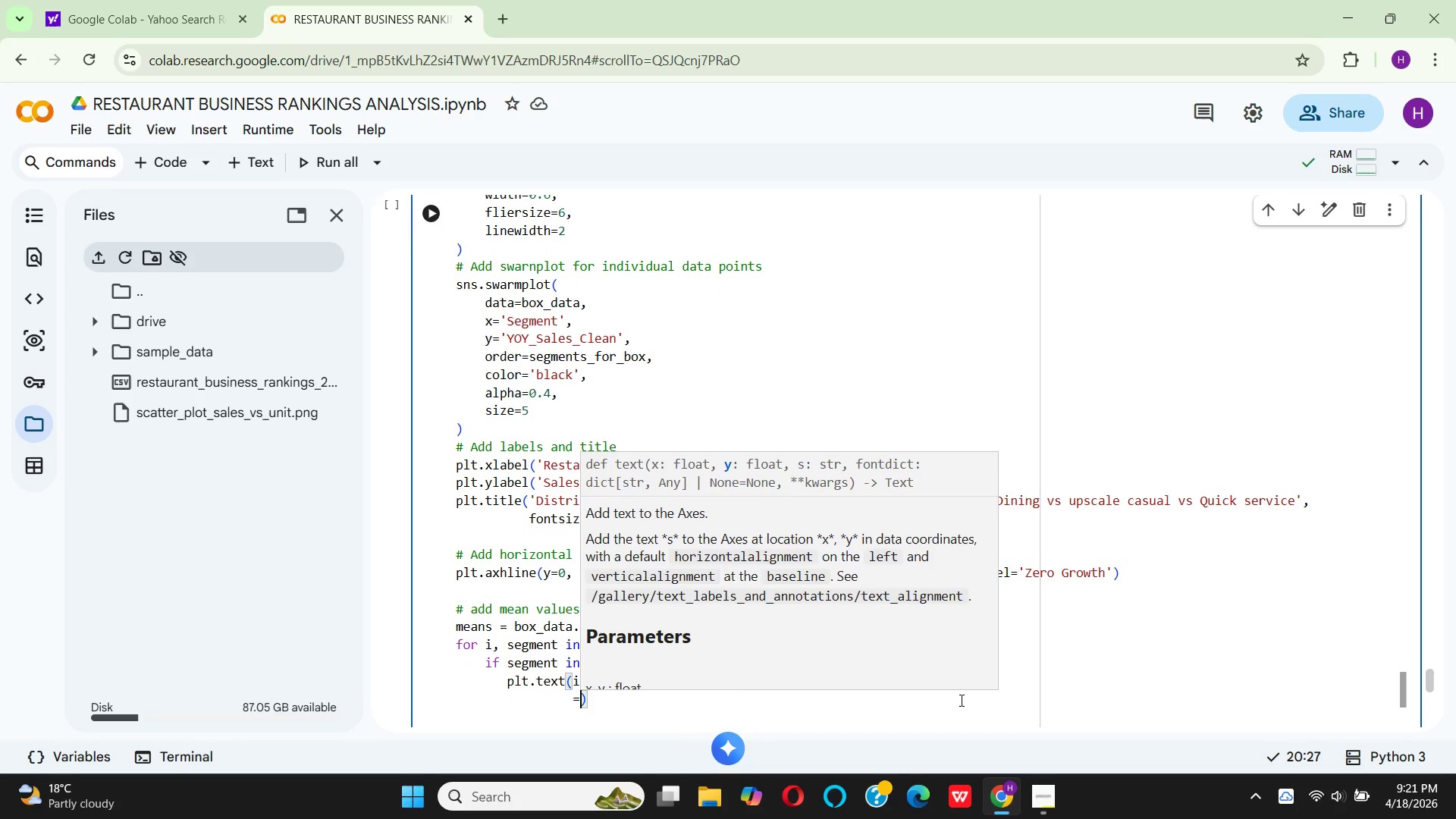 
key(Control+Z)
 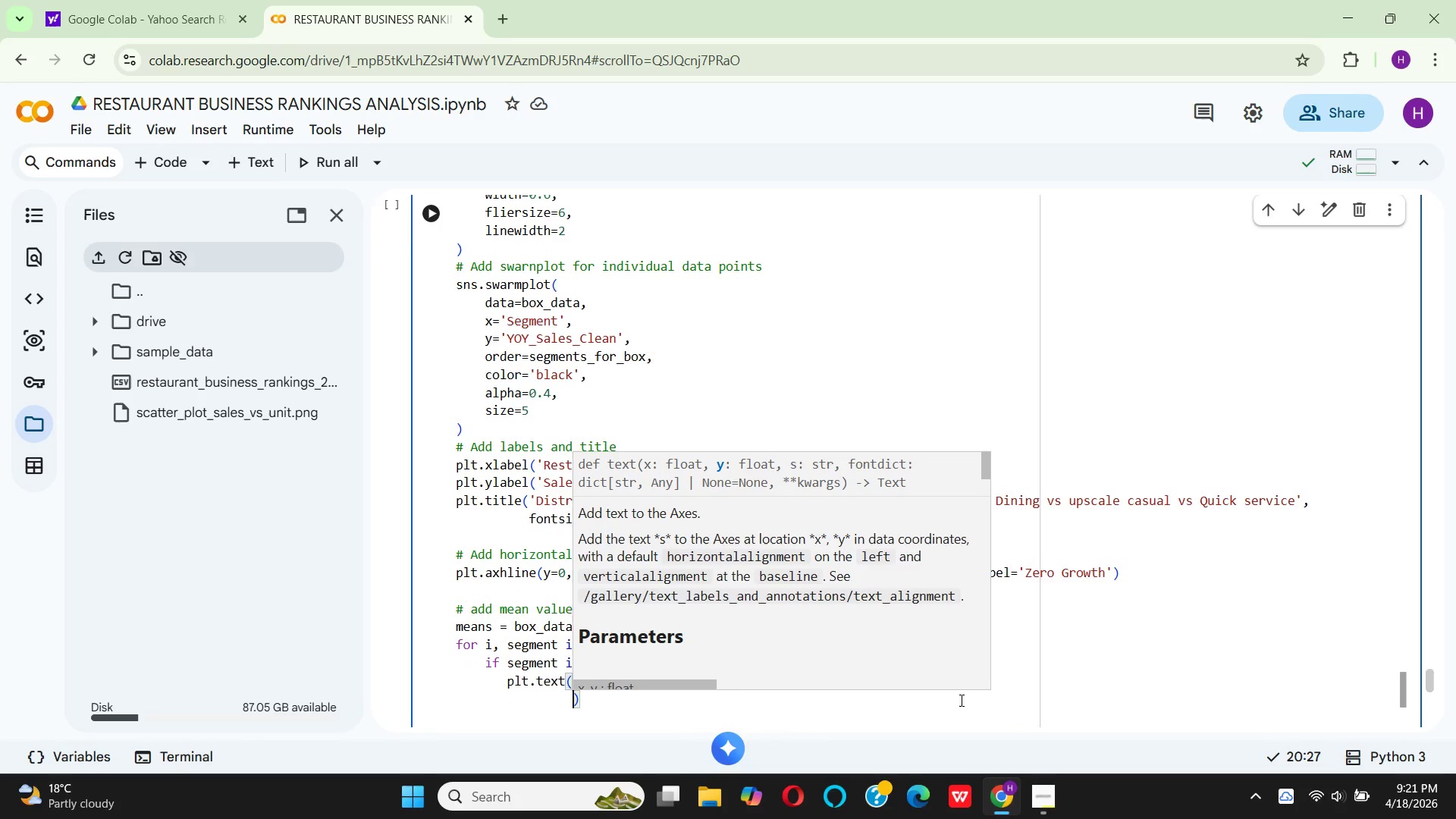 
key(Control+Z)
 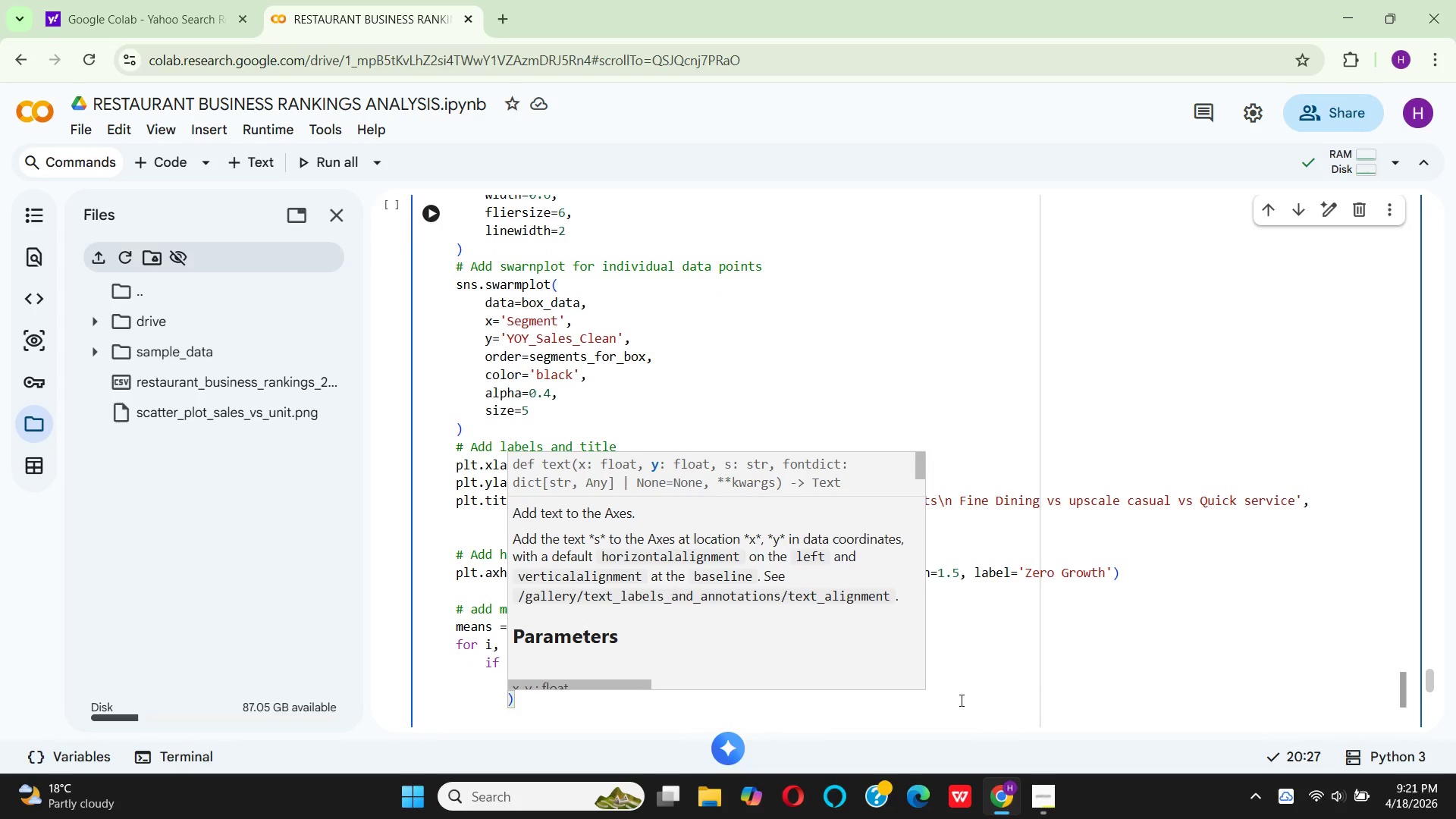 
key(Z)
 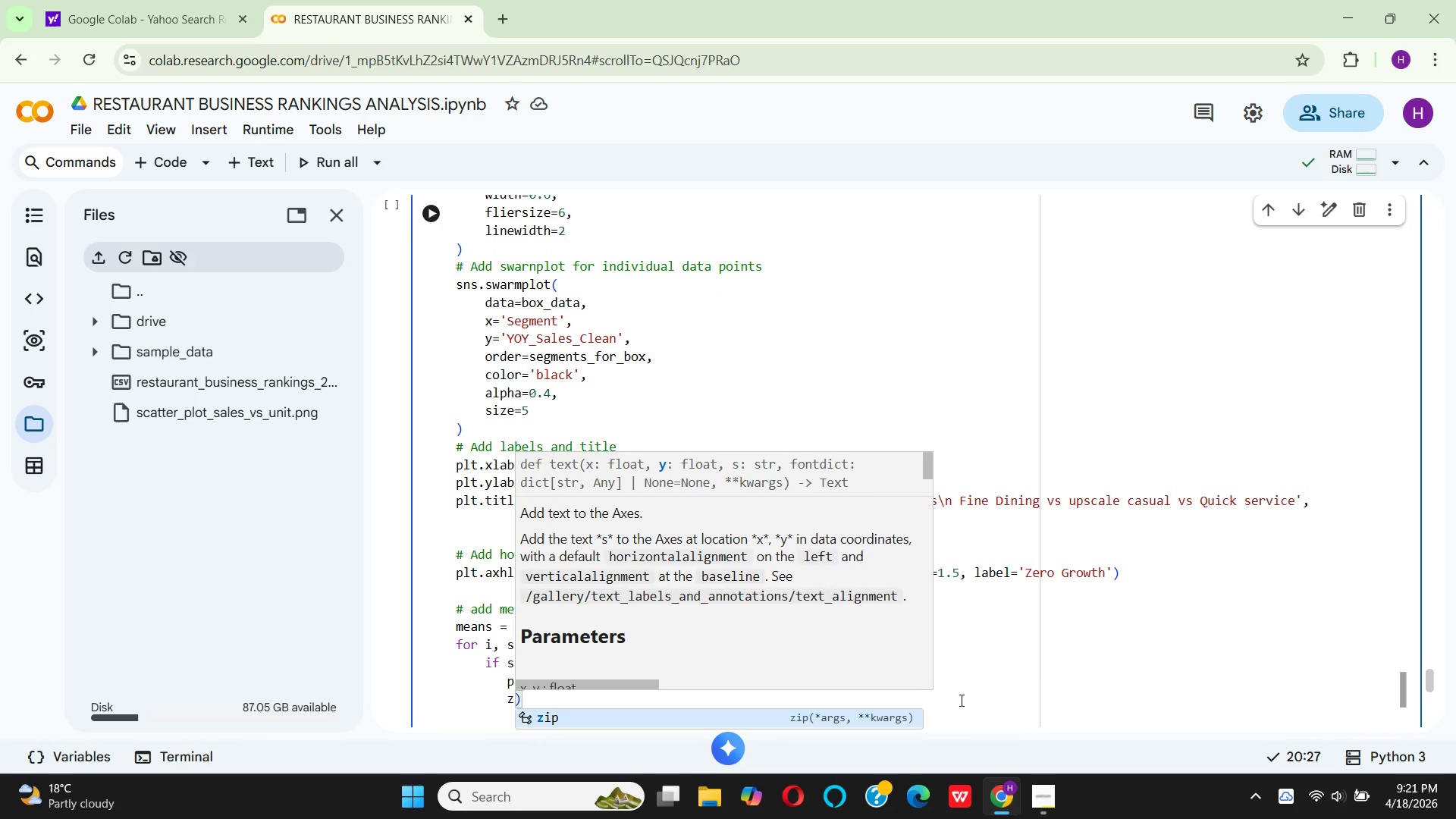 
key(Control+Z)
 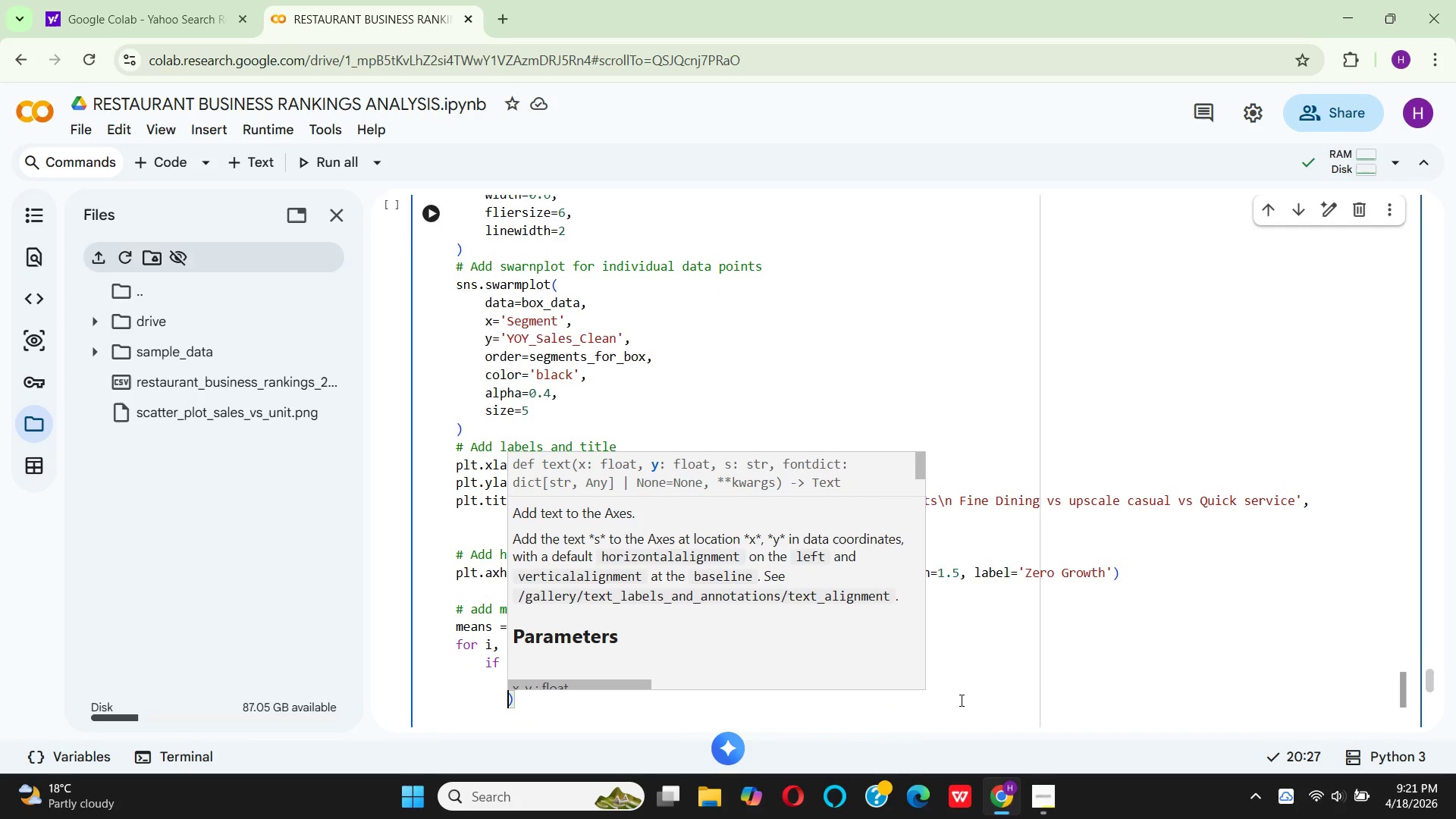 
key(Control+Z)
 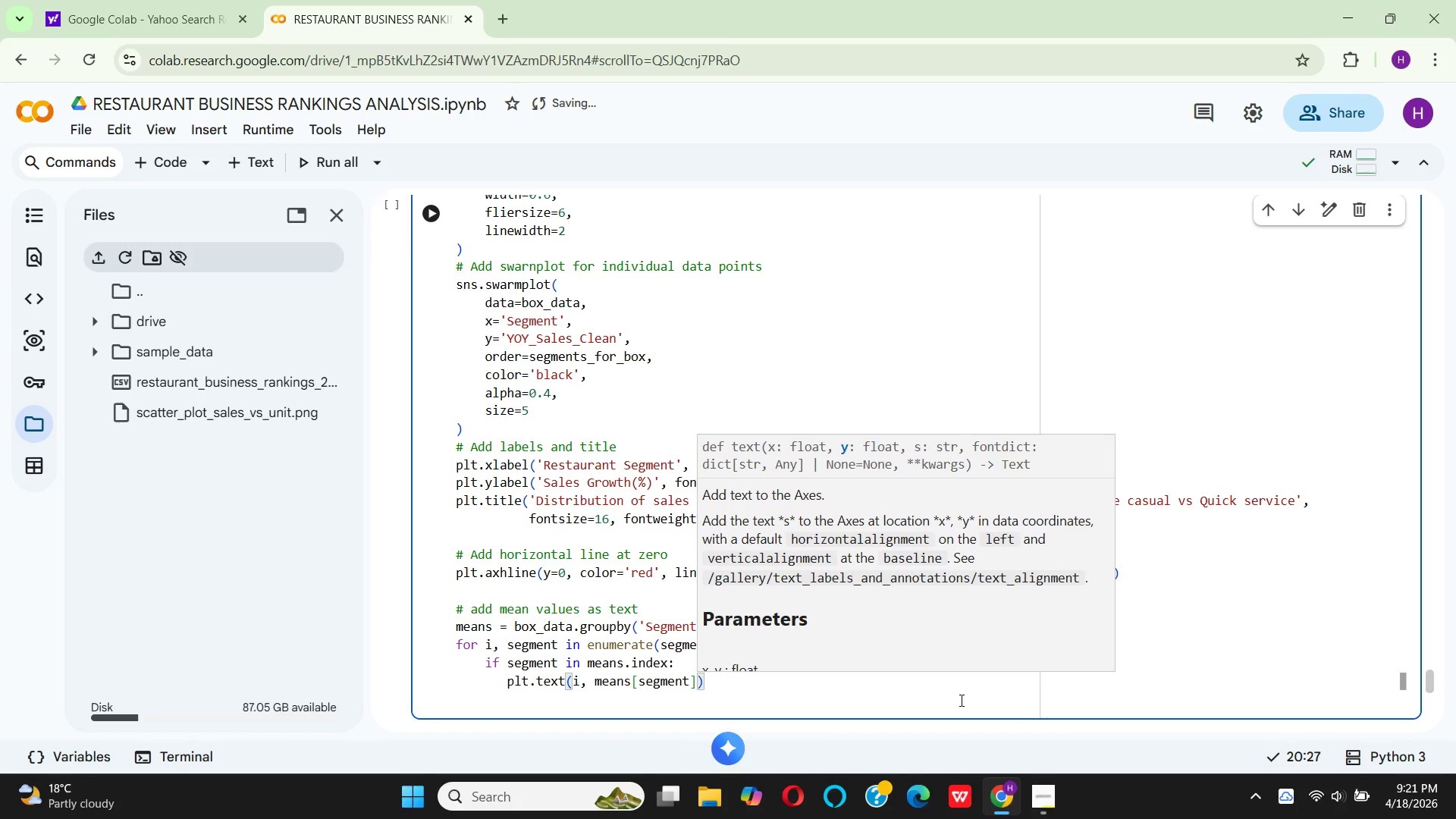 
wait(5.45)
 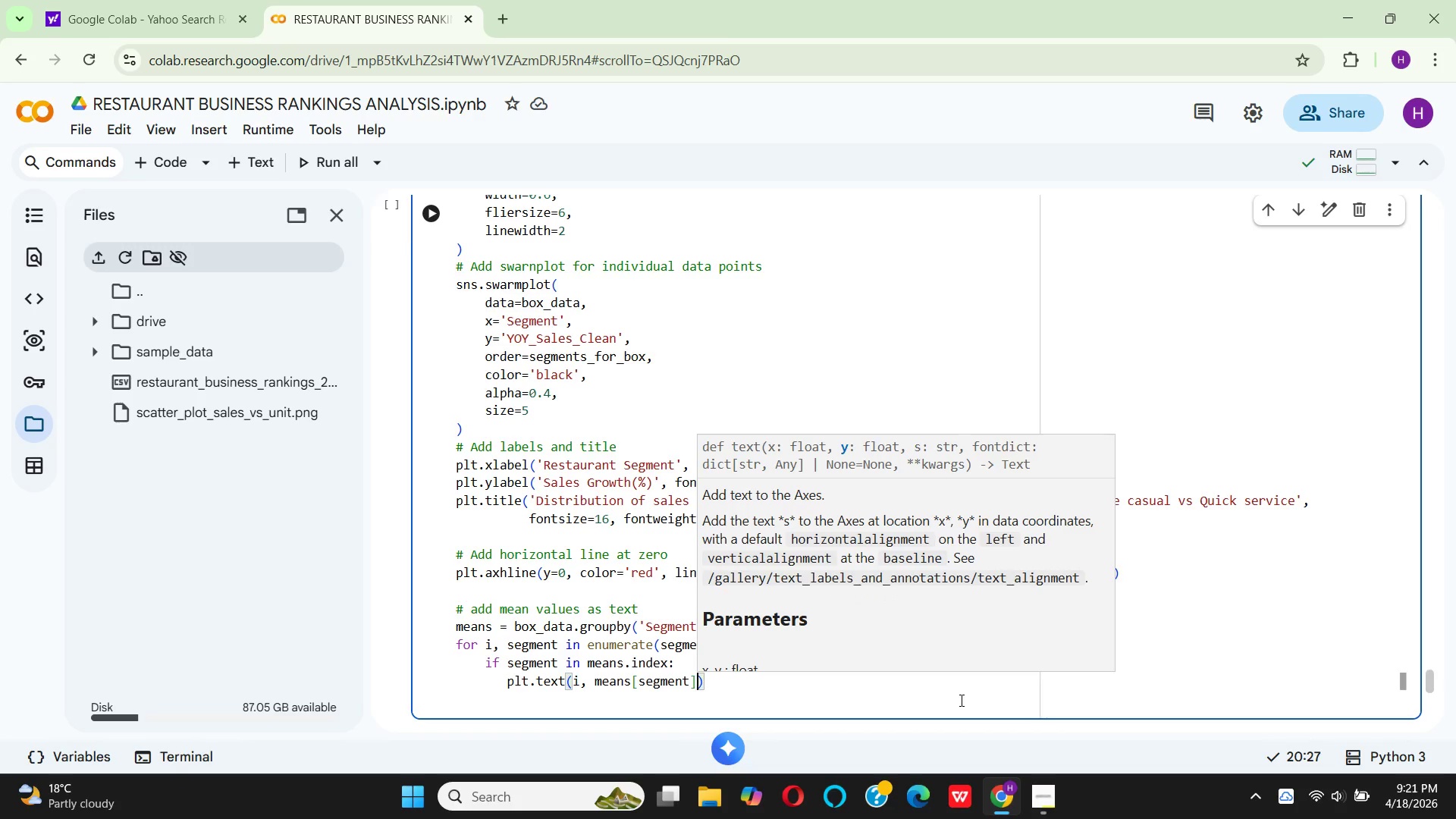 
key(Shift+Equal)
 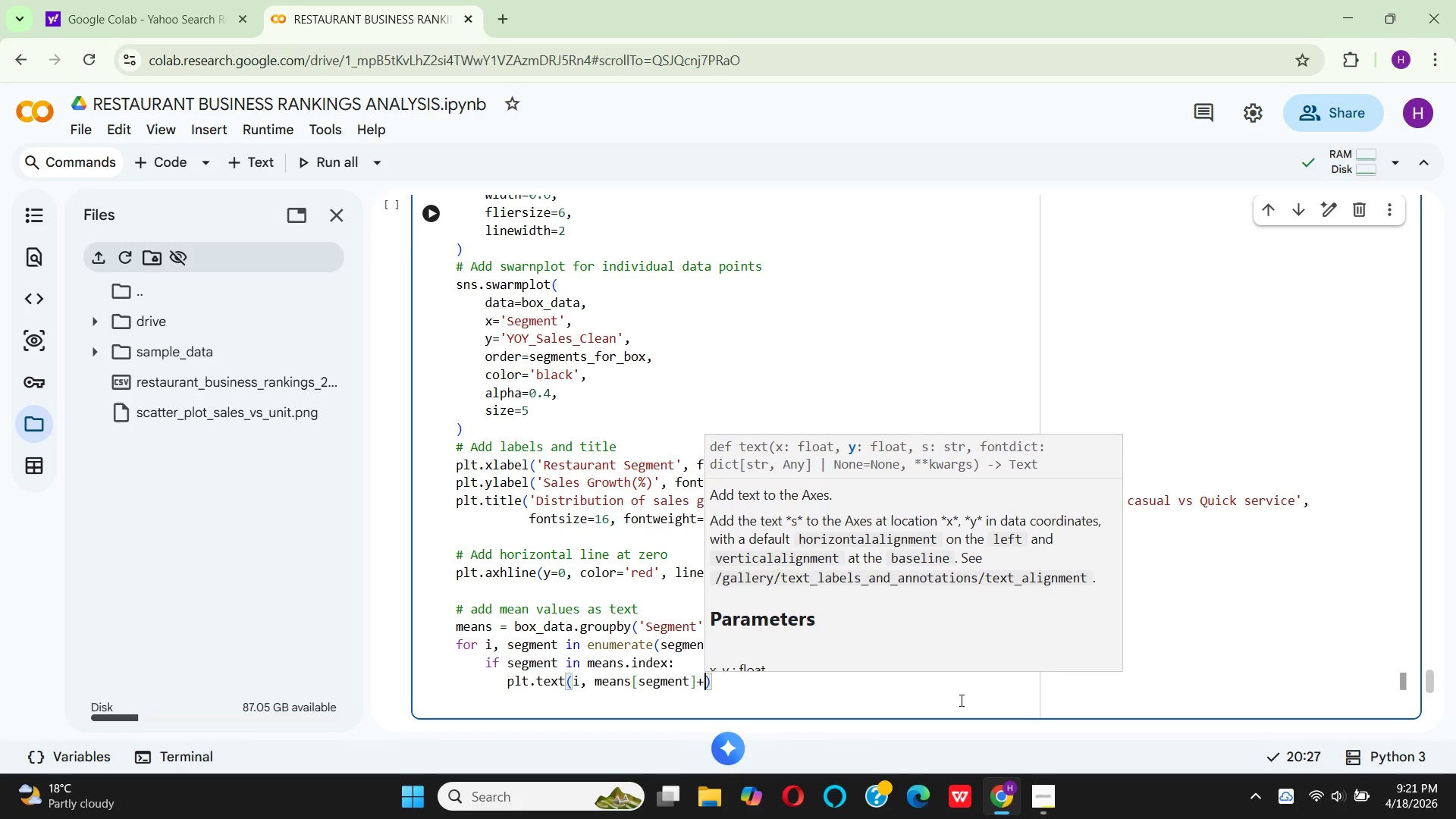 
key(5)
 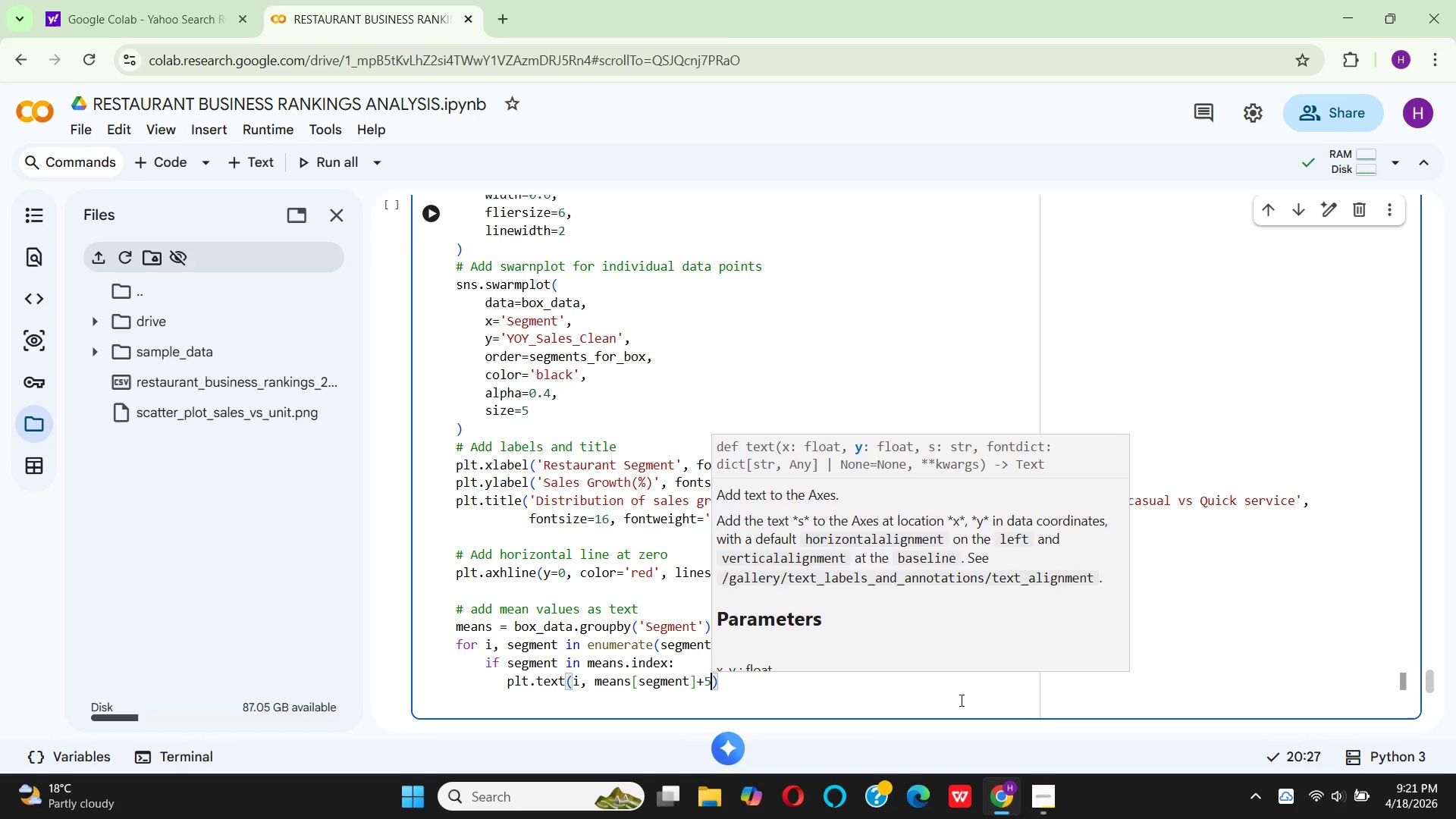 
key(ArrowLeft)
 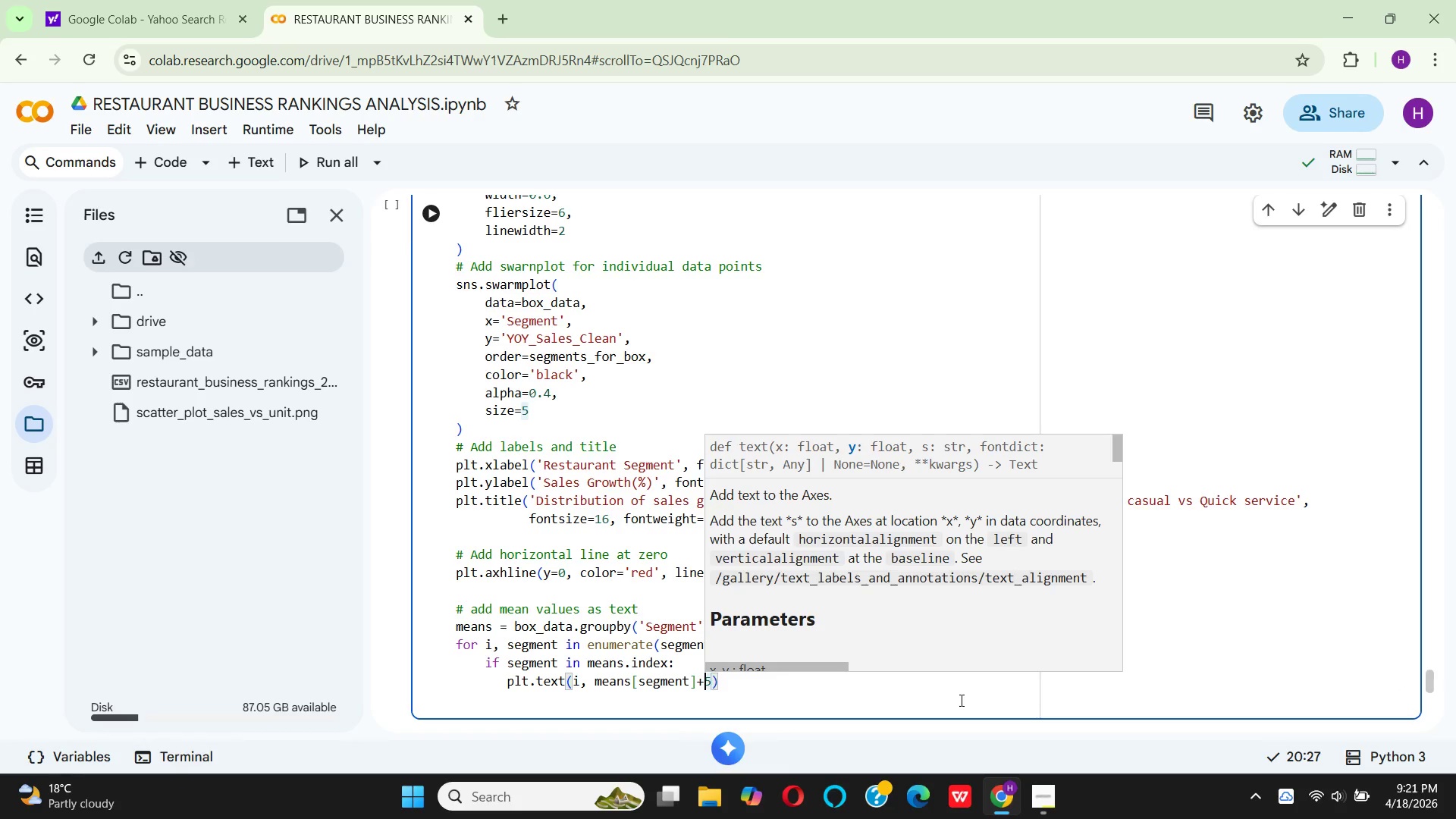 
key(Space)
 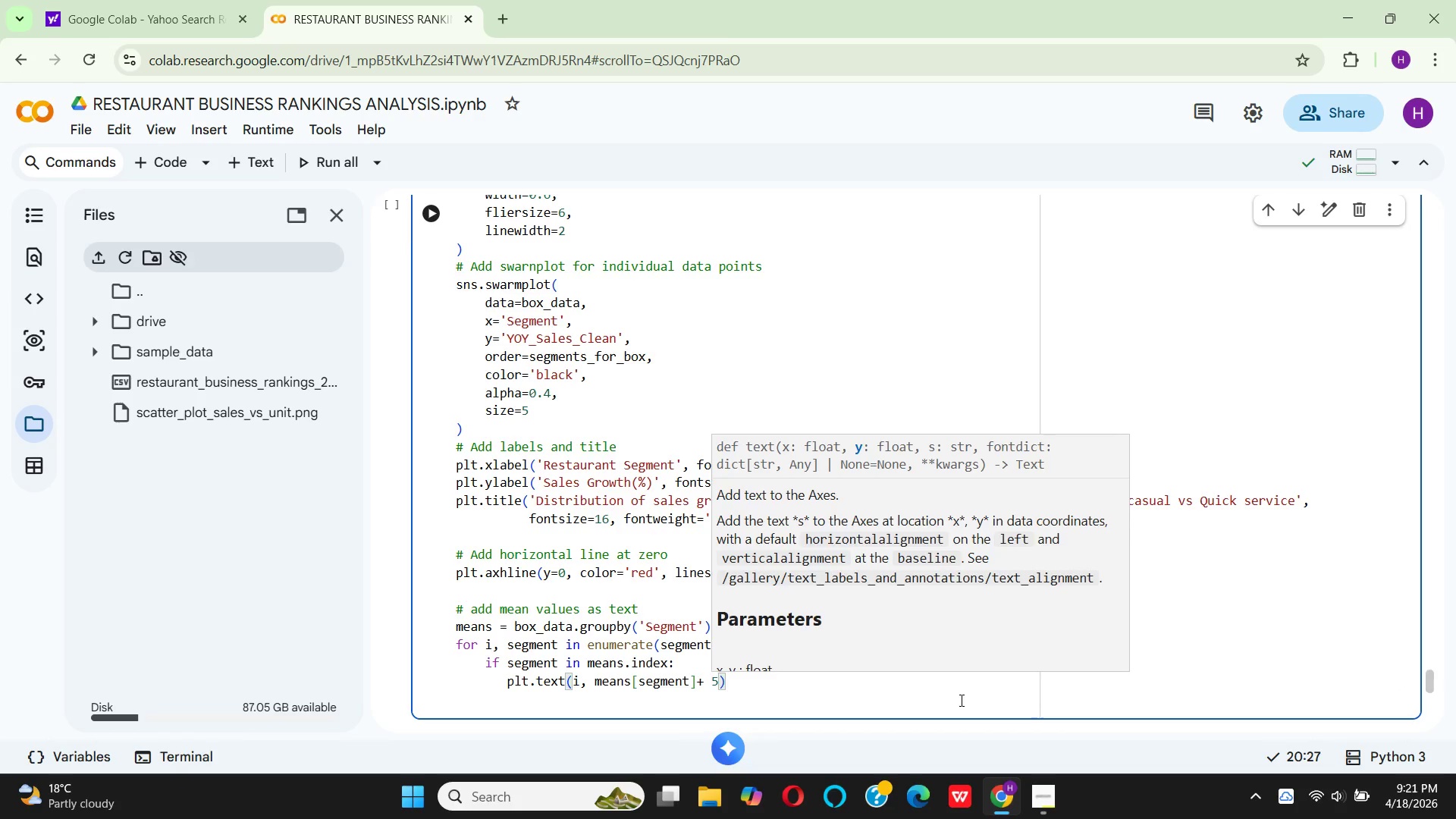 
key(ArrowRight)
 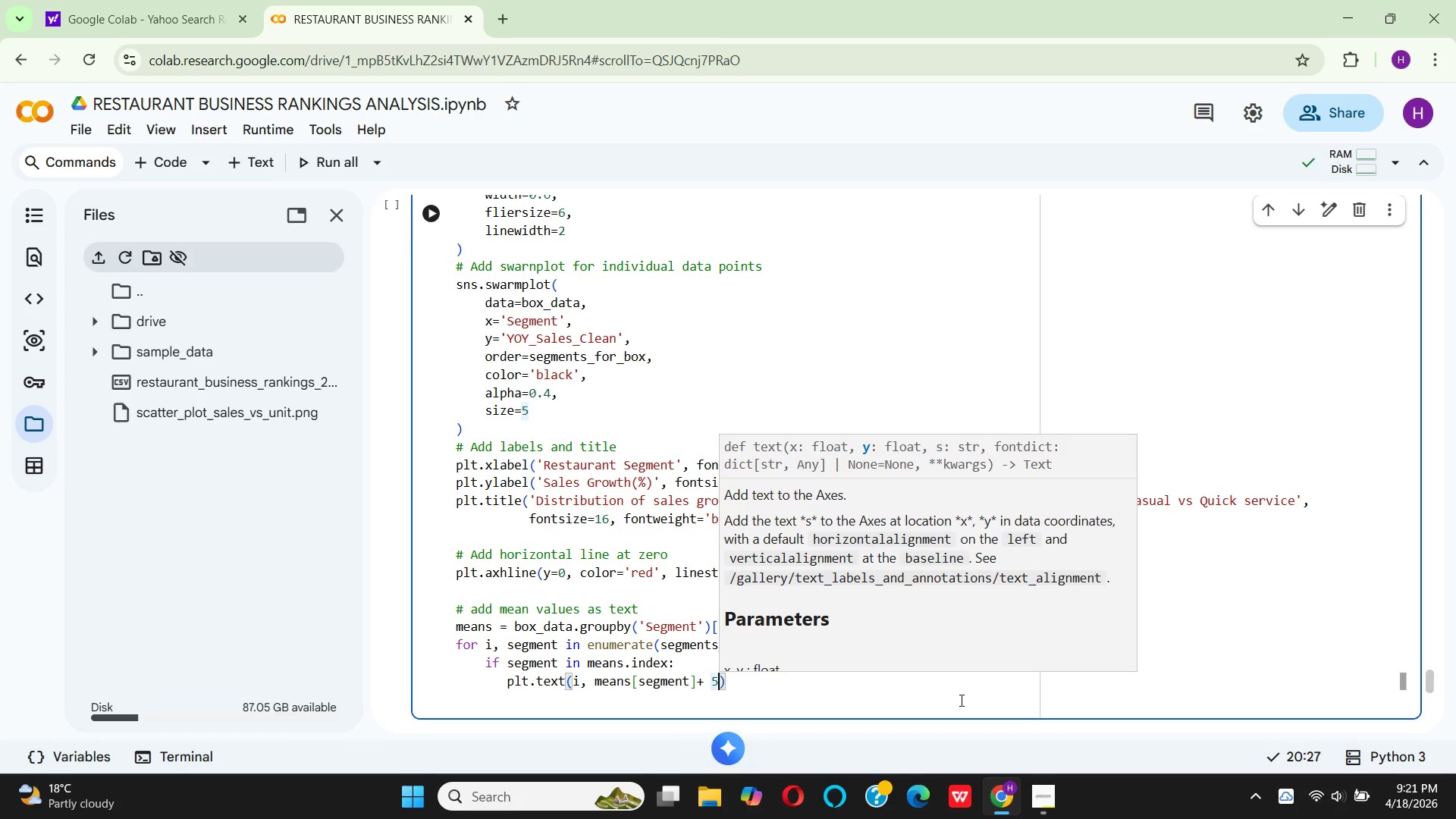 
key(Comma)
 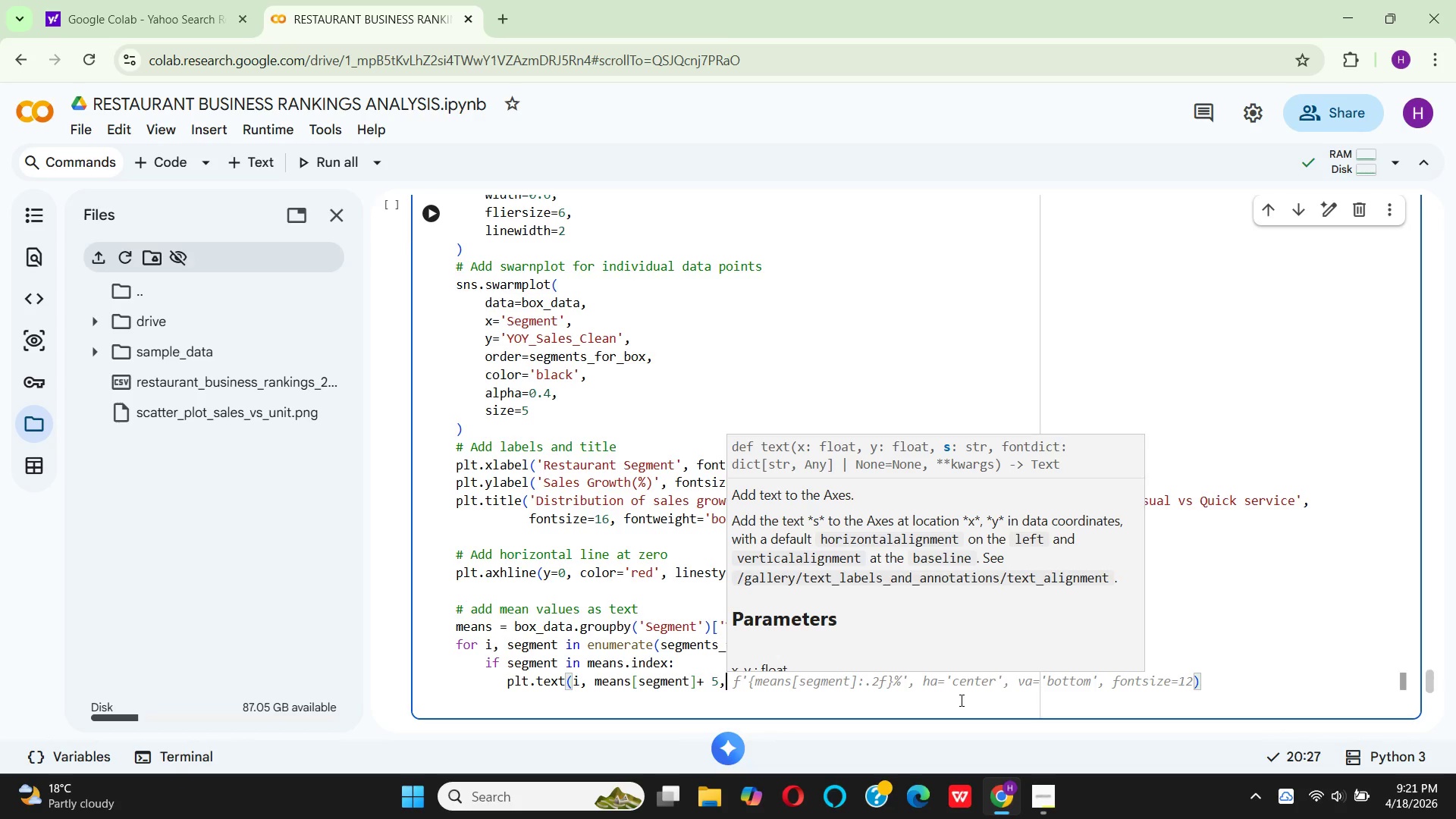 
type( f'{Mean)
 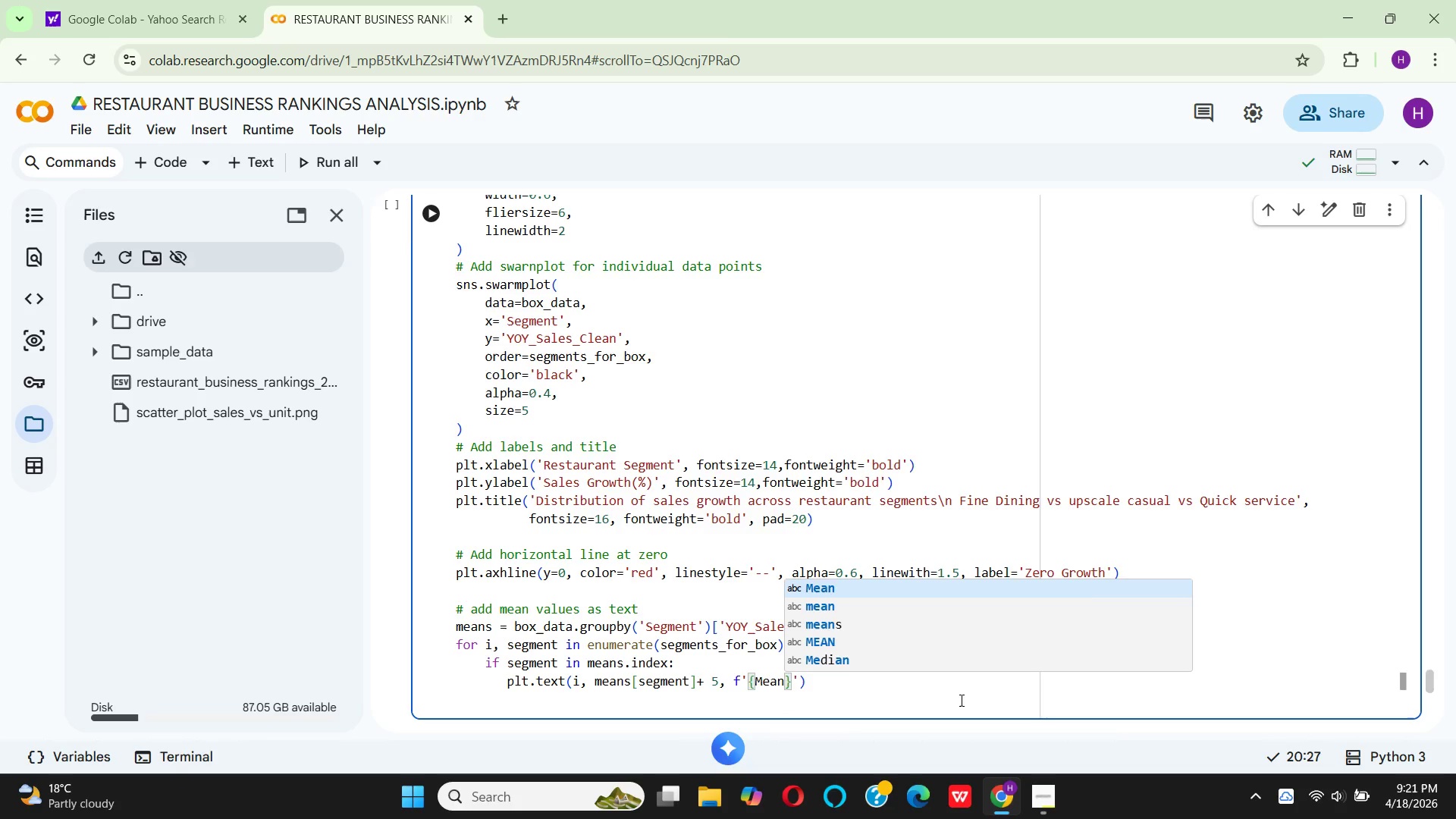 
key(Shift+Semicolon)
 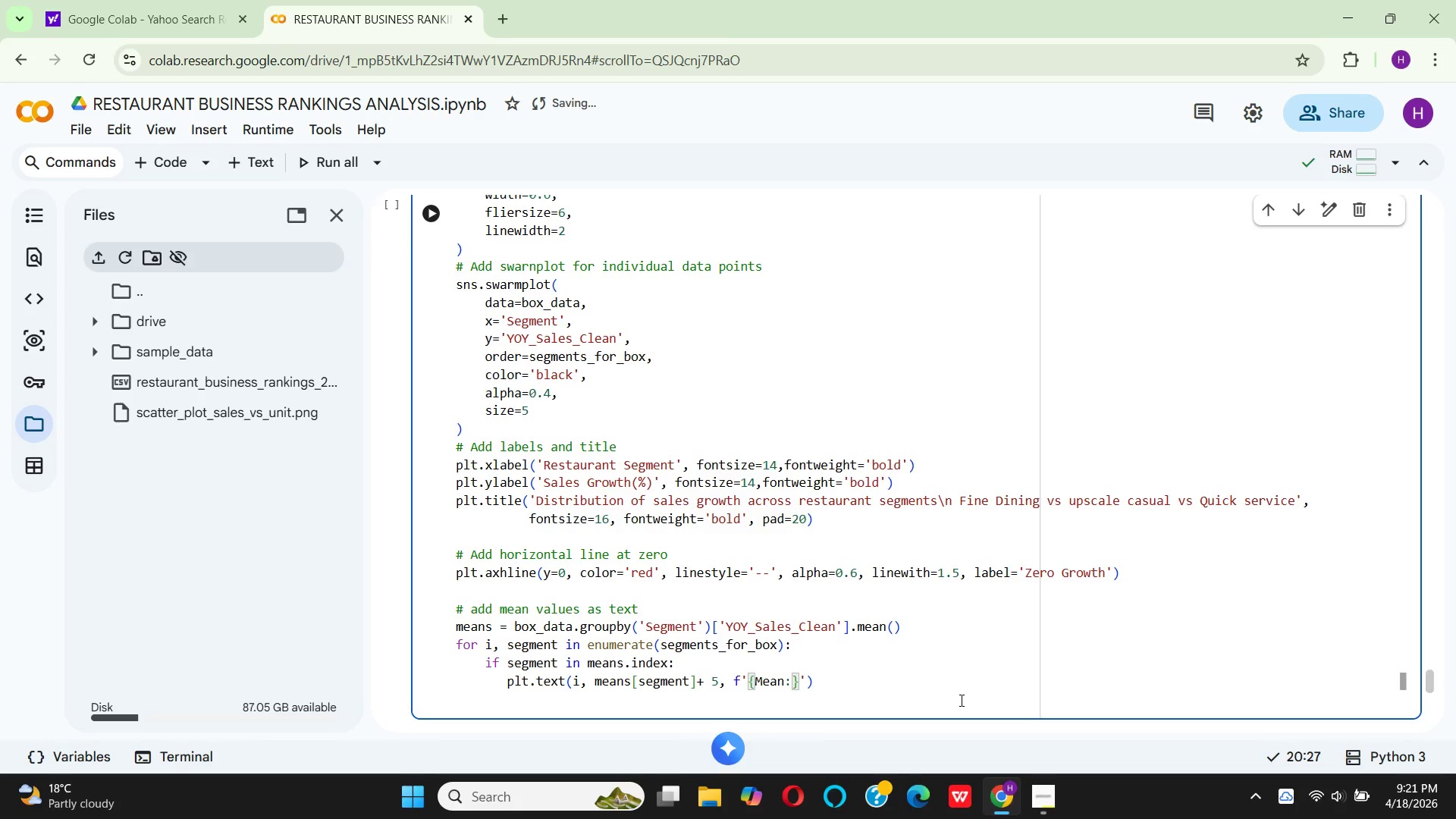 
wait(6.17)
 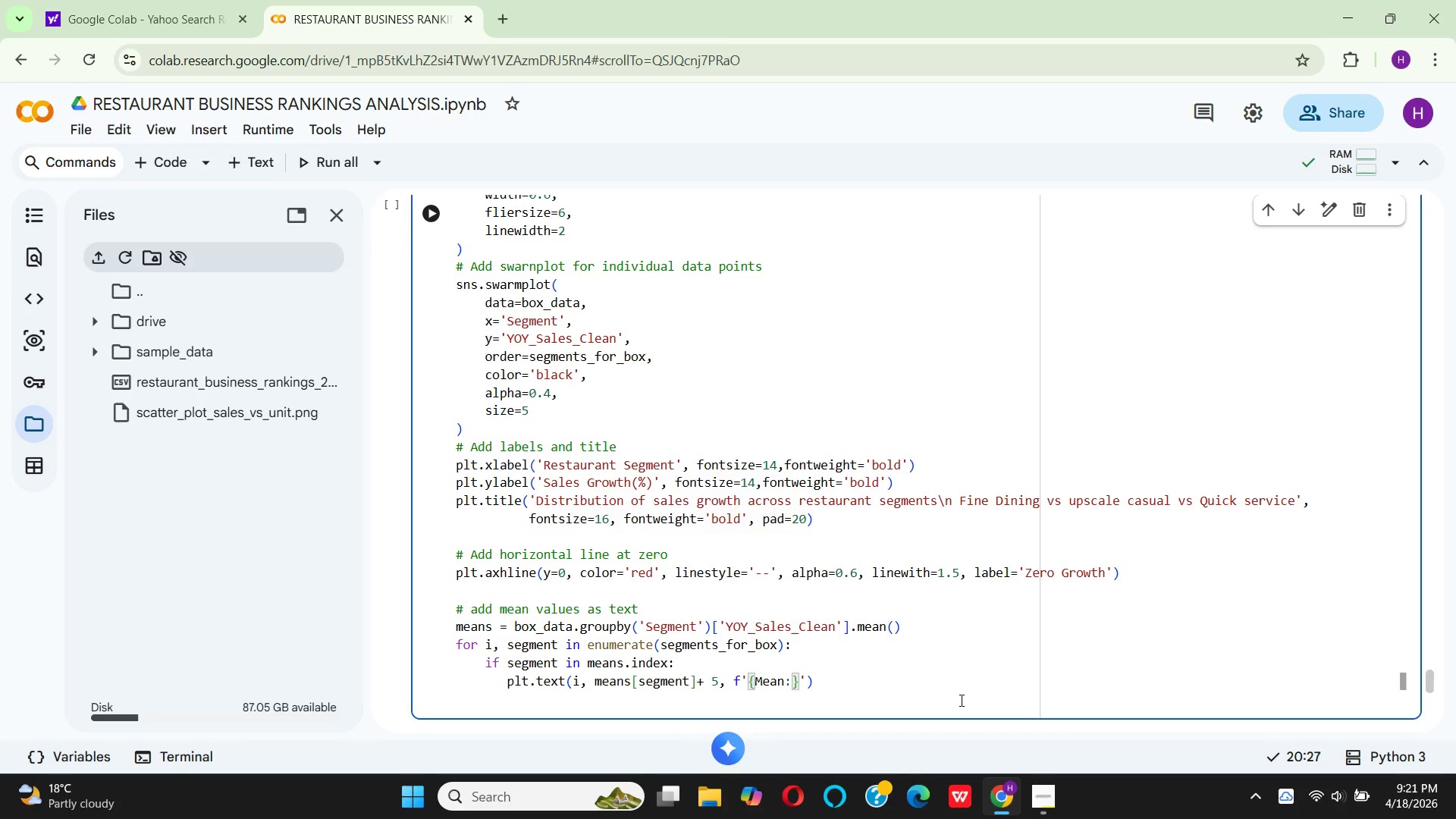 
key(Backspace)
 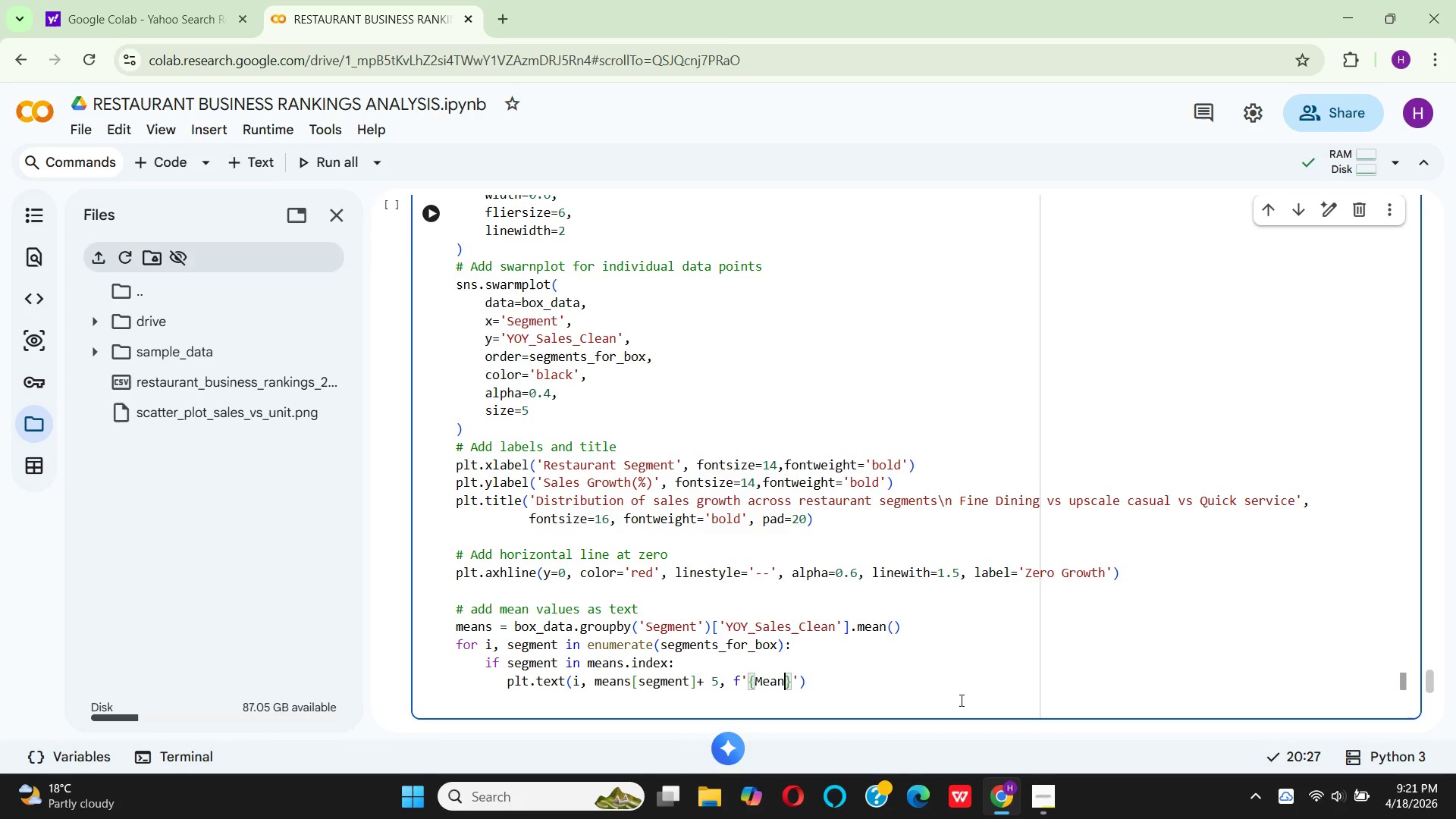 
key(Shift+Semicolon)
 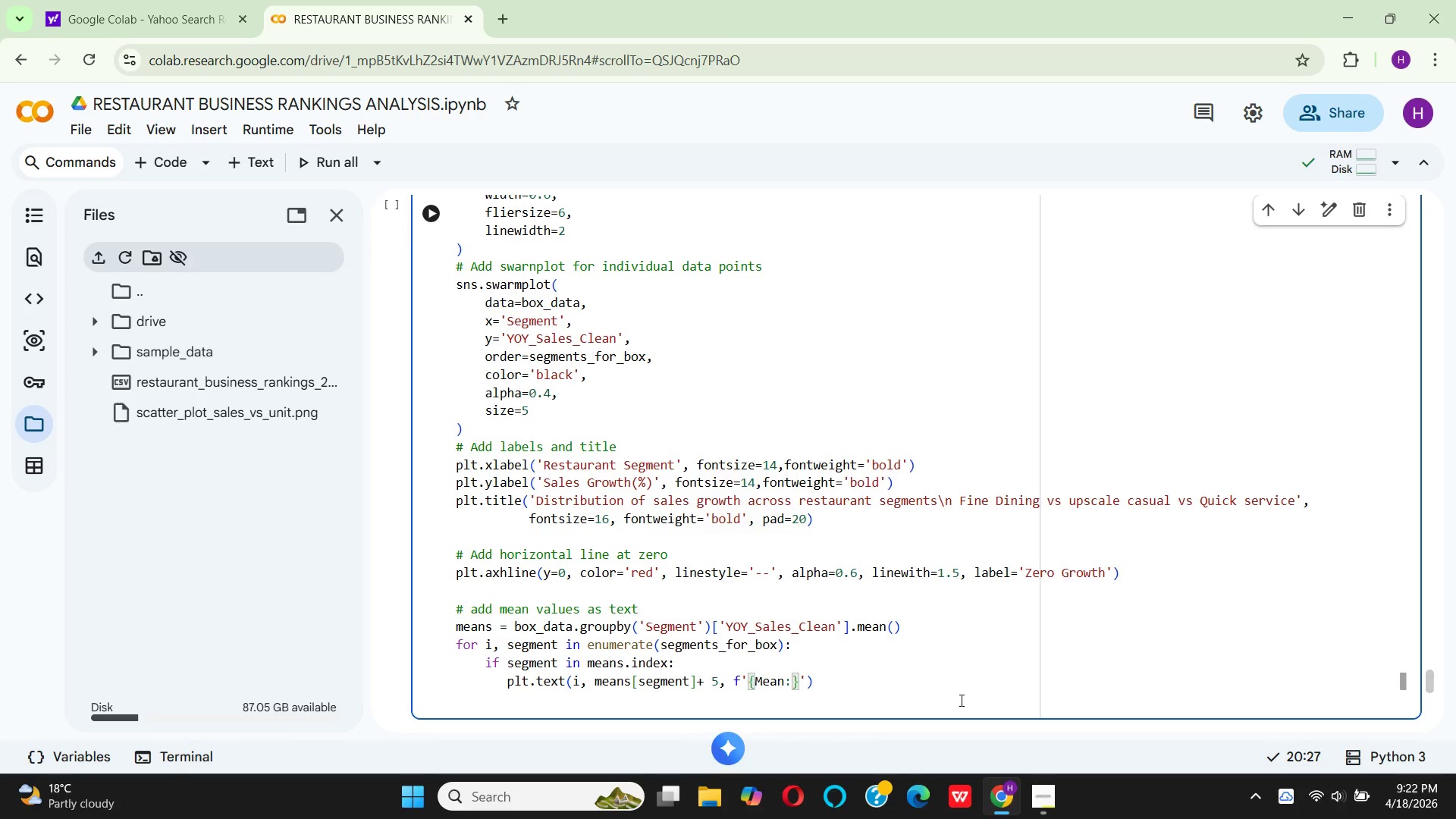 
key(ArrowLeft)
 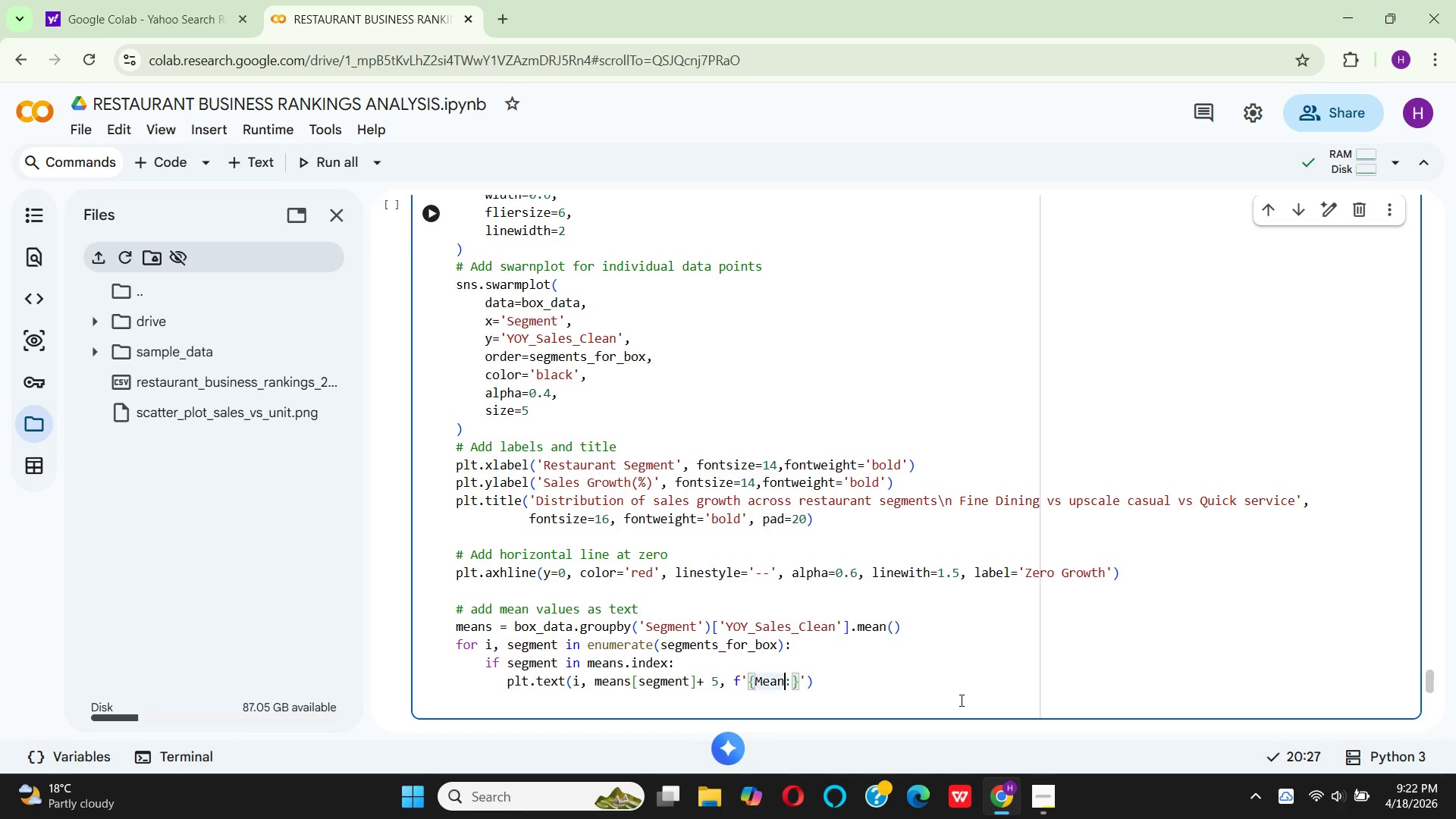 
key(ArrowLeft)
 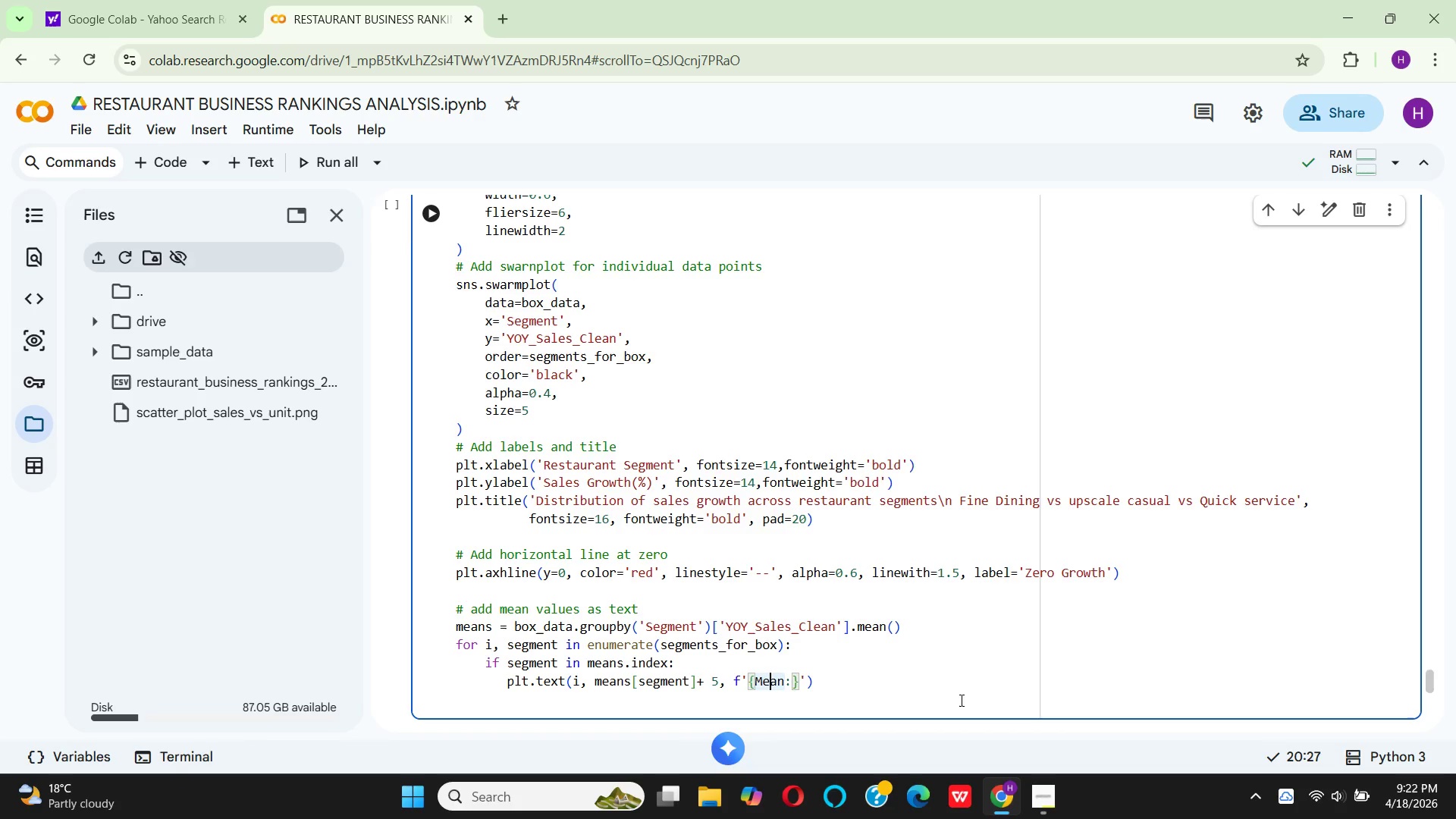 
key(ArrowLeft)
 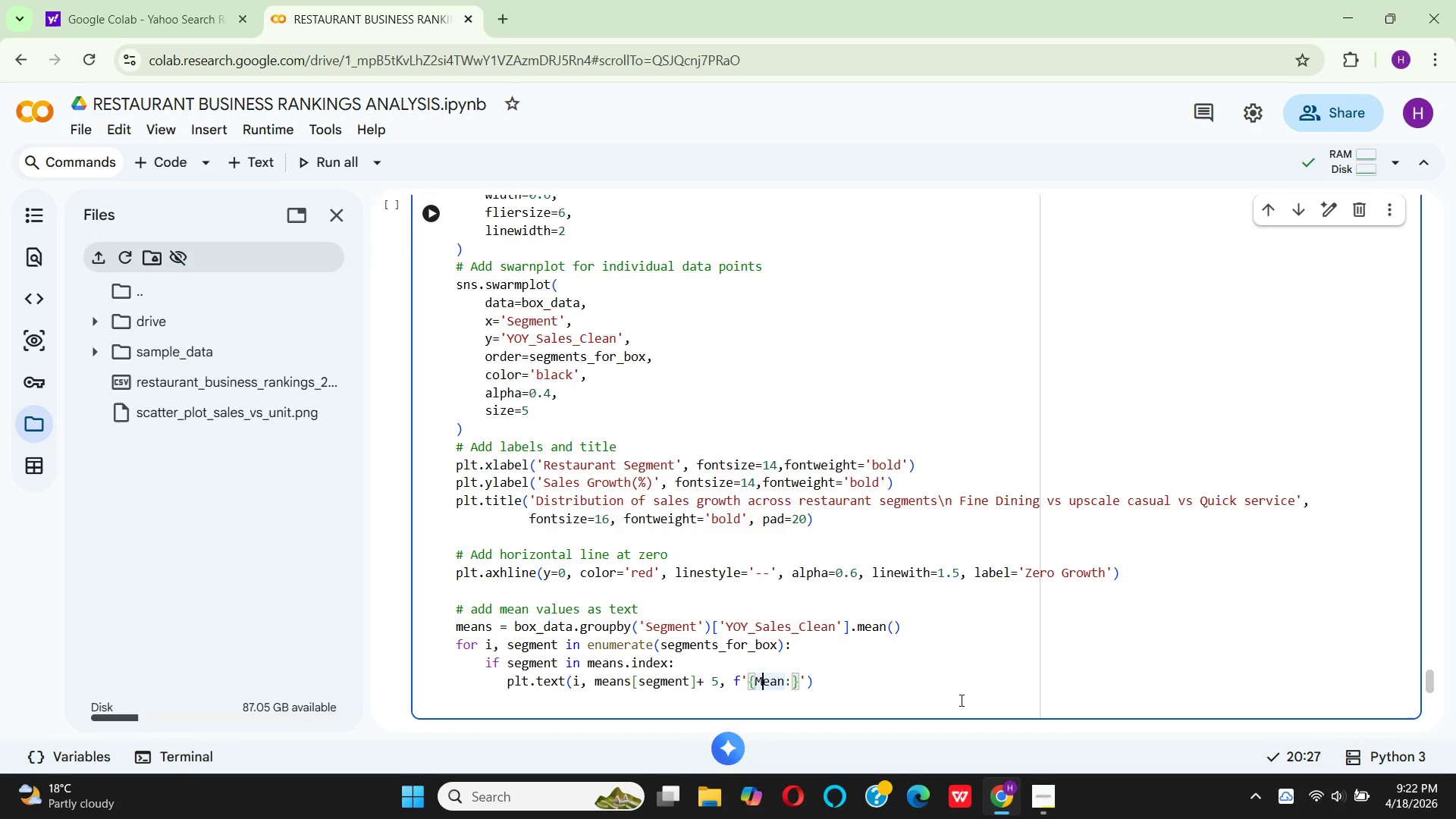 
key(ArrowLeft)
 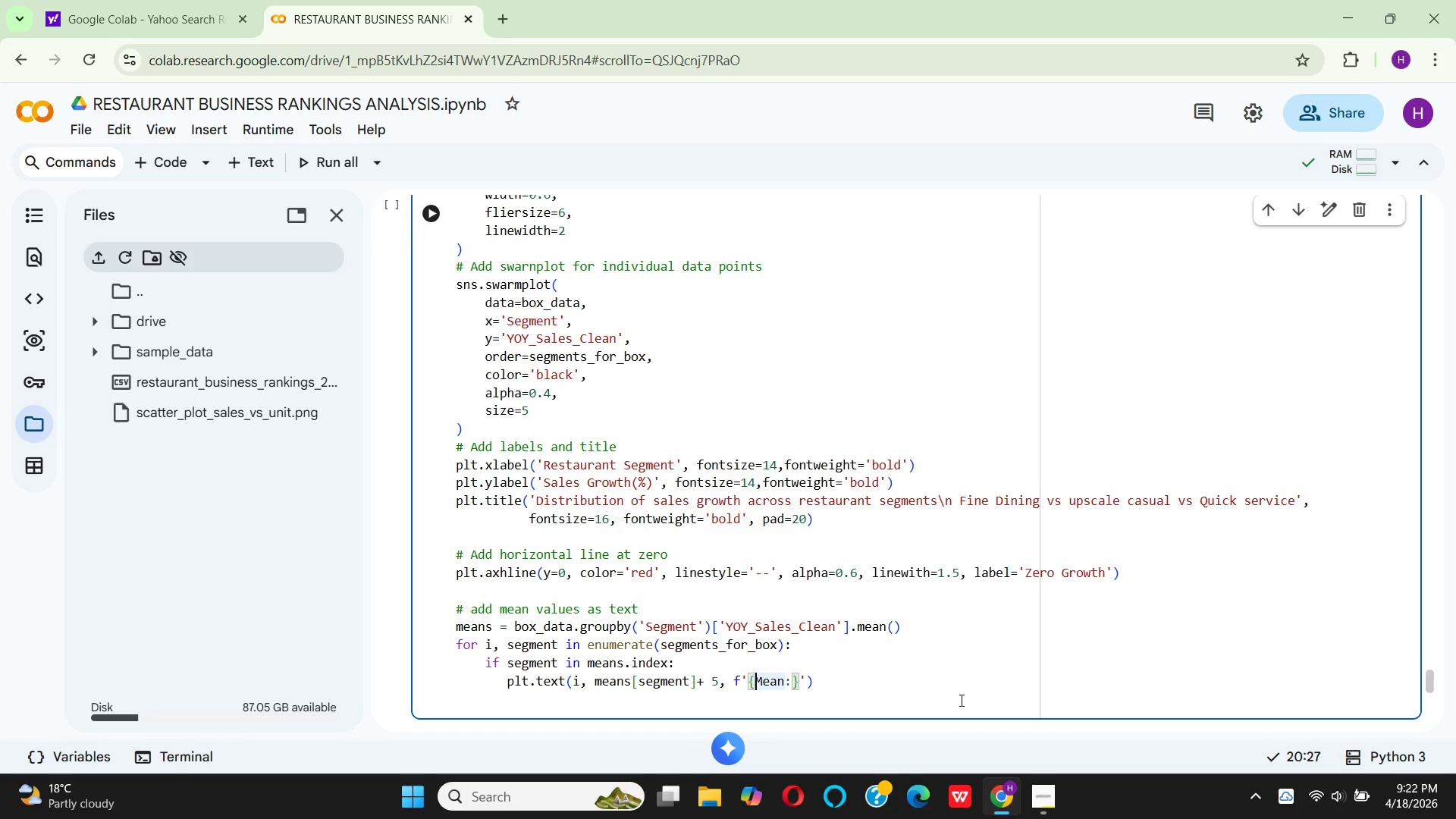 
key(ArrowLeft)
 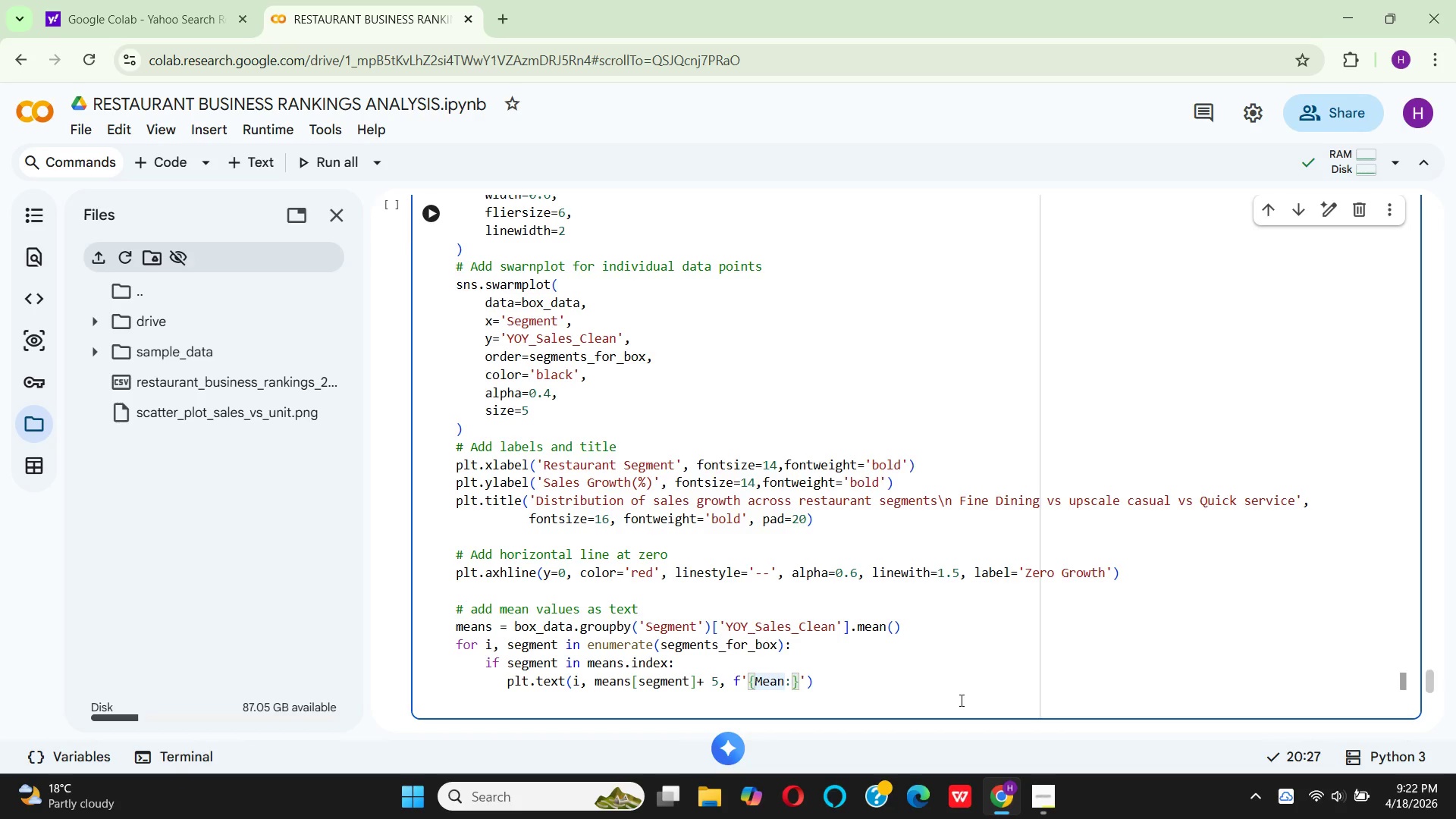 
key(Backspace)
 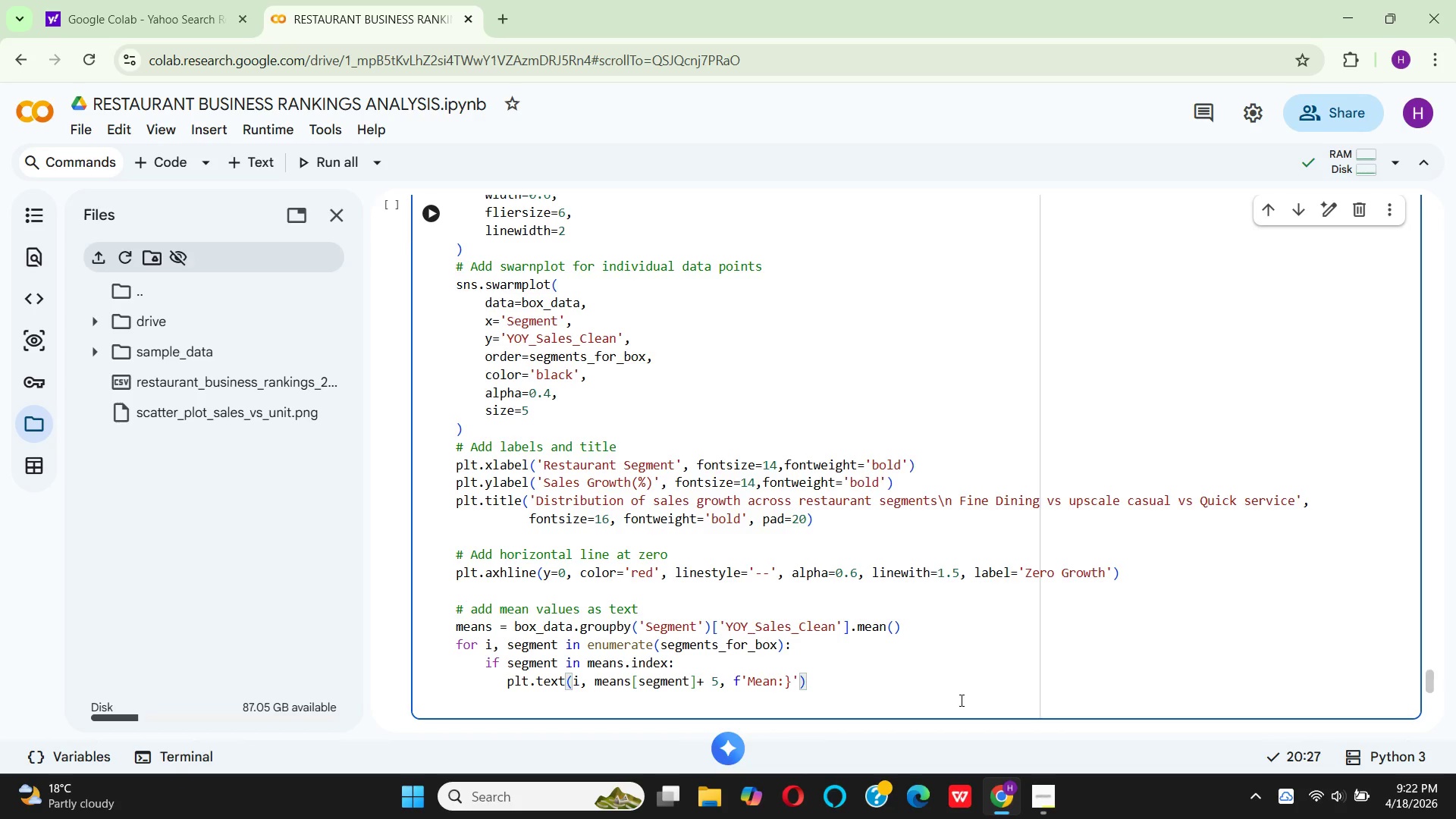 
key(ArrowRight)
 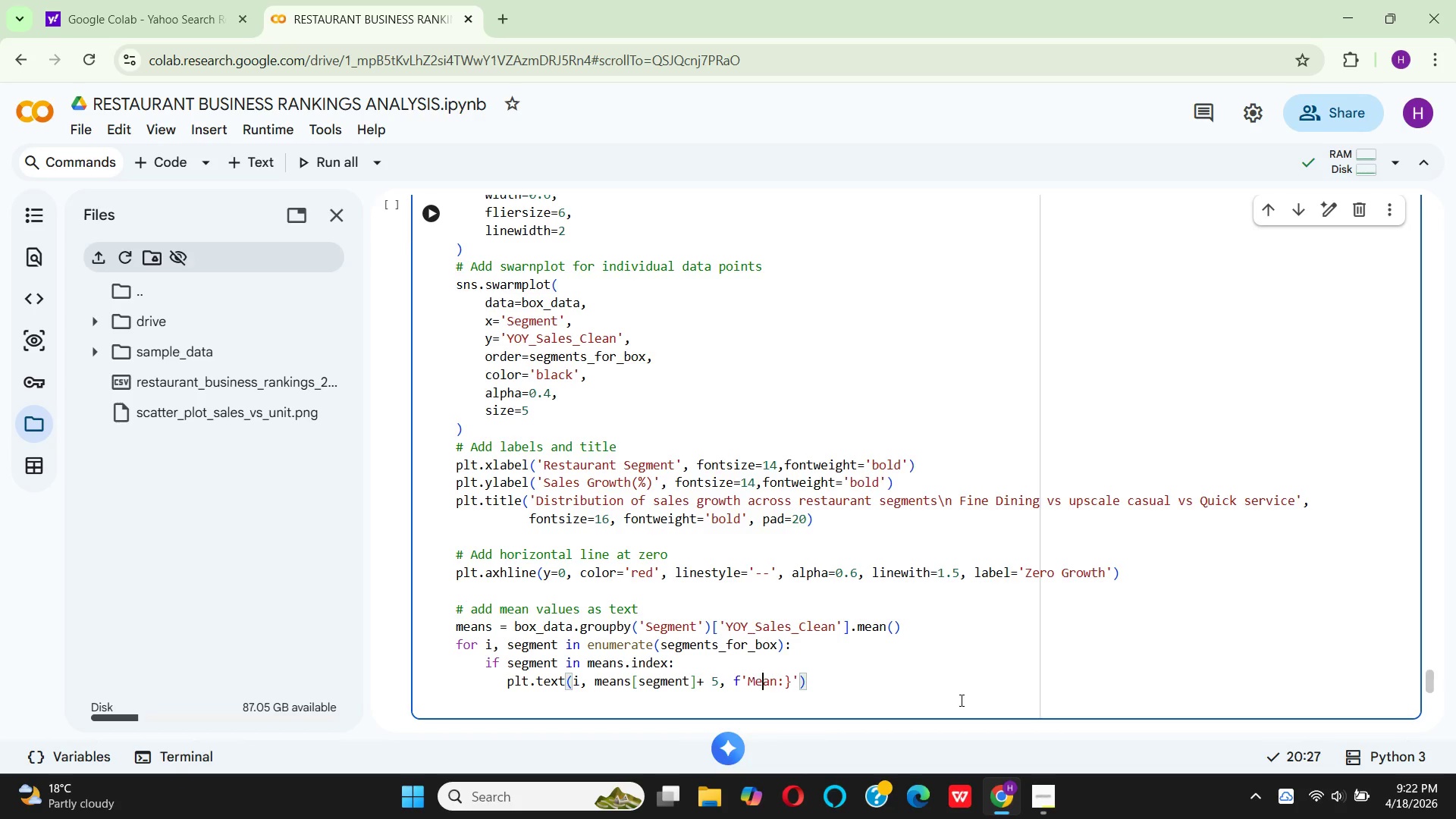 
key(ArrowRight)
 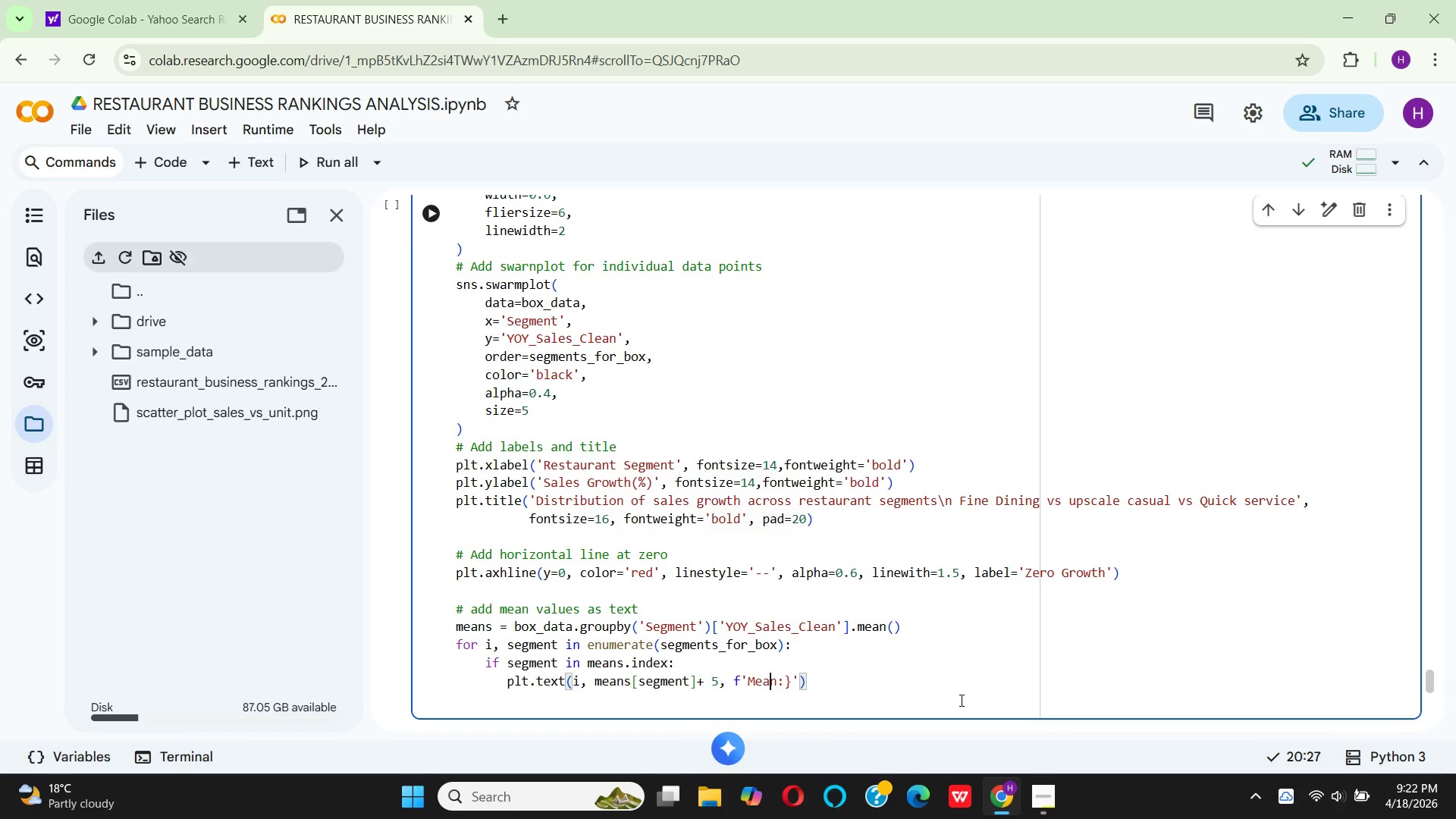 
key(ArrowRight)
 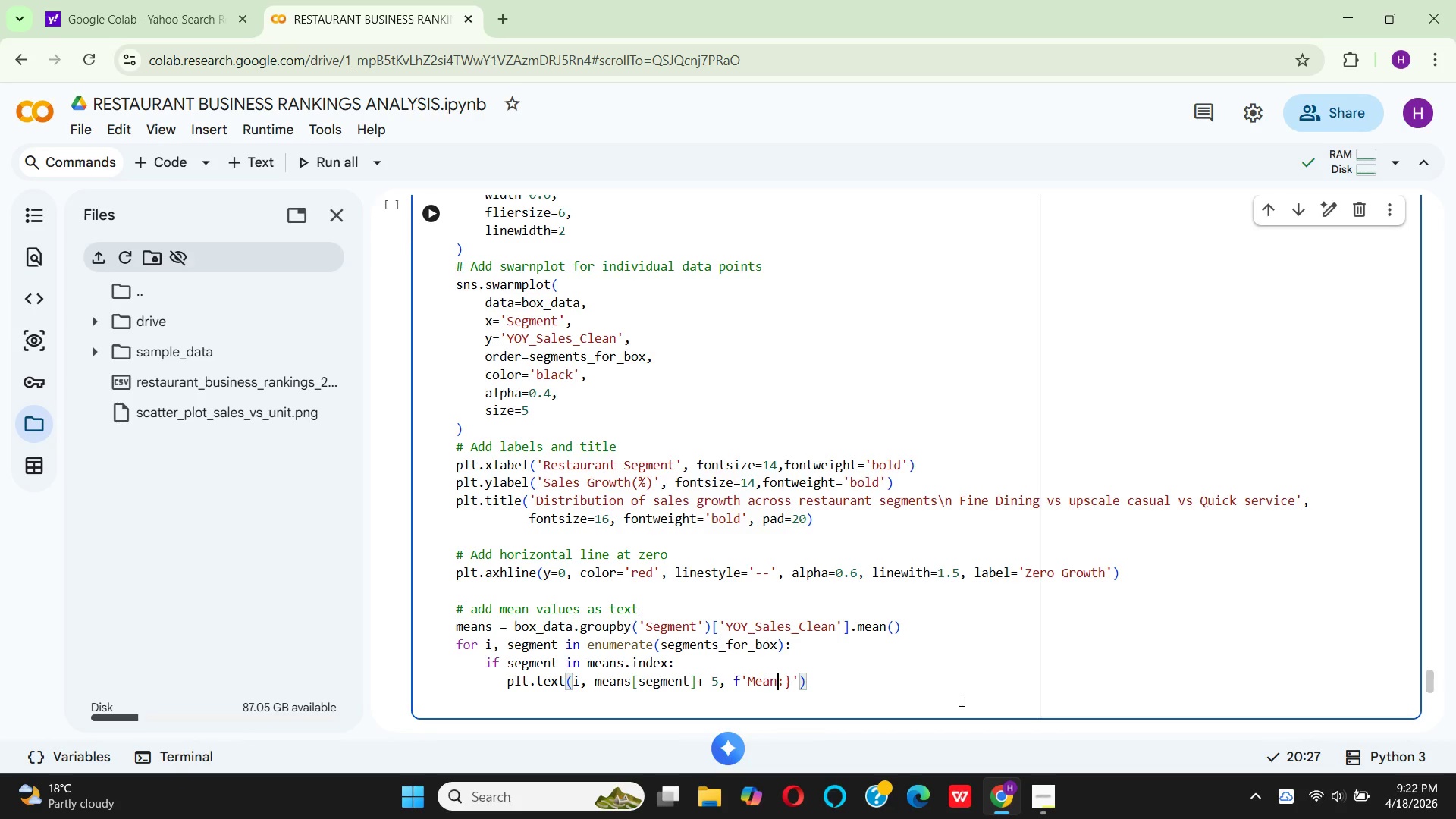 
key(ArrowRight)
 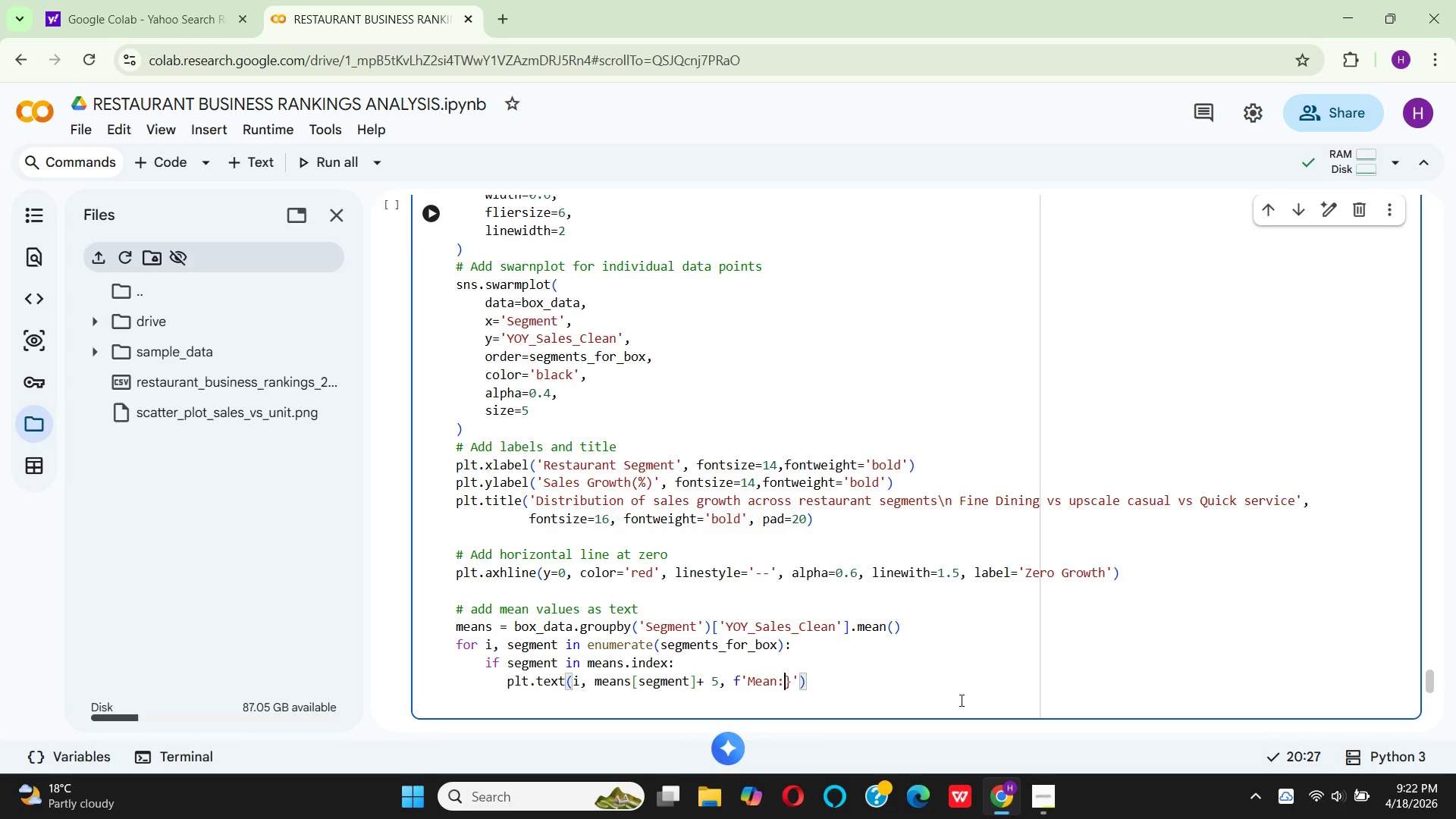 
key(ArrowRight)
 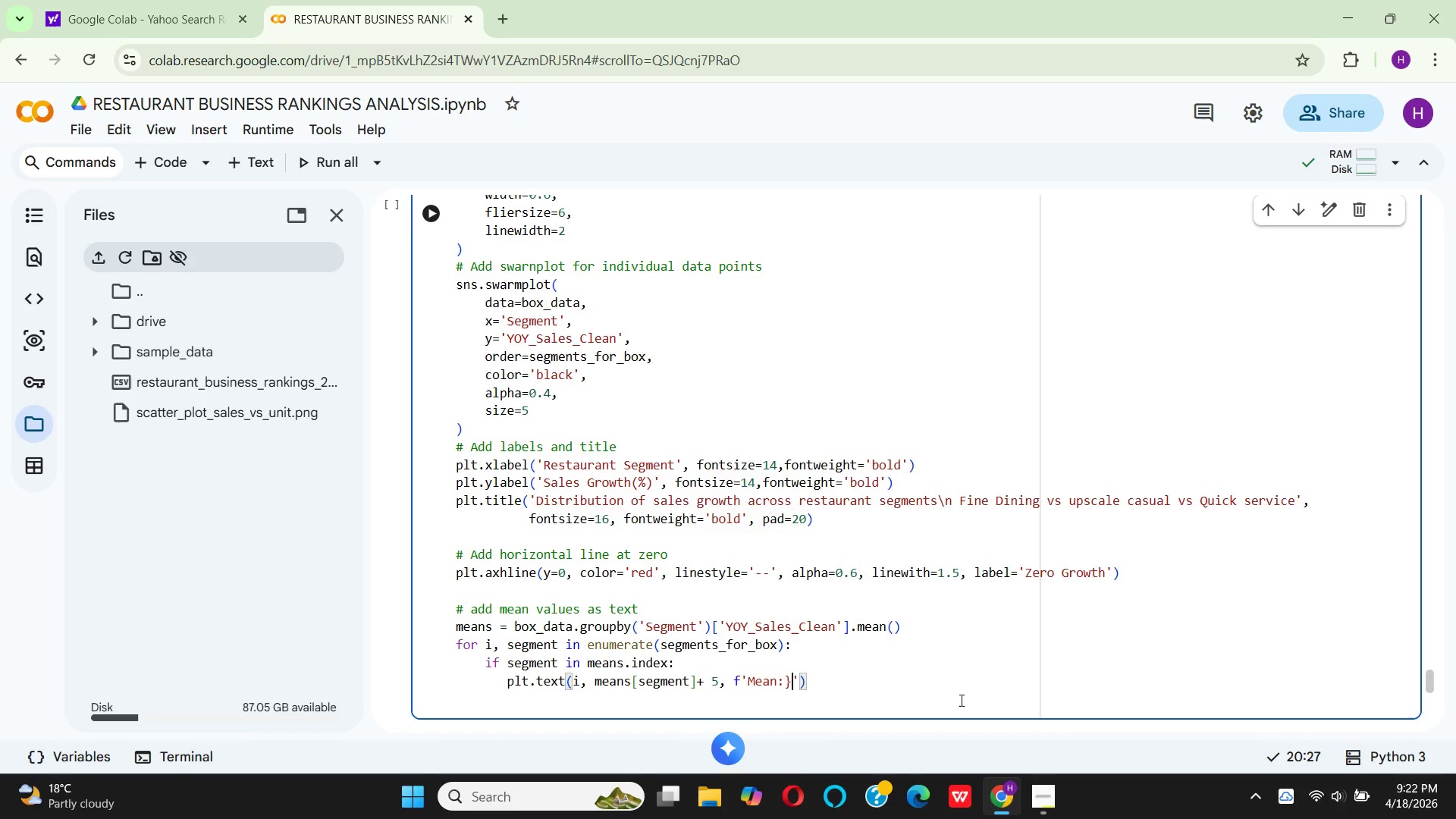 
key(ArrowRight)
 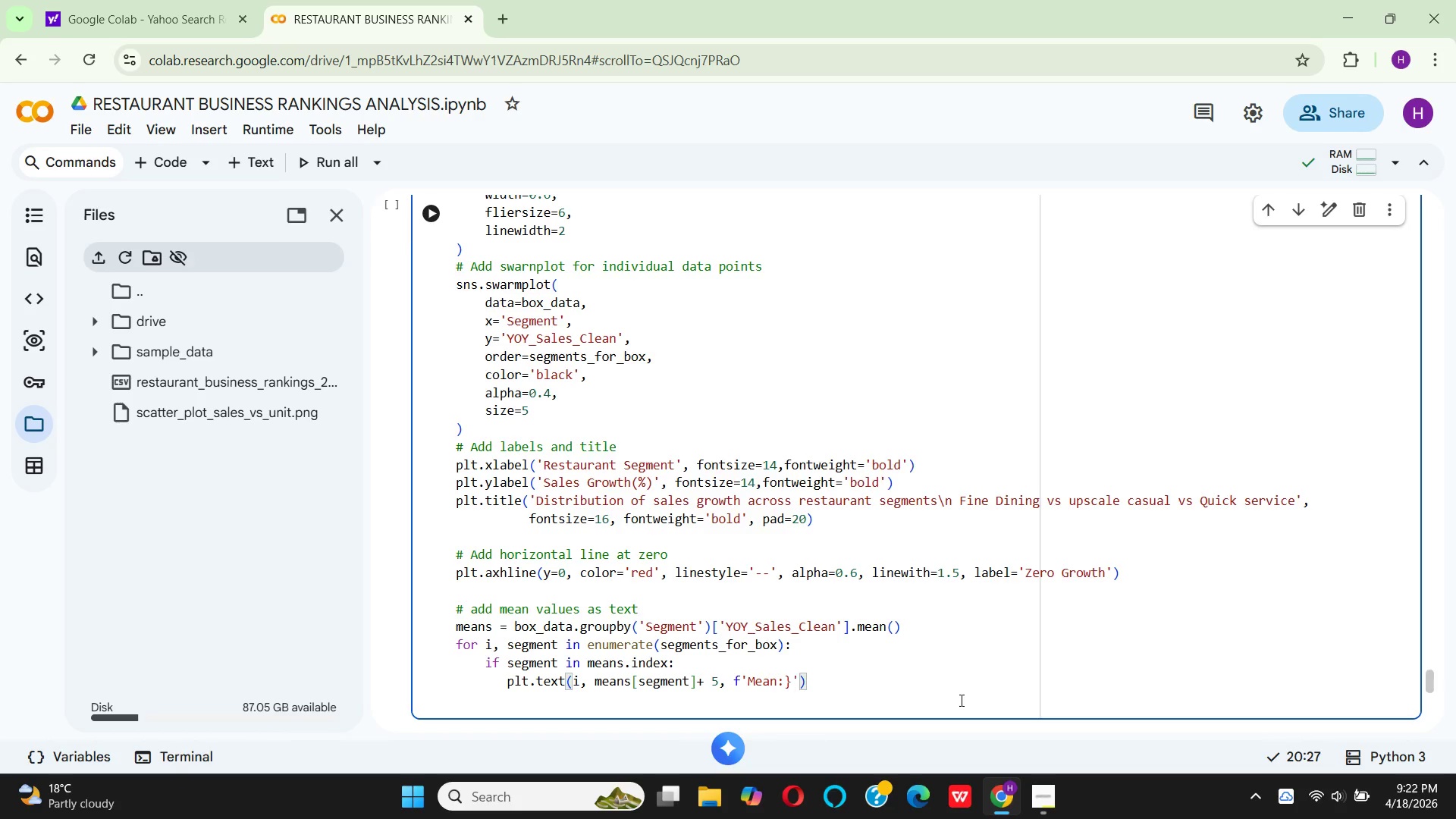 
key(Backspace)
 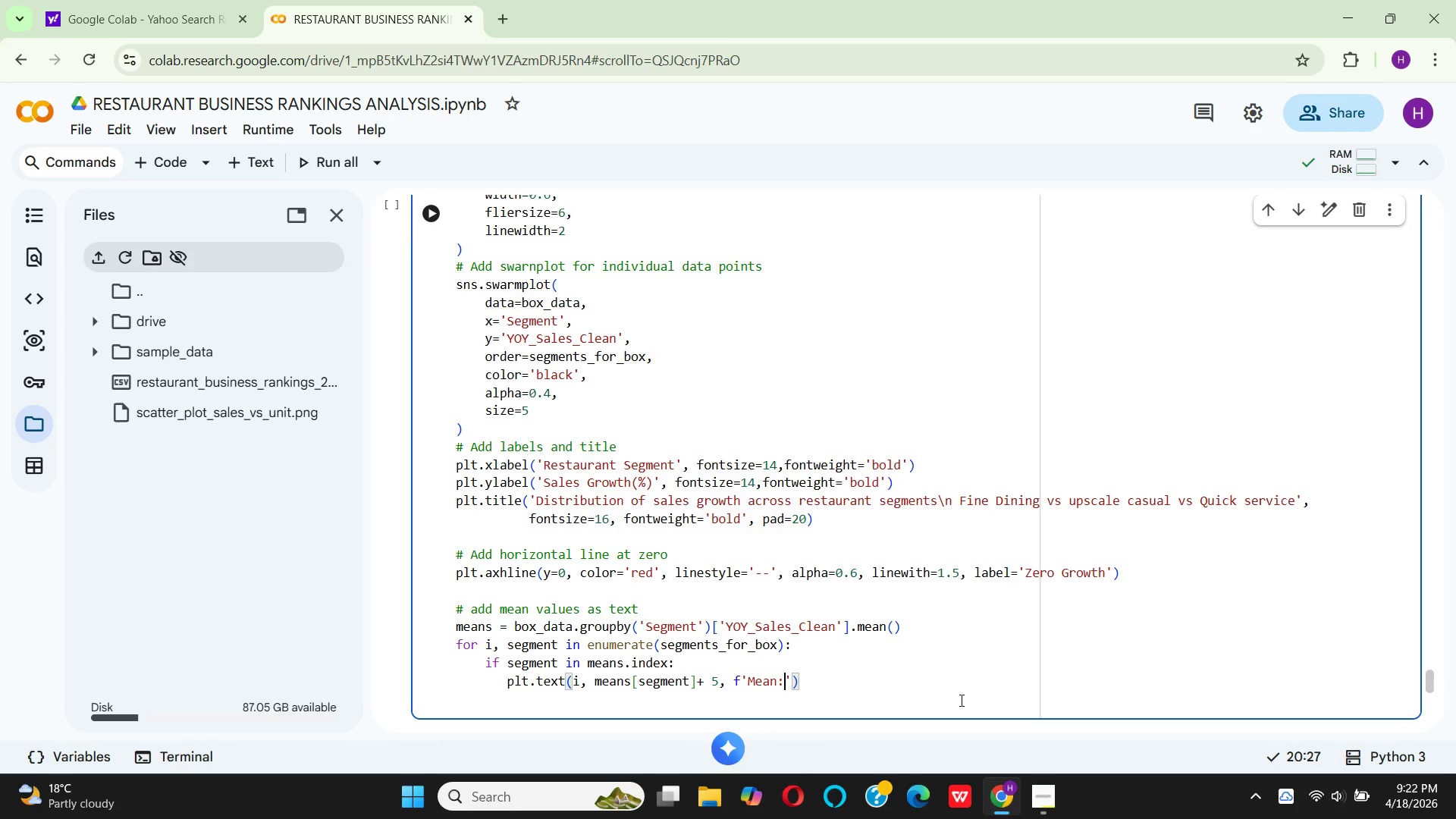 
wait(17.17)
 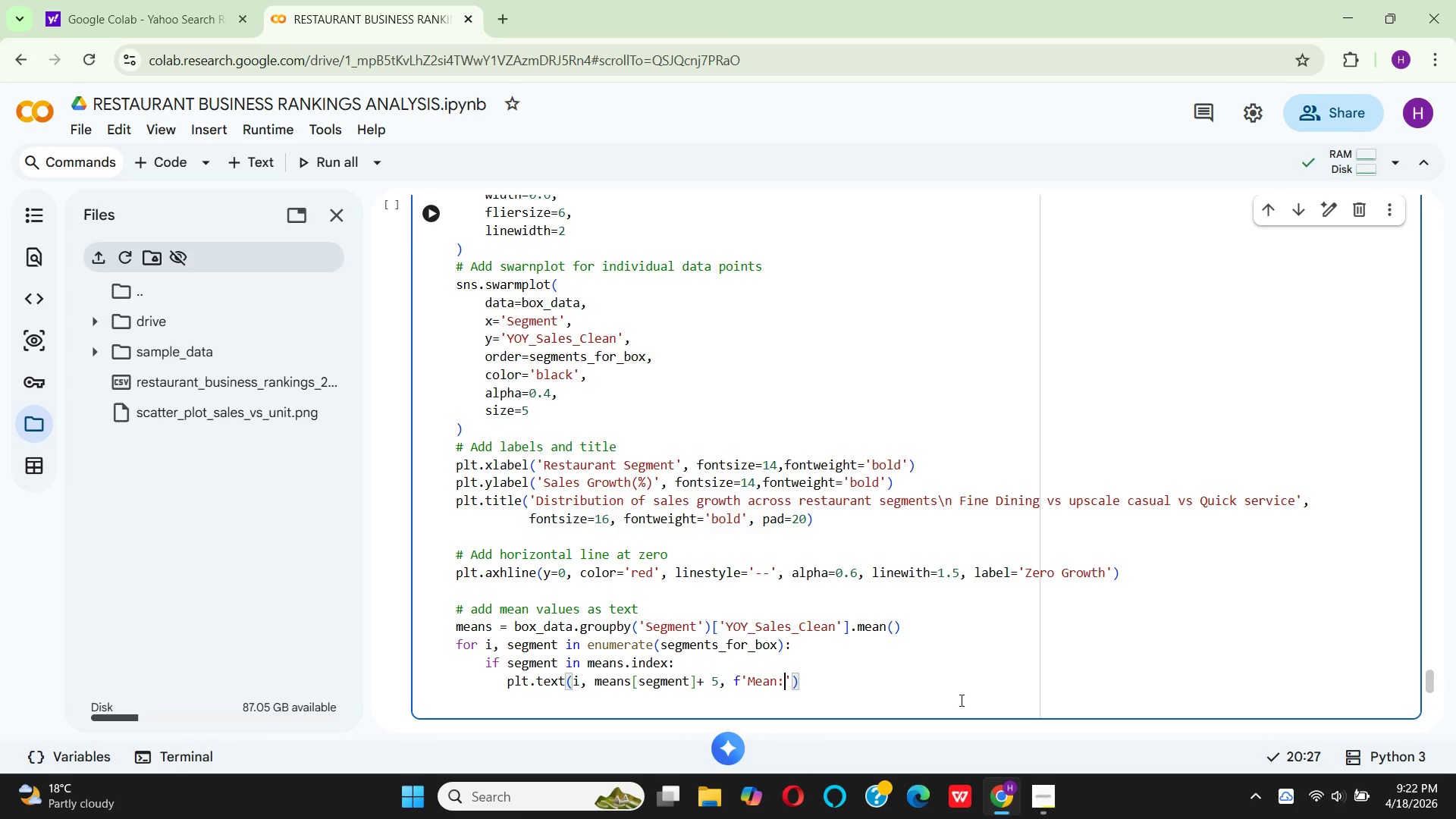 
type( {means)
 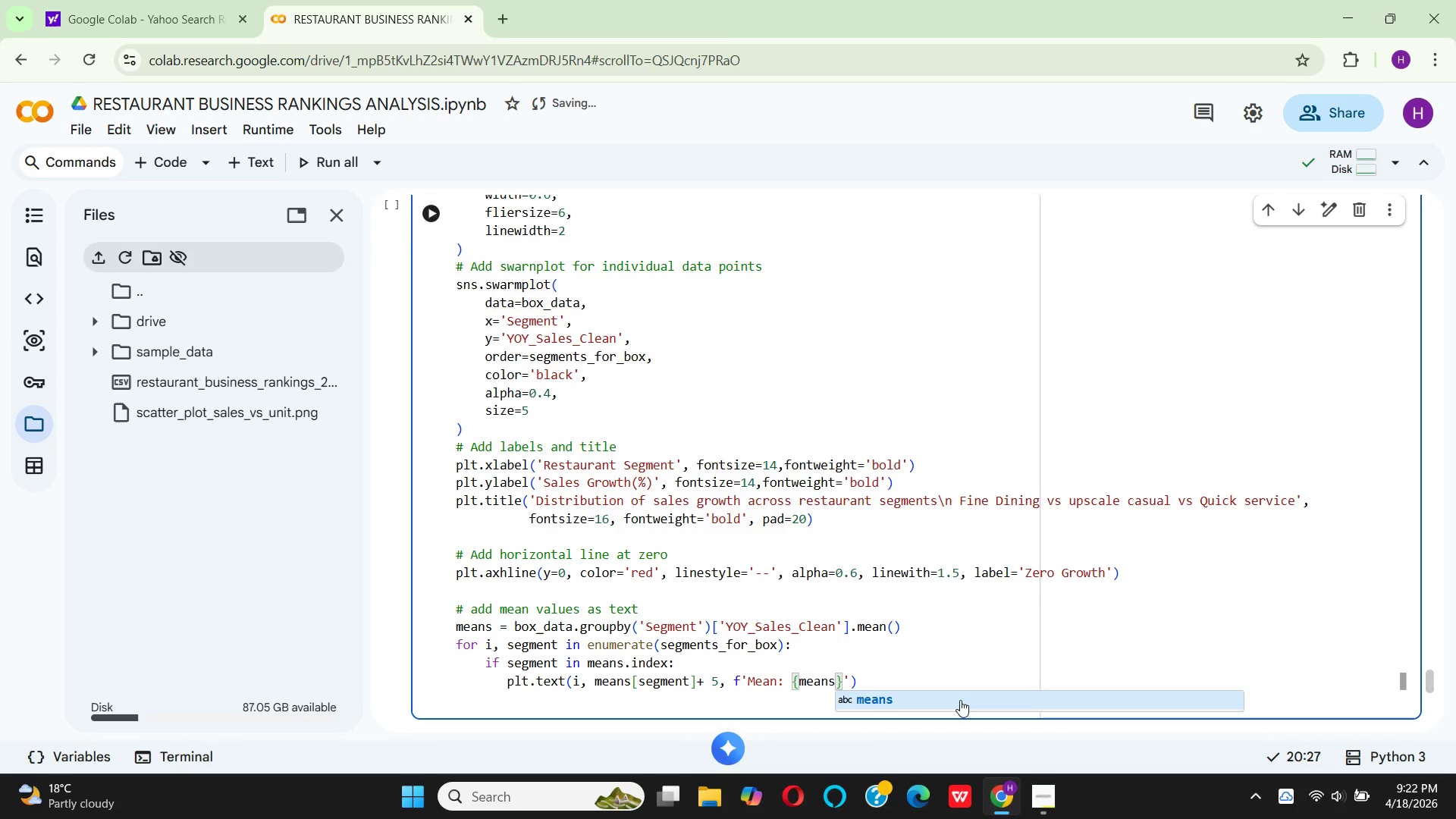 
type([se)
 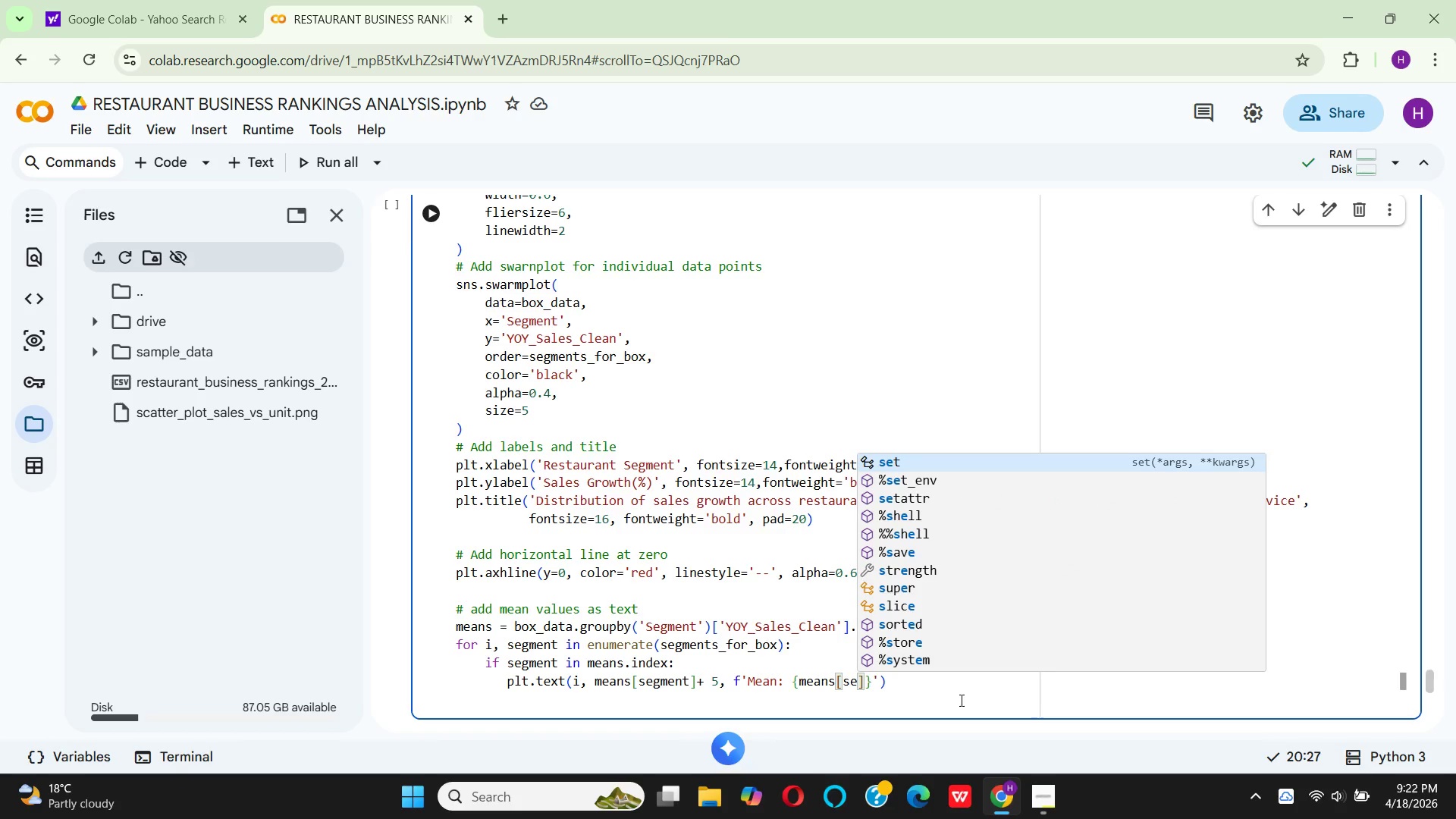 
type(gm)
 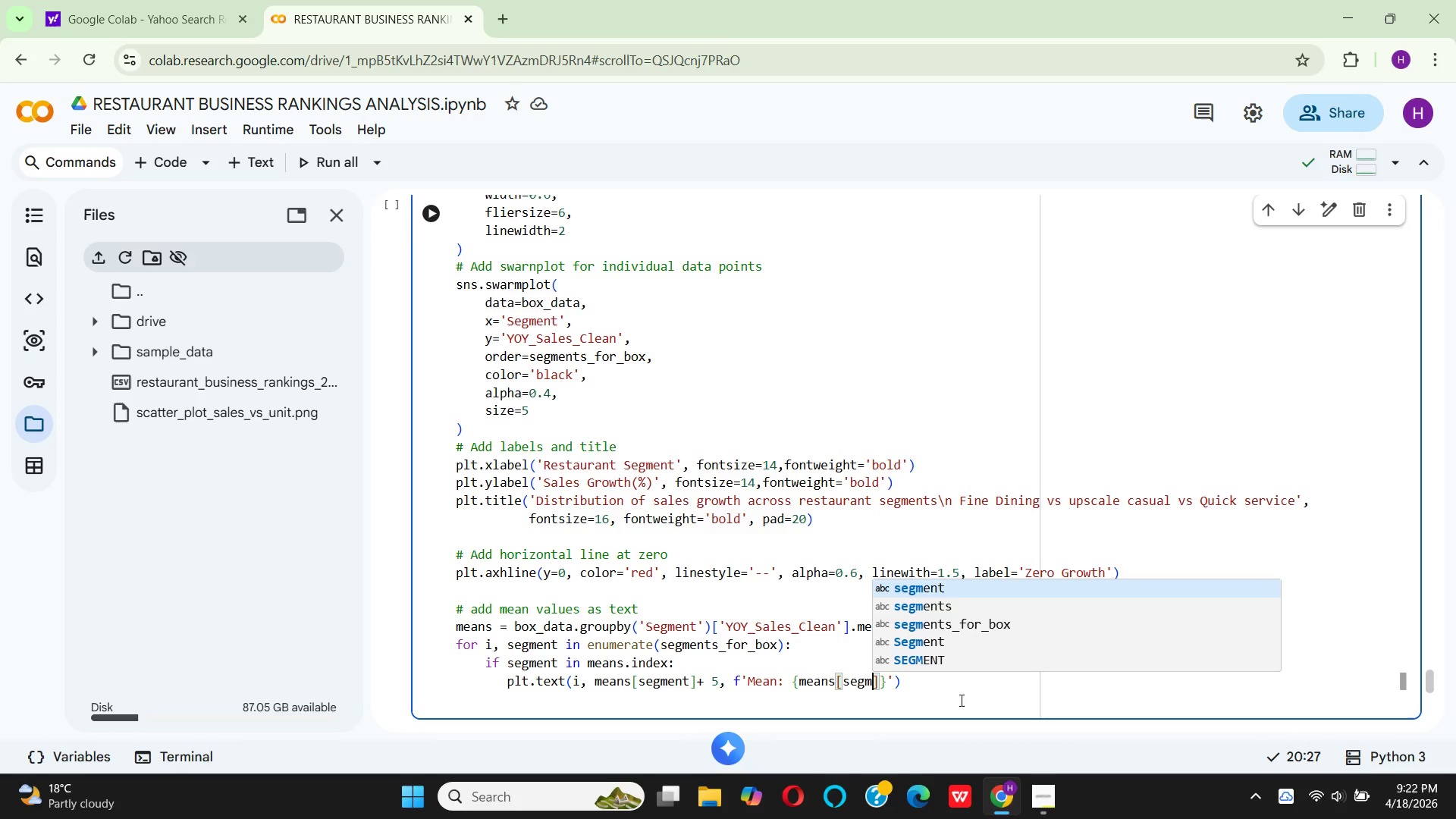 
key(Enter)
 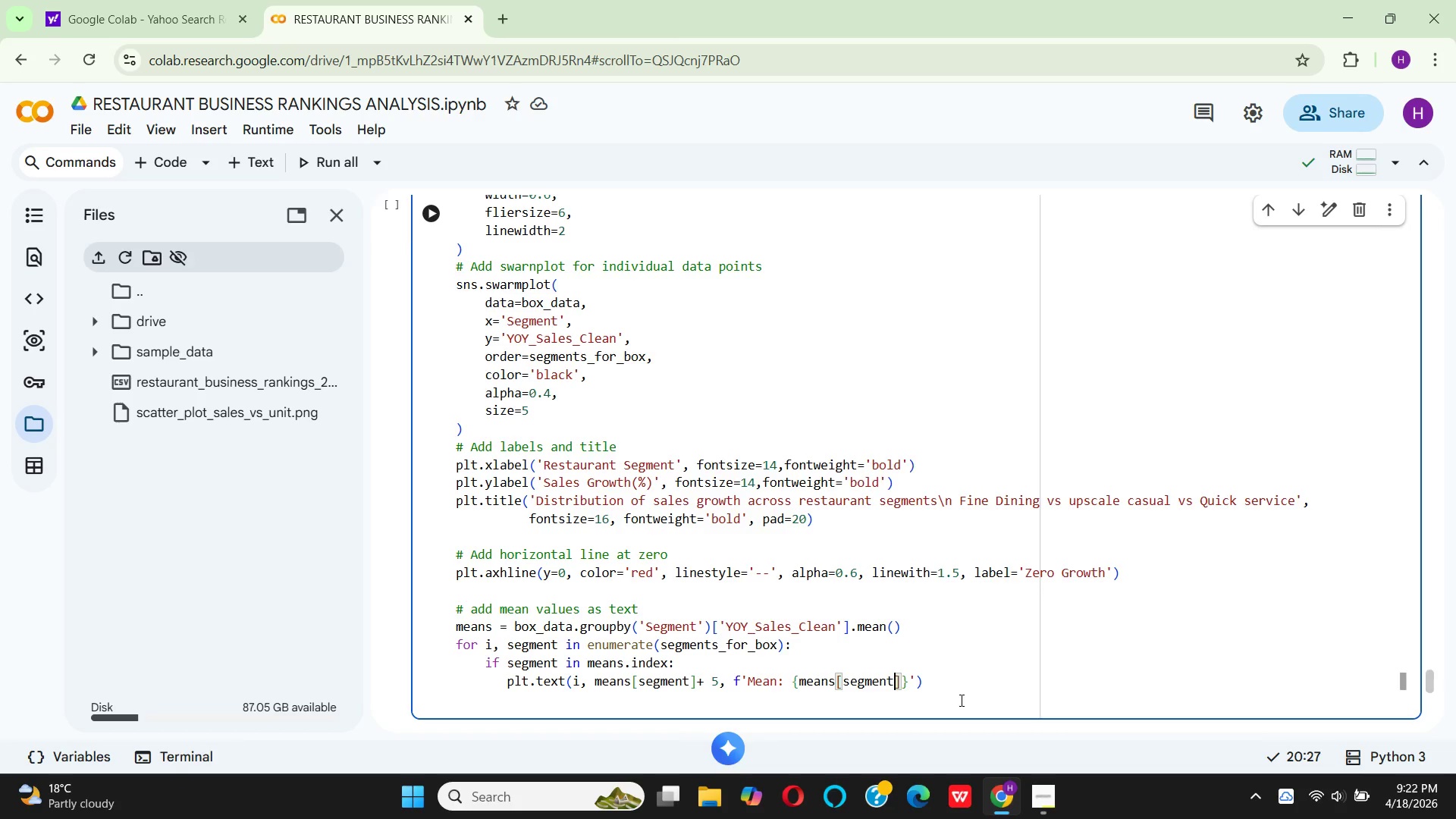 
key(ArrowRight)
 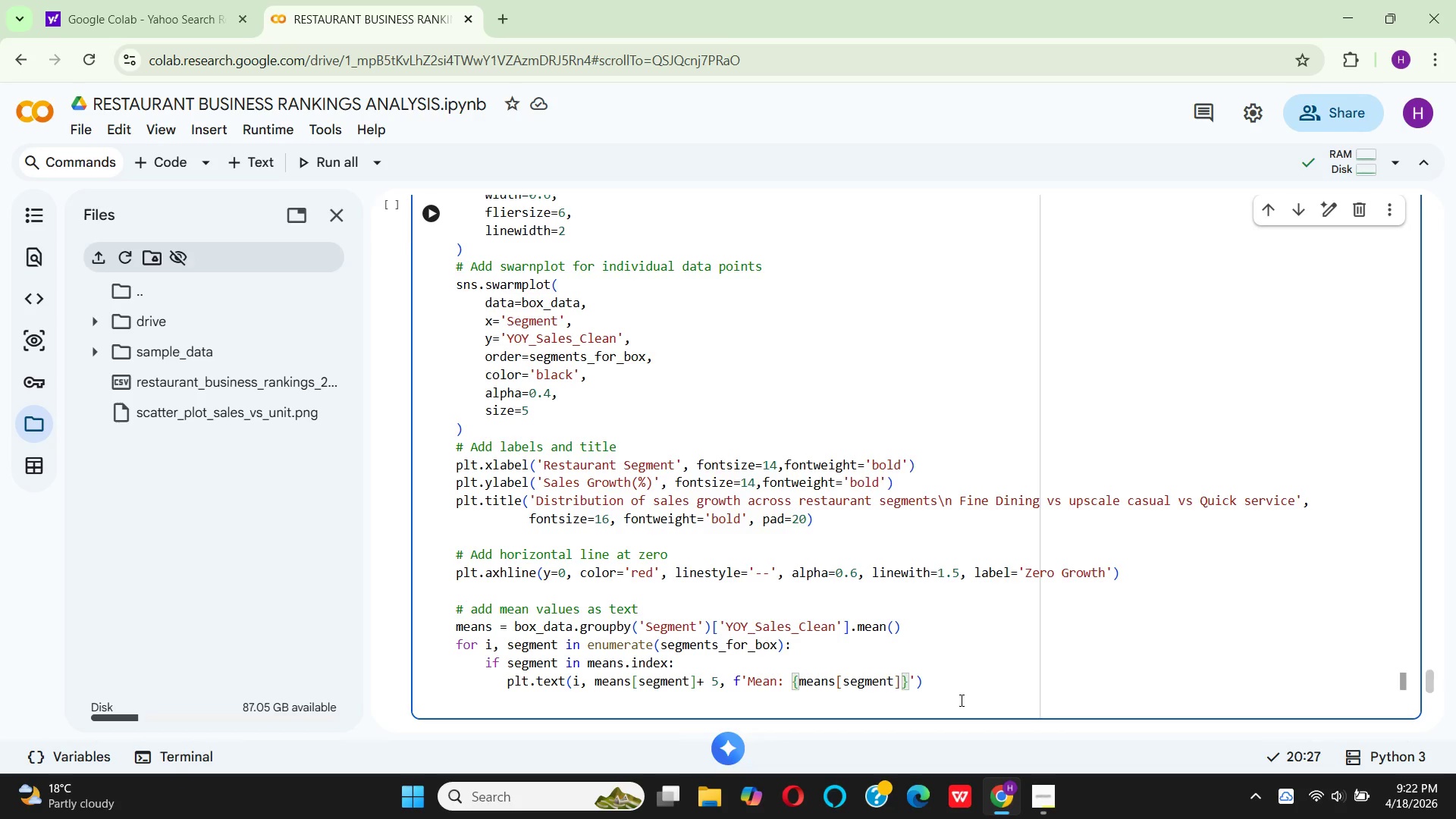 
type(:.1f)
 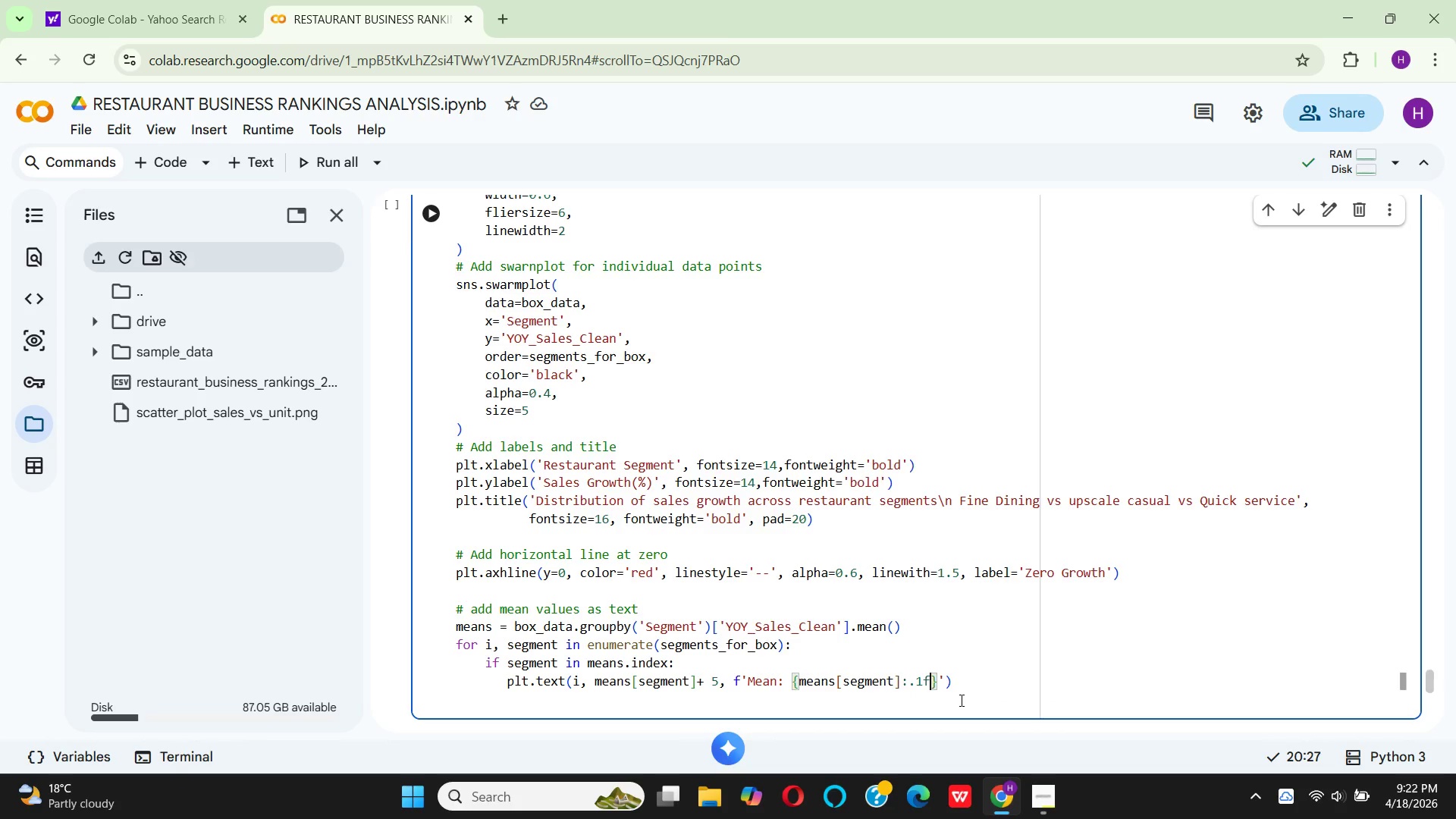 
key(ArrowRight)
 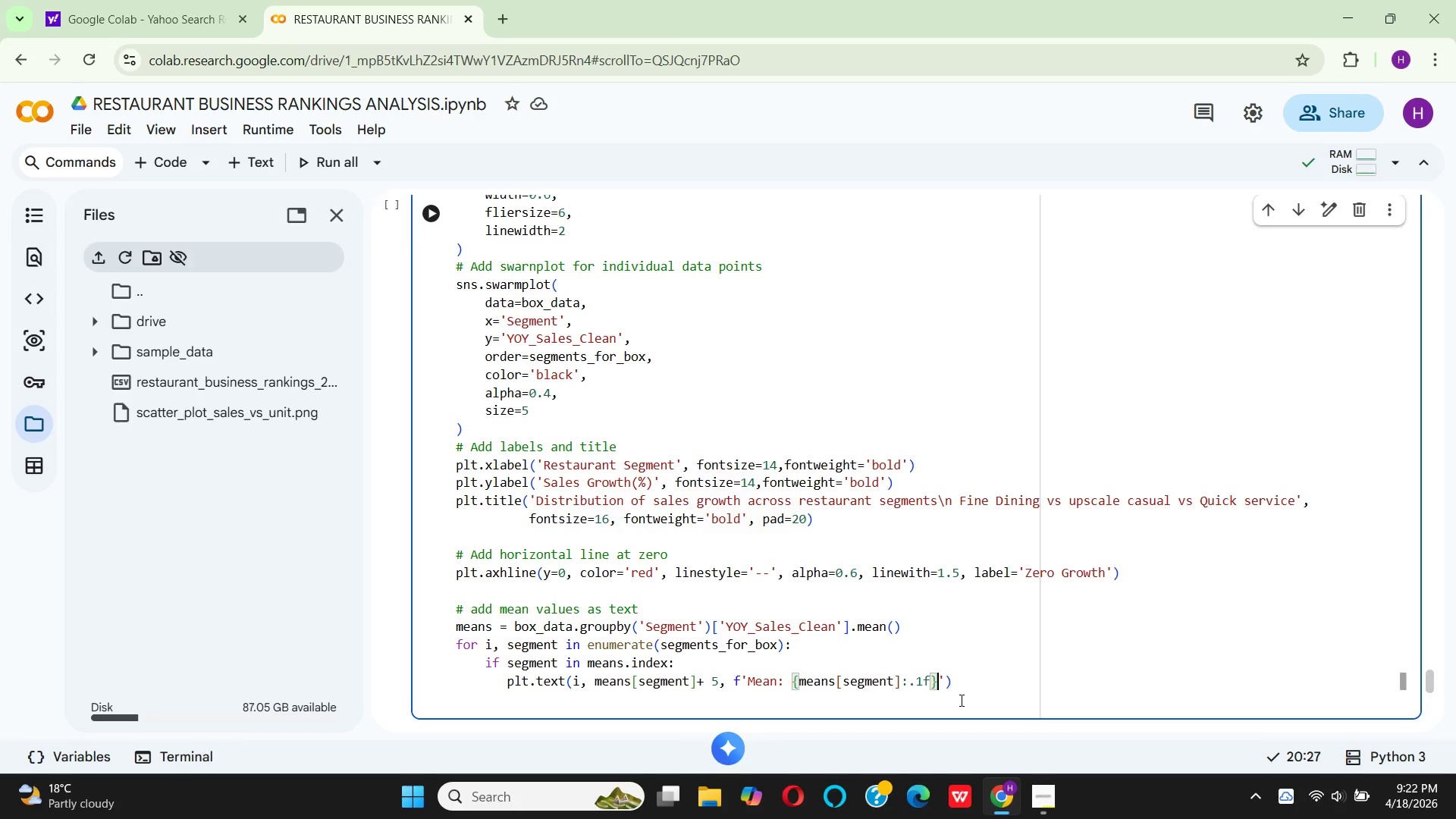 
key(Shift+5)
 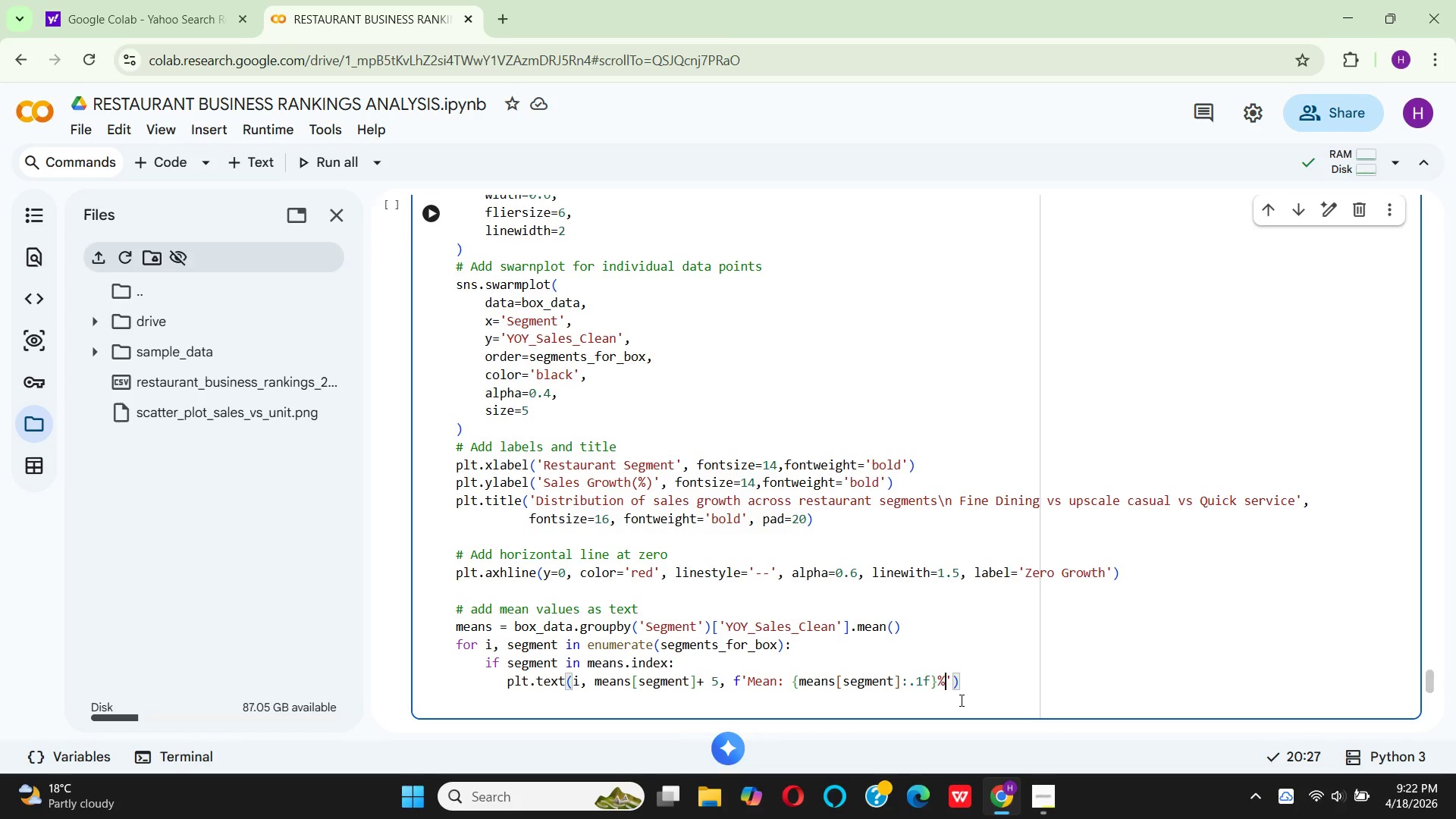 
key(ArrowRight)
 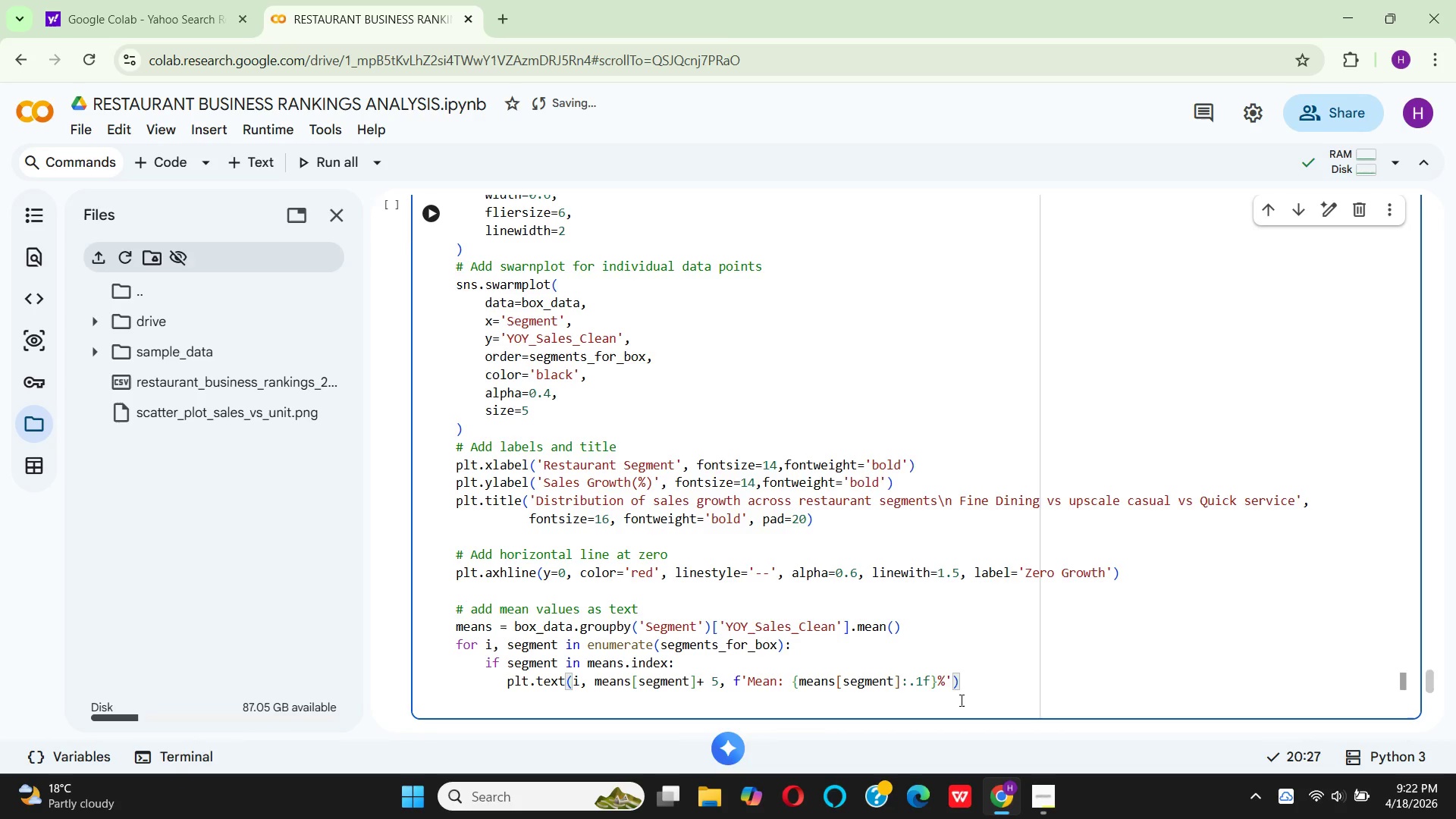 
key(Comma)
 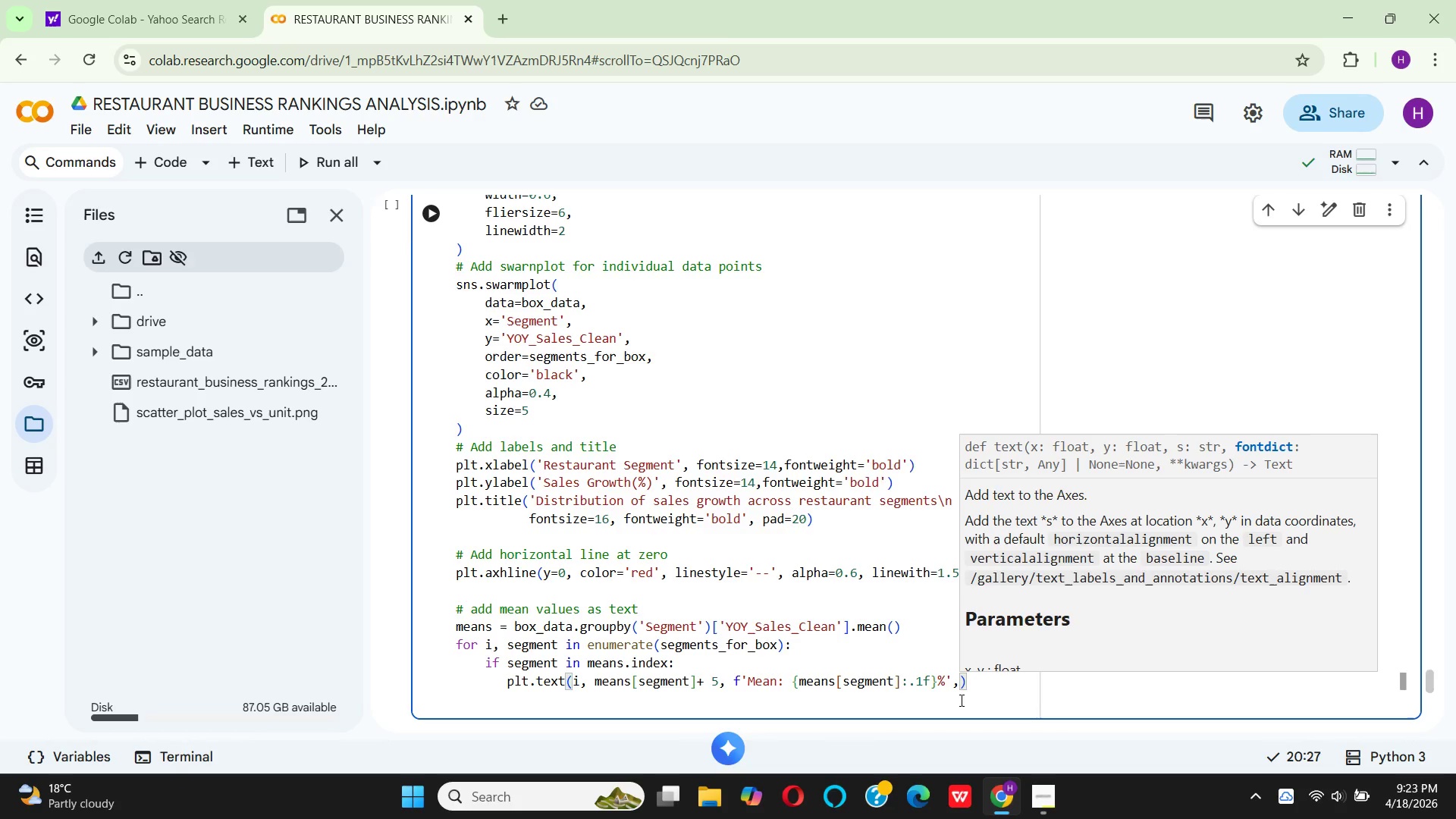 
key(Enter)
 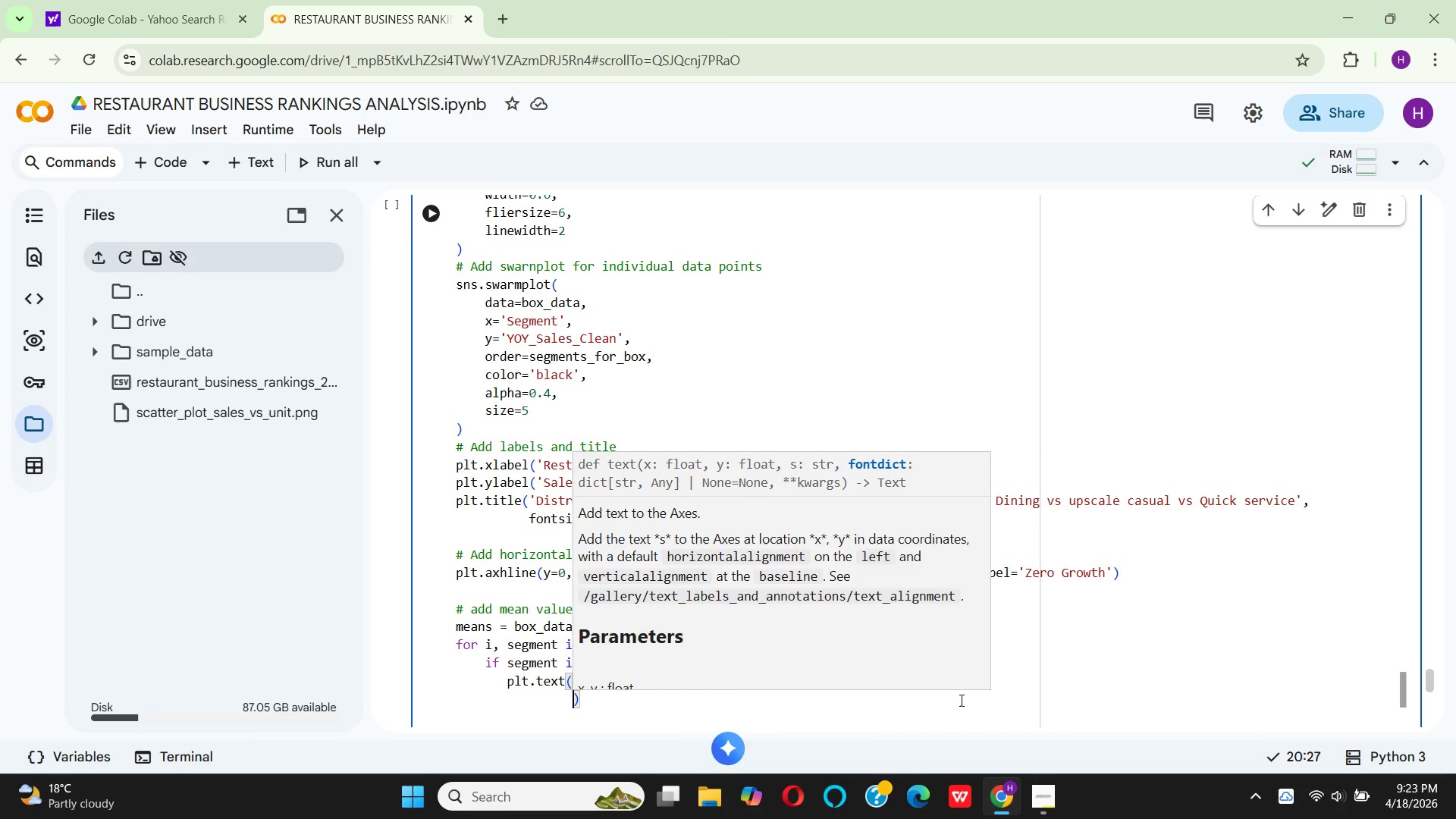 
type(ha)
 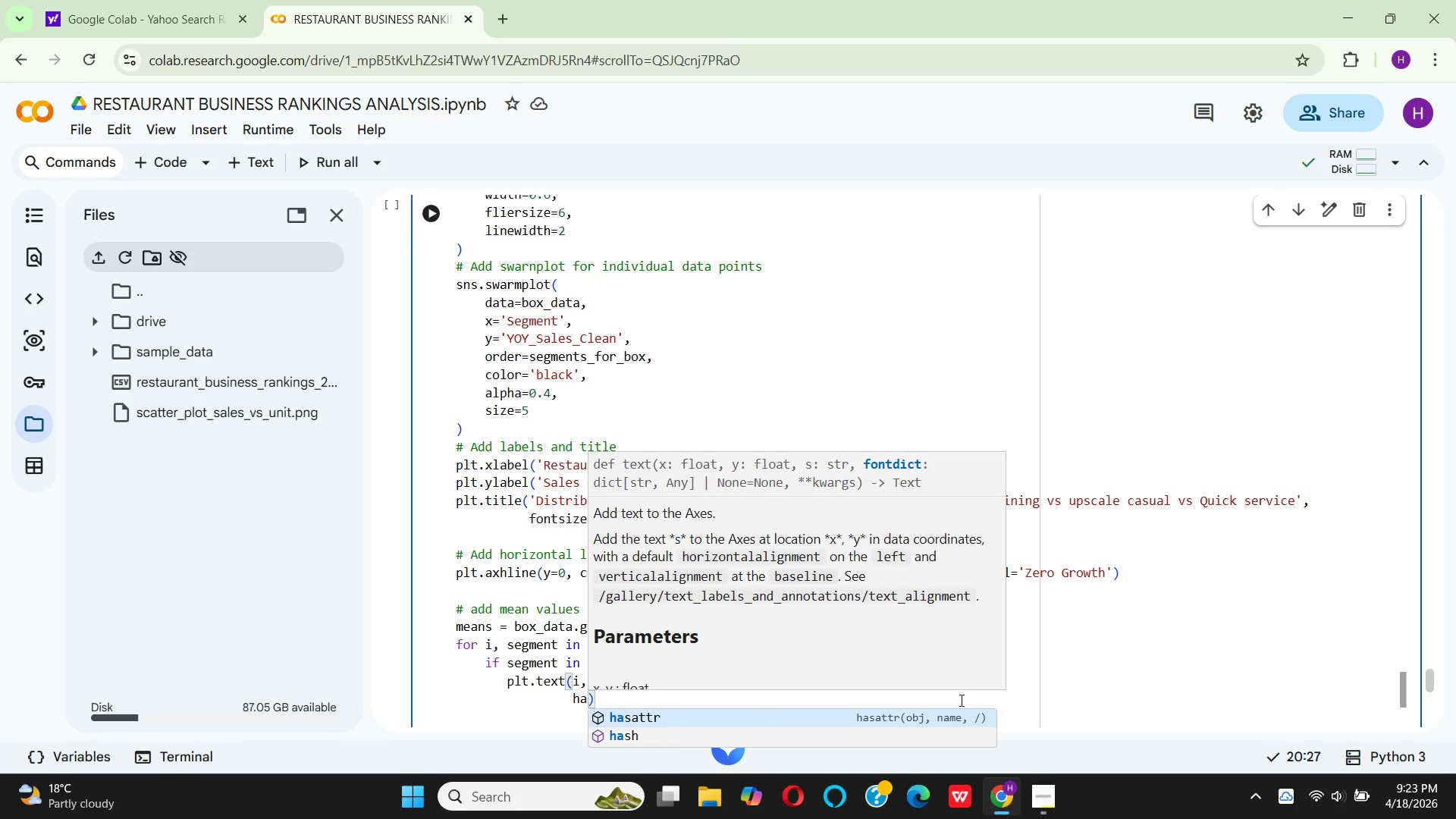 
type(='center)
 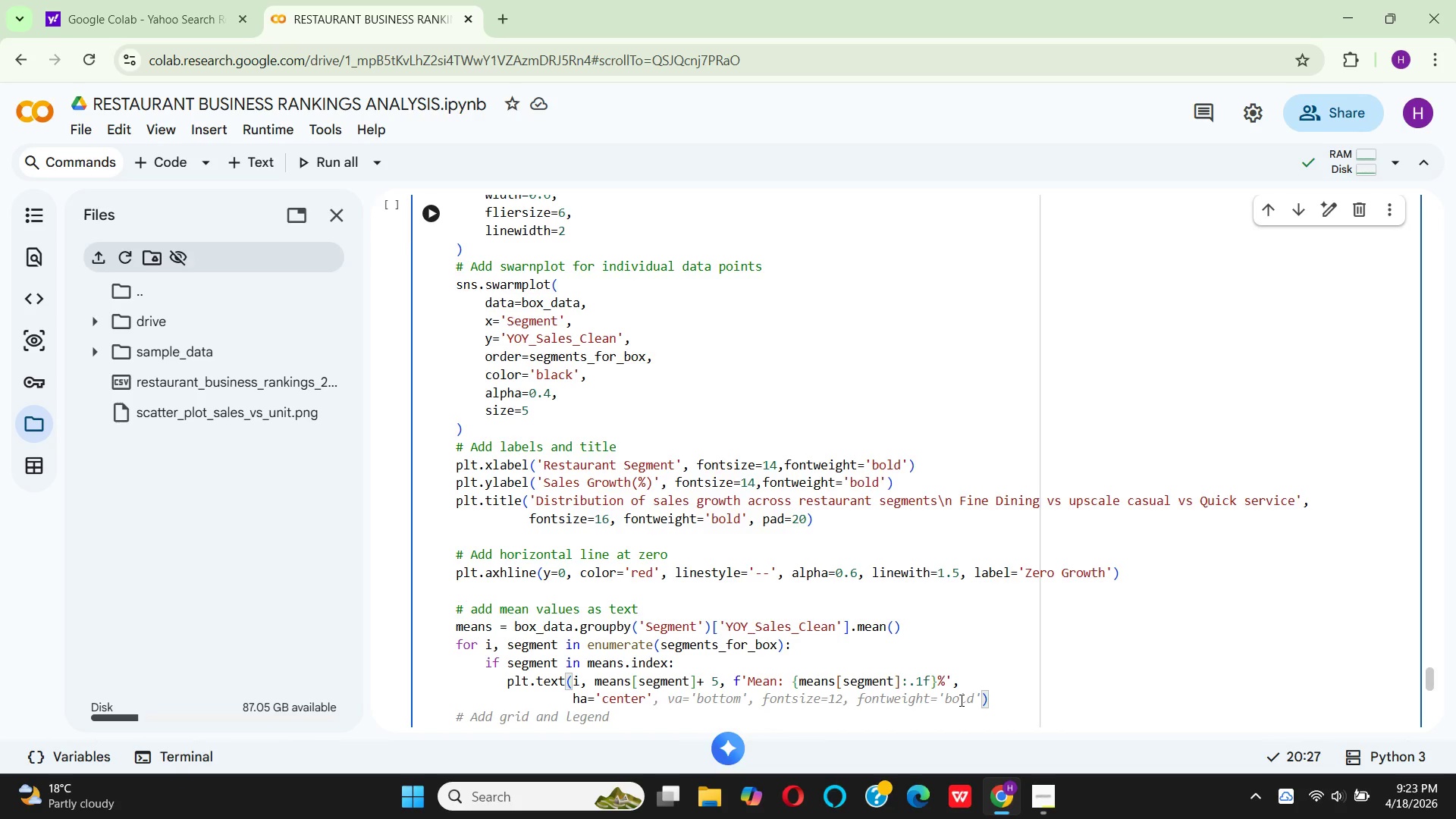 
key(ArrowRight)
 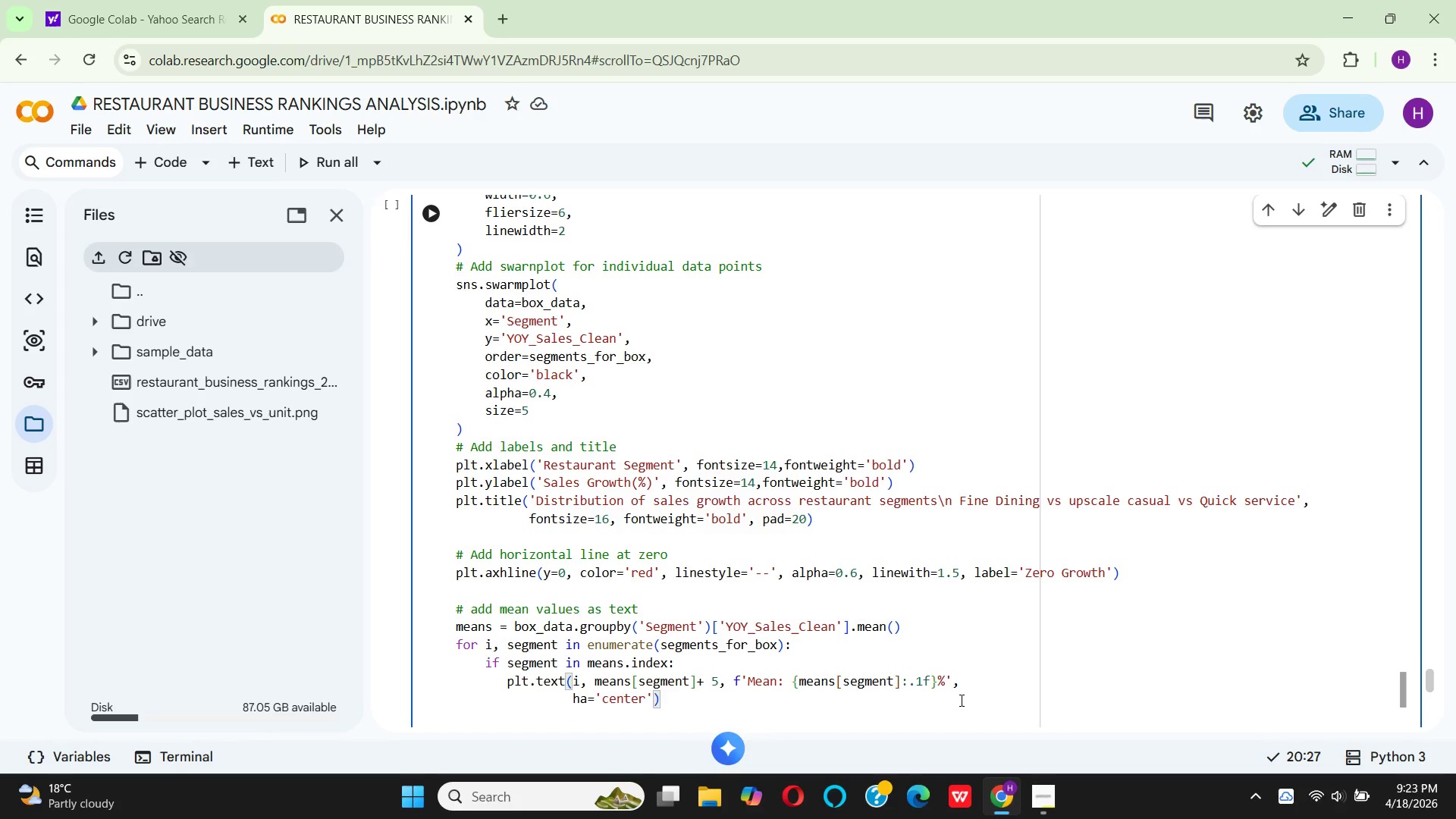 
type(, fontsize-)
key(Backspace)
type(=19)
key(Backspace)
type(0, font)
 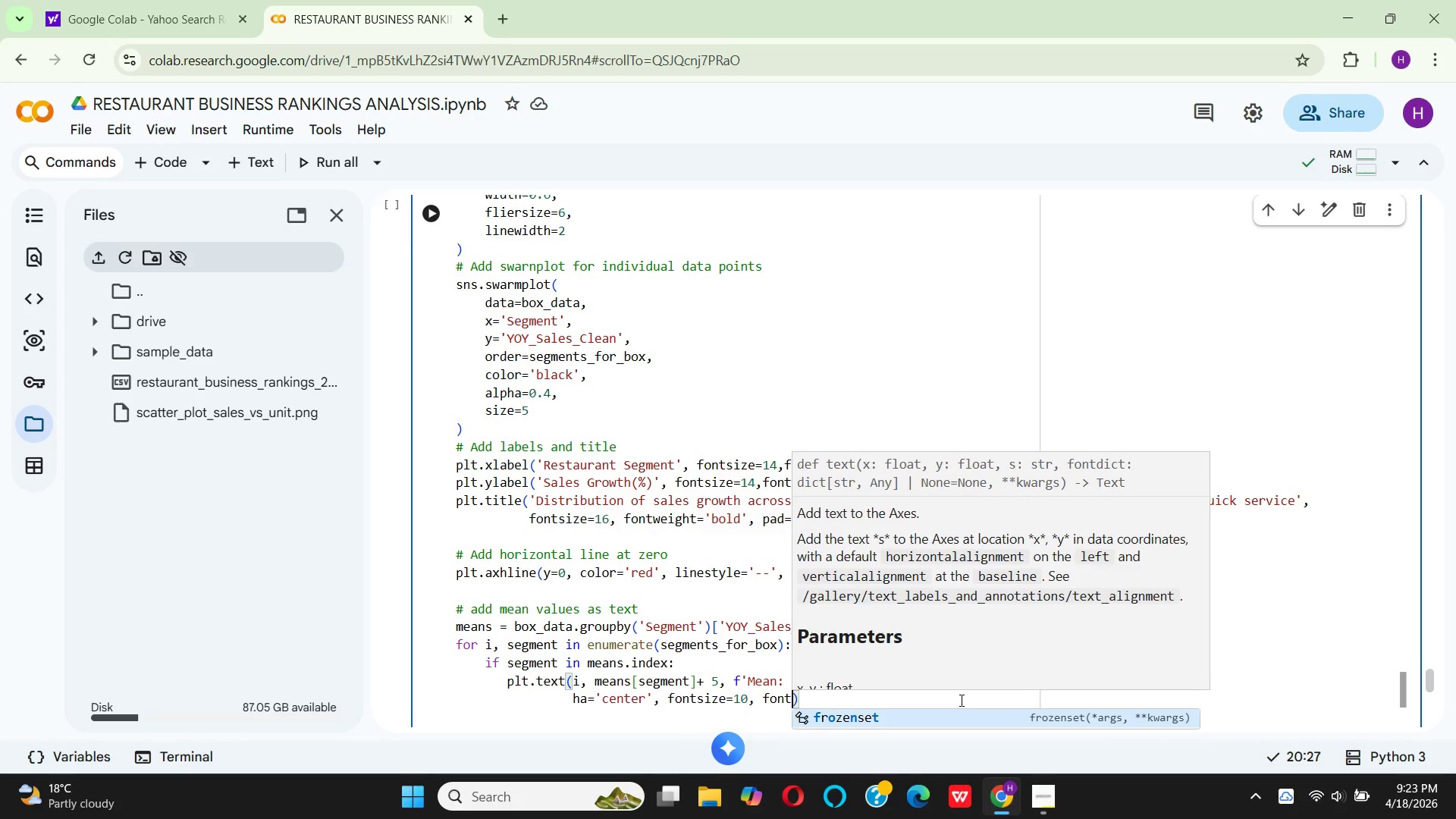 
type(we)
 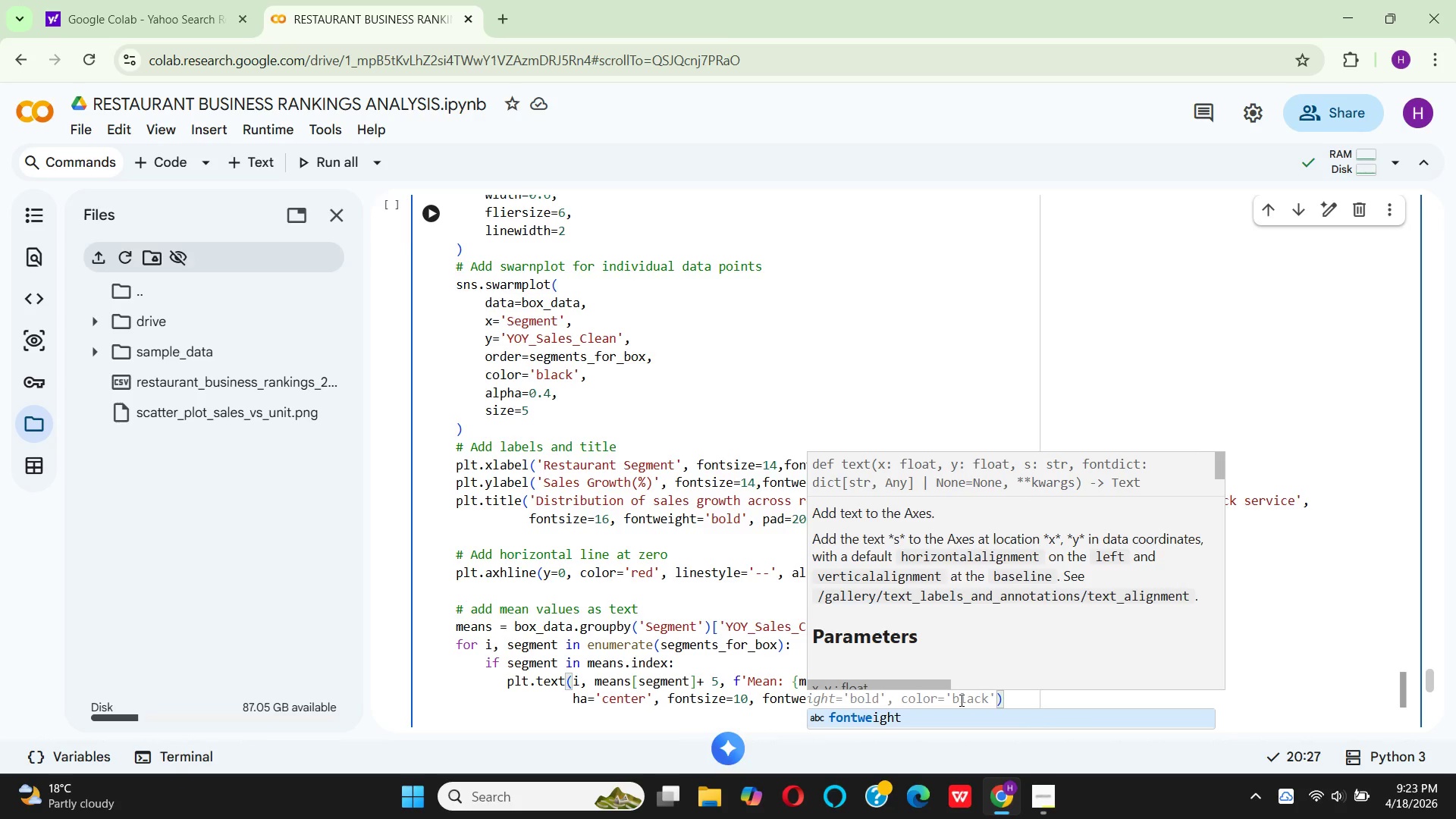 
key(Enter)
 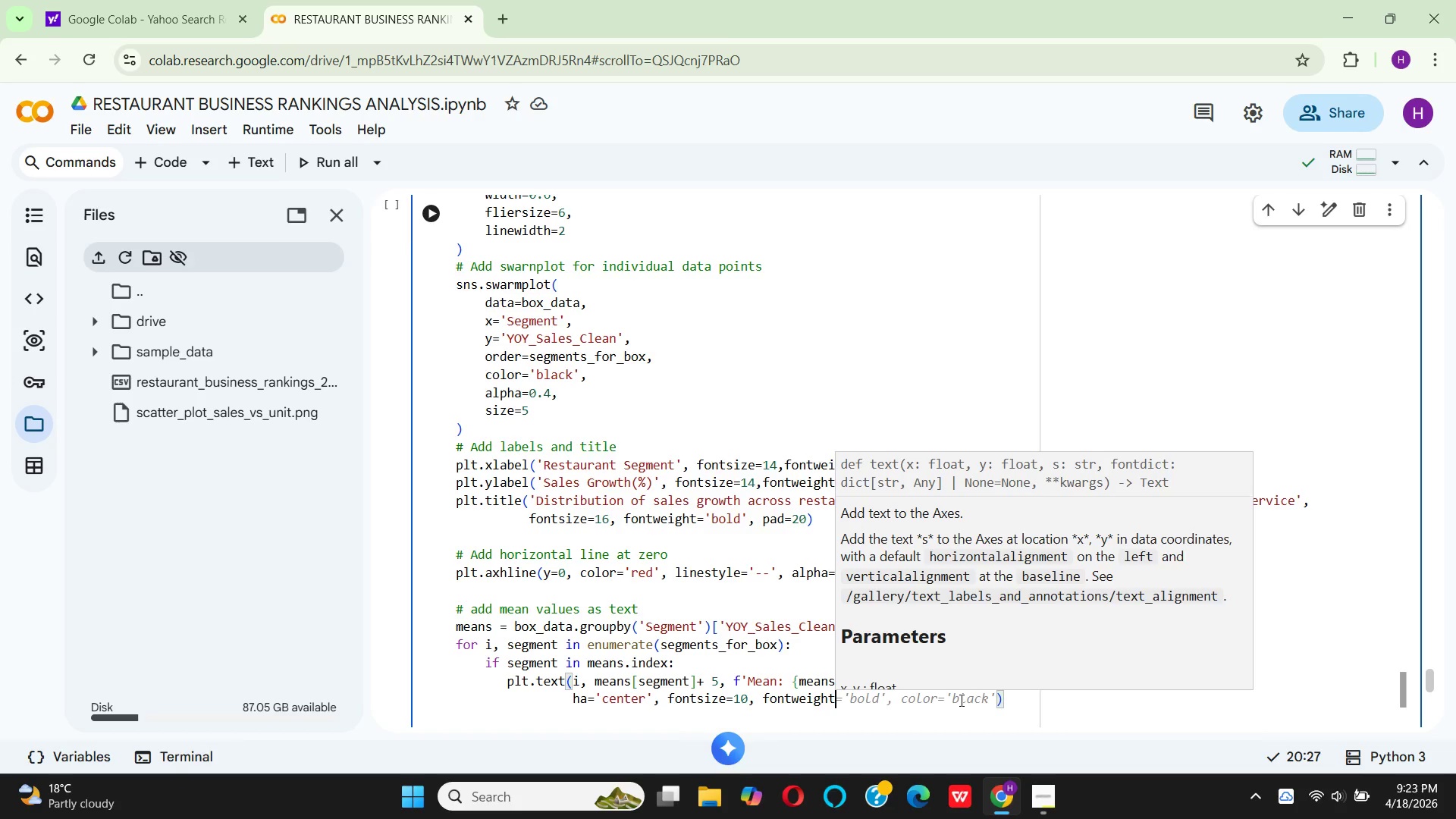 
type(='bold)
 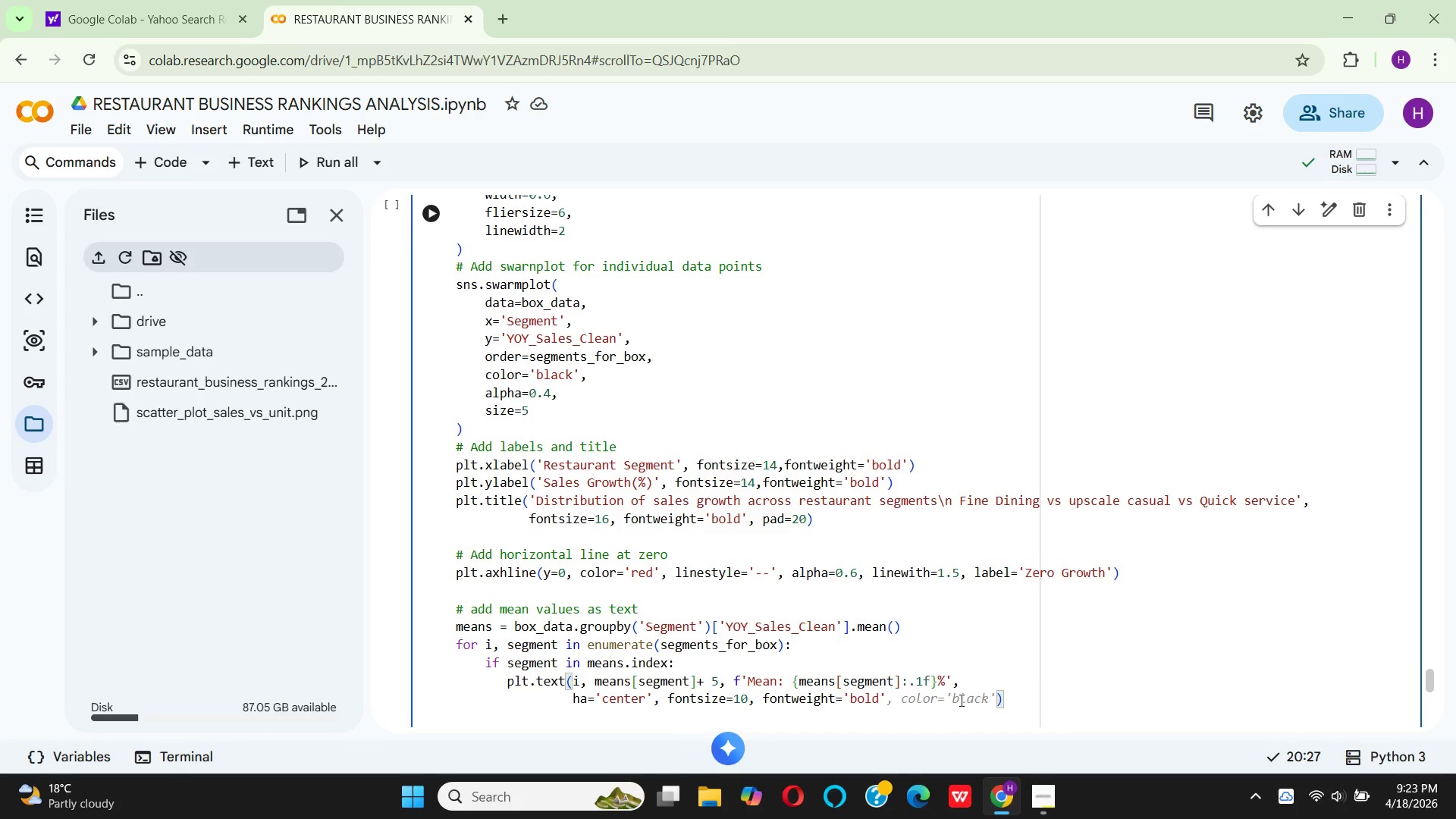 
key(ArrowRight)
 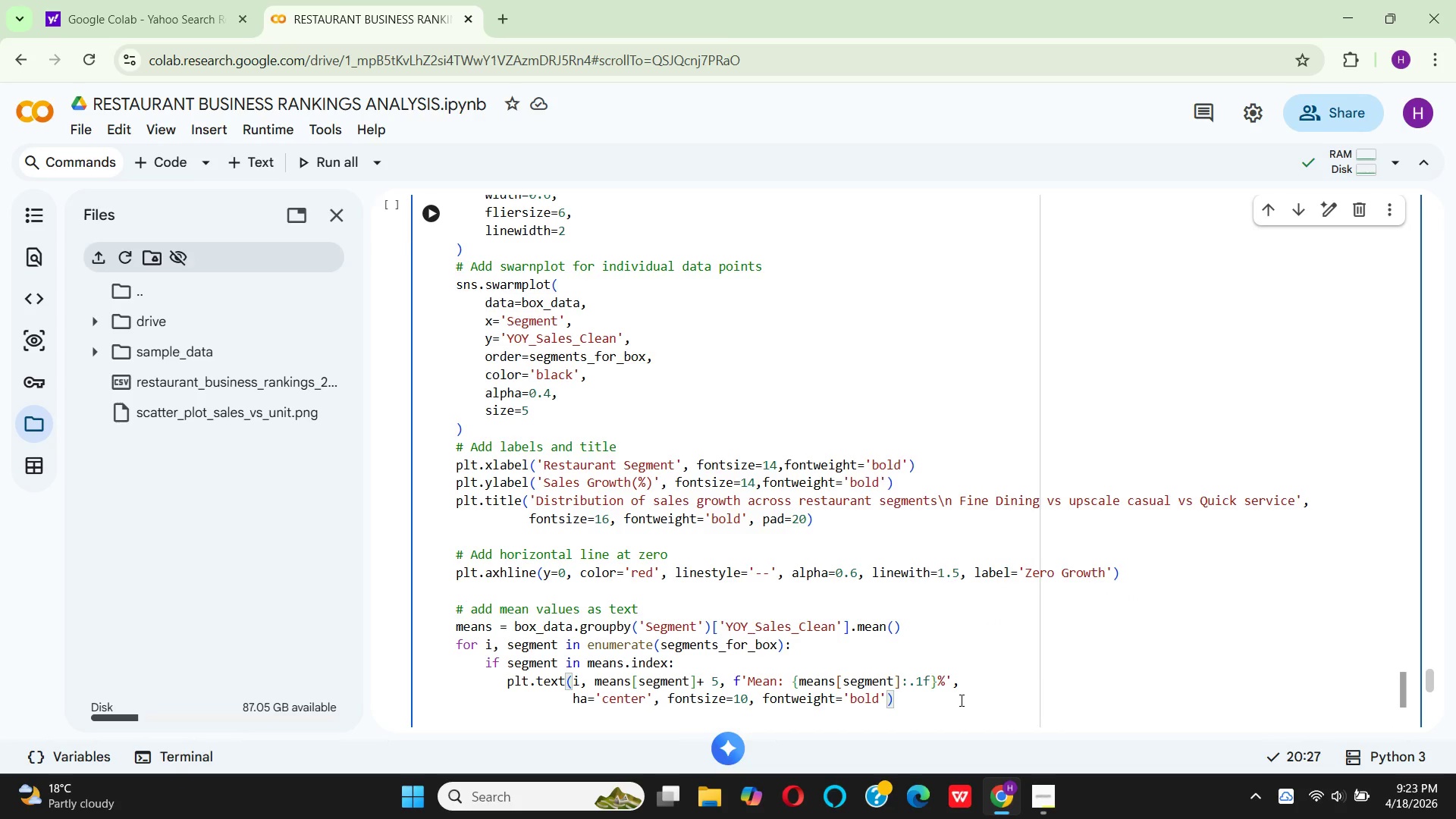 
key(Comma)
 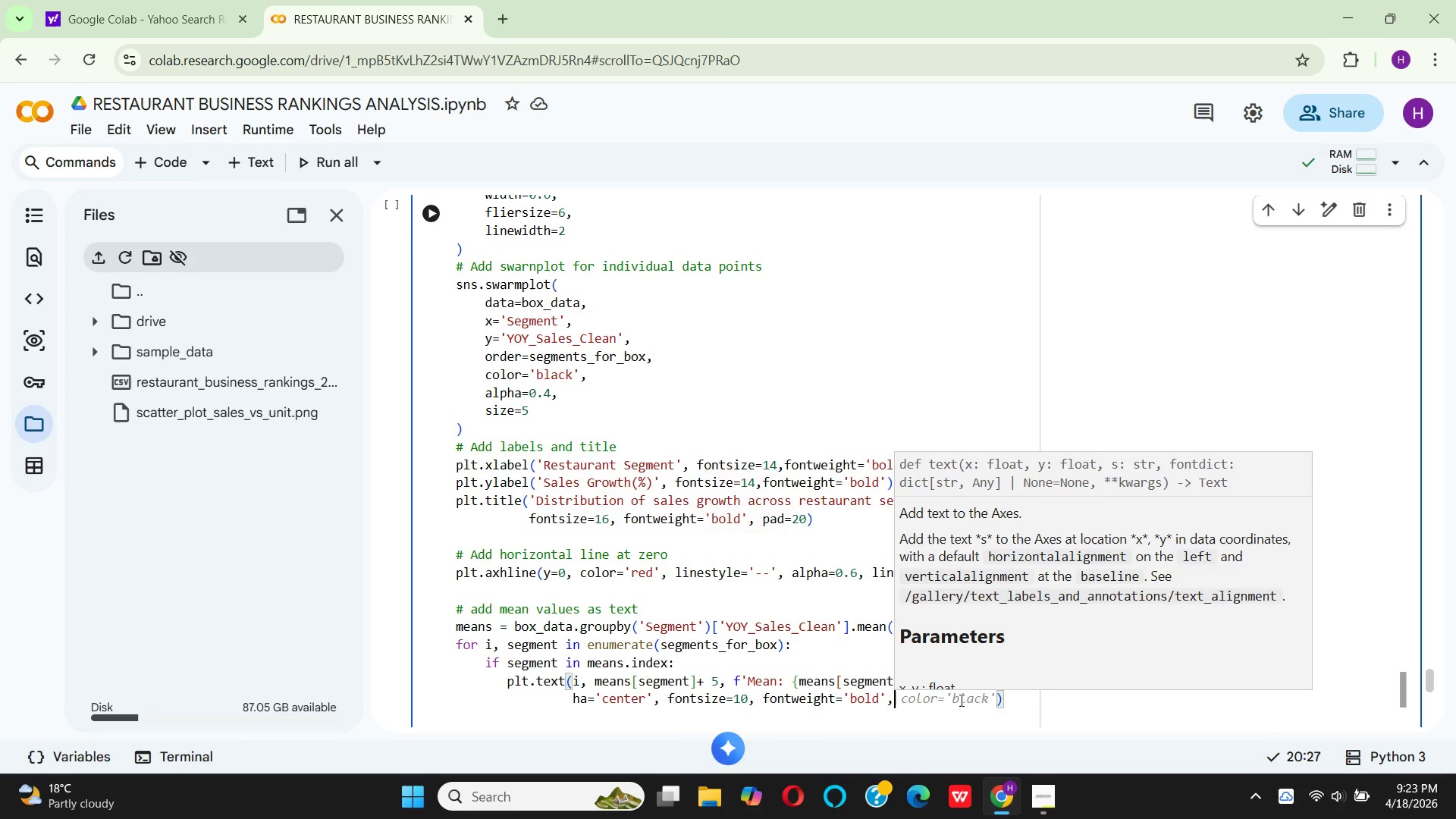 
key(Enter)
 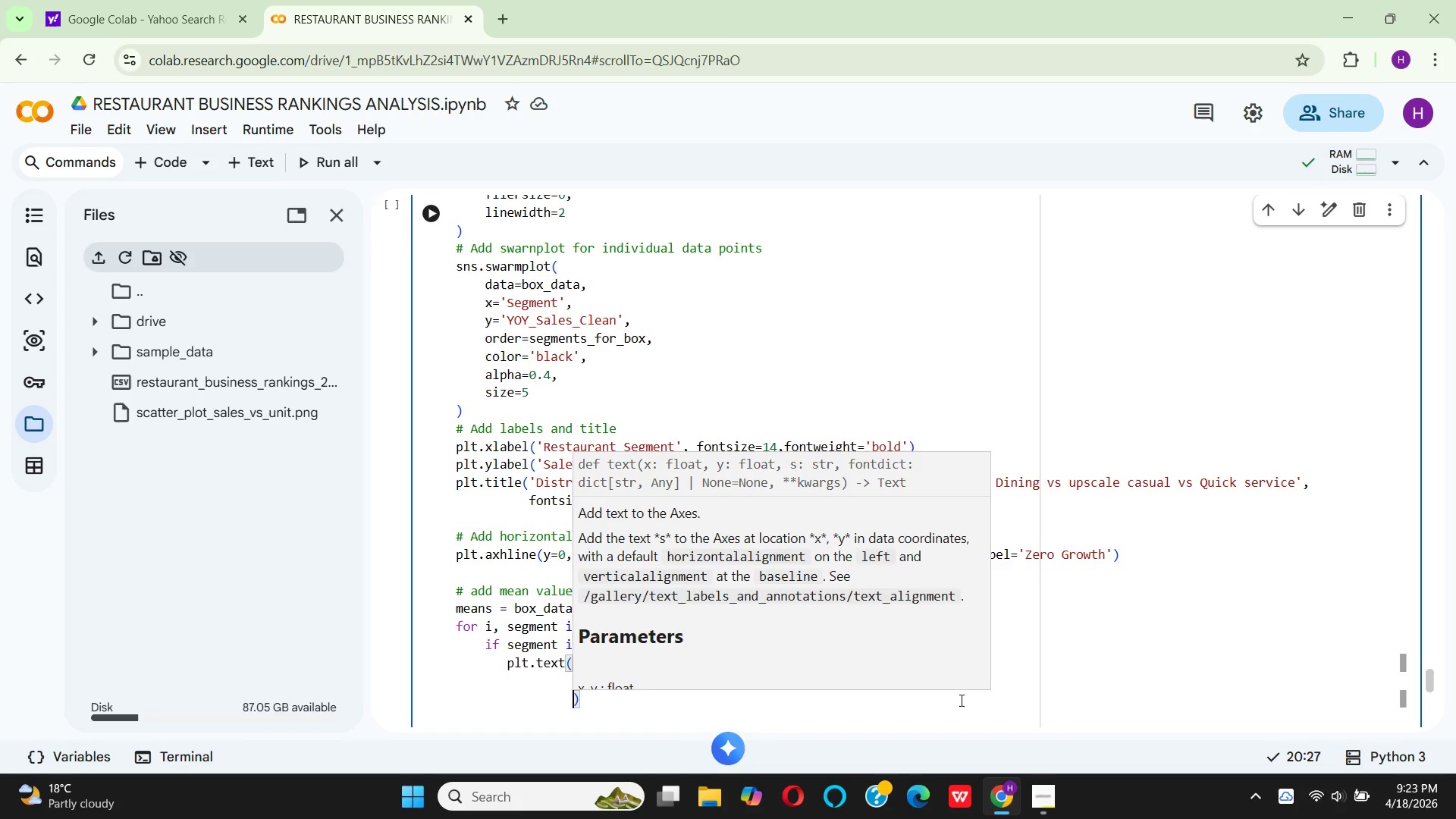 
type(bbox)
 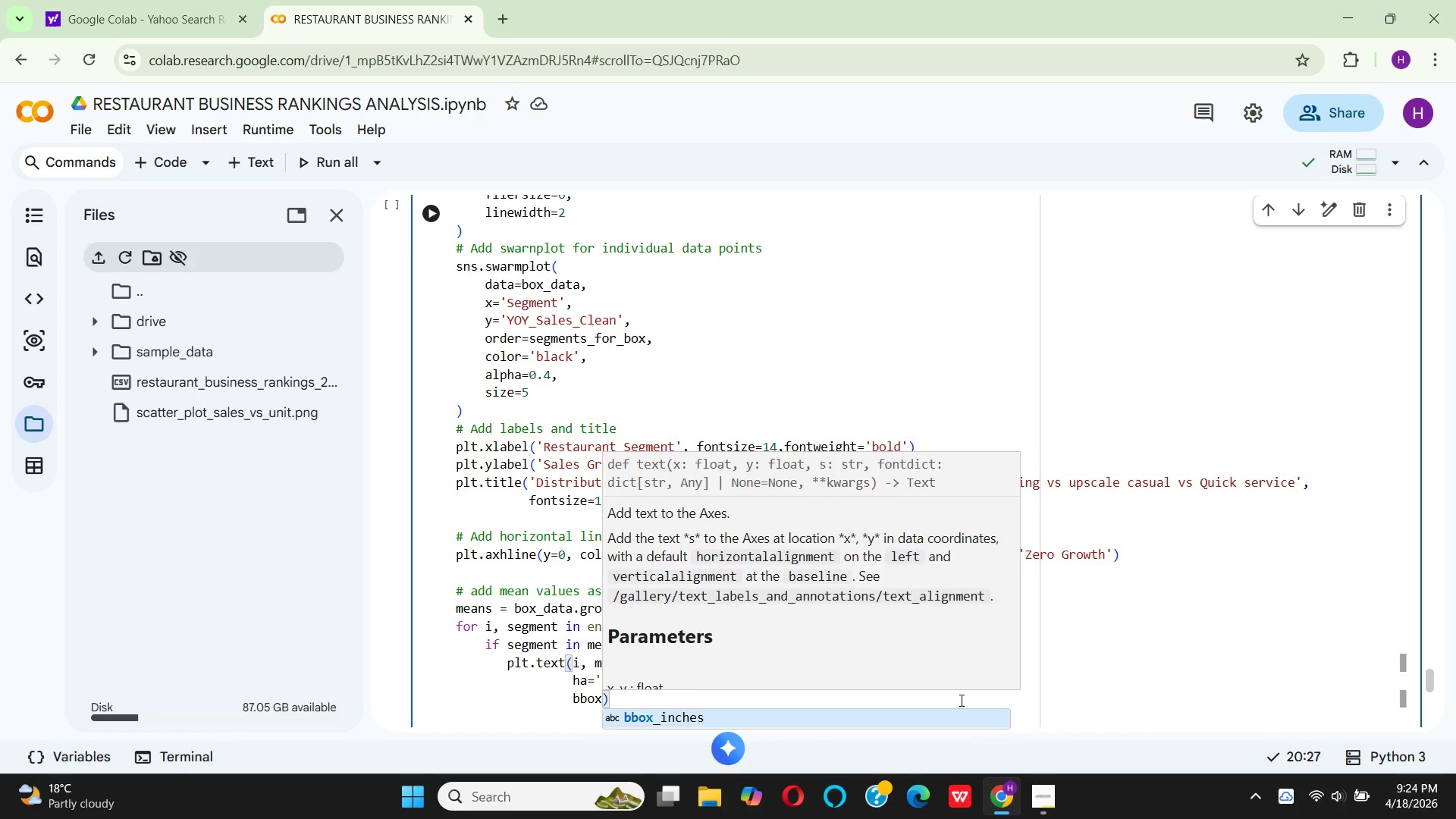 
type(=dict(bo)
 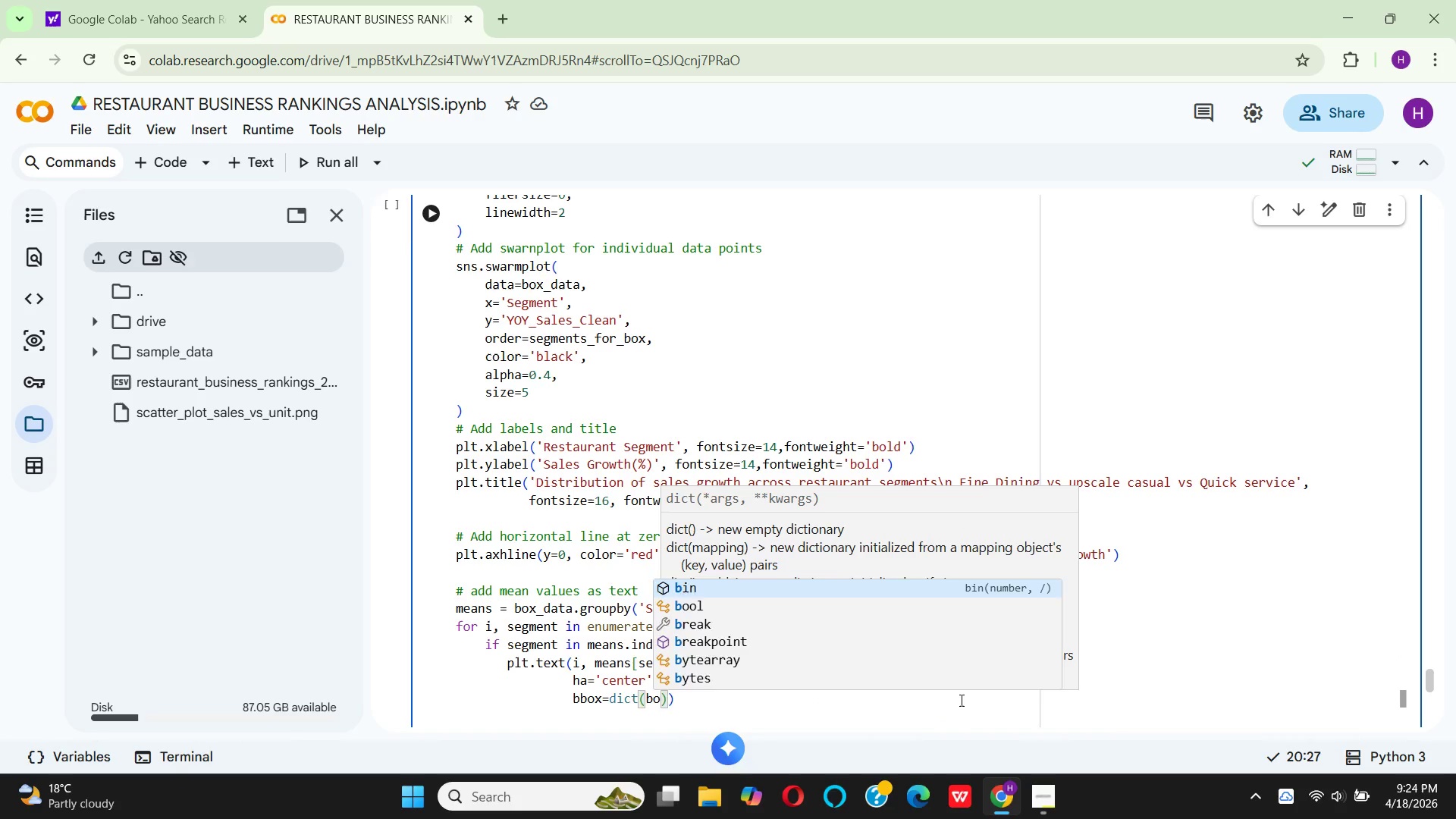 
wait(5.11)
 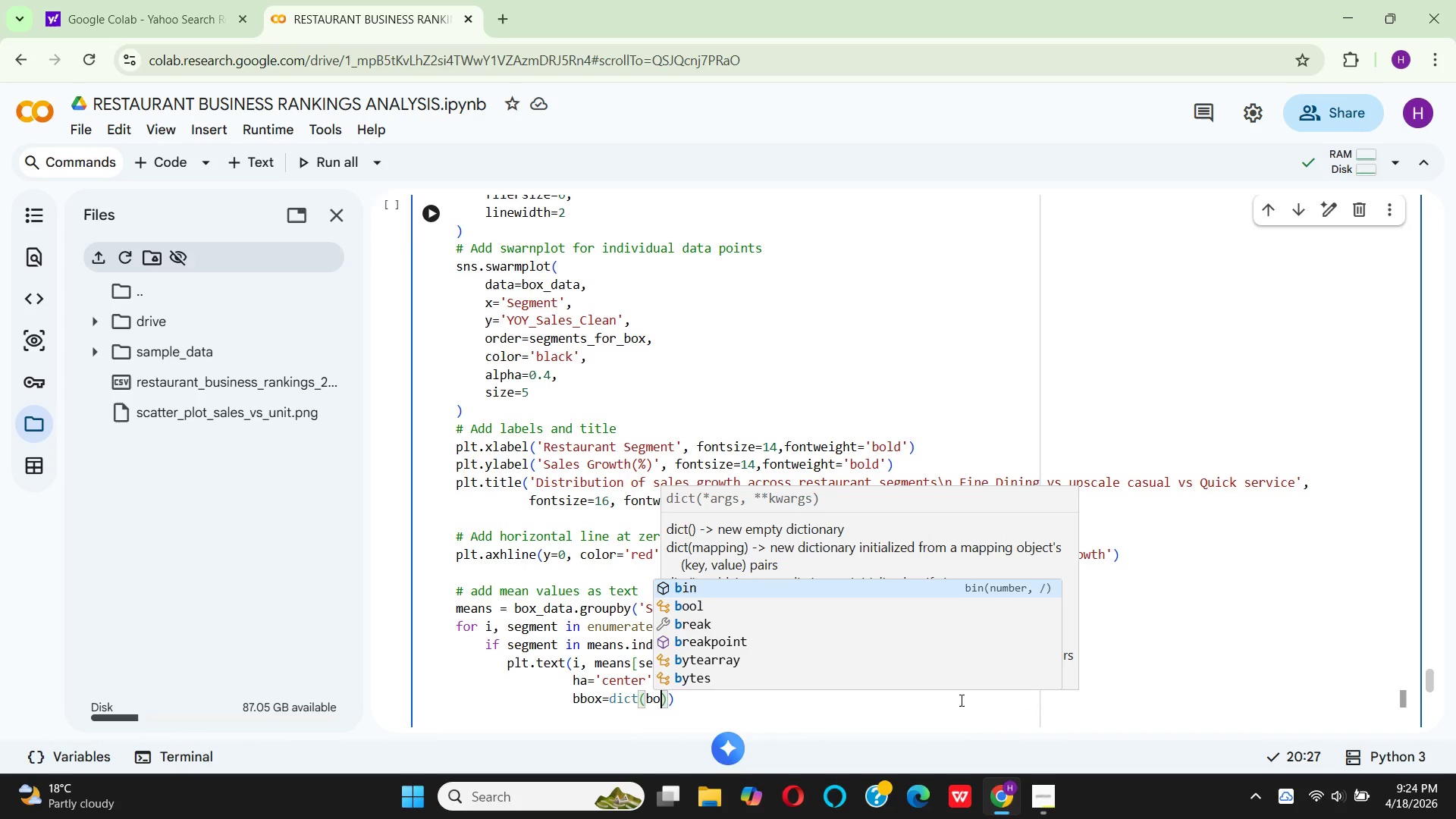 
type(xs)
 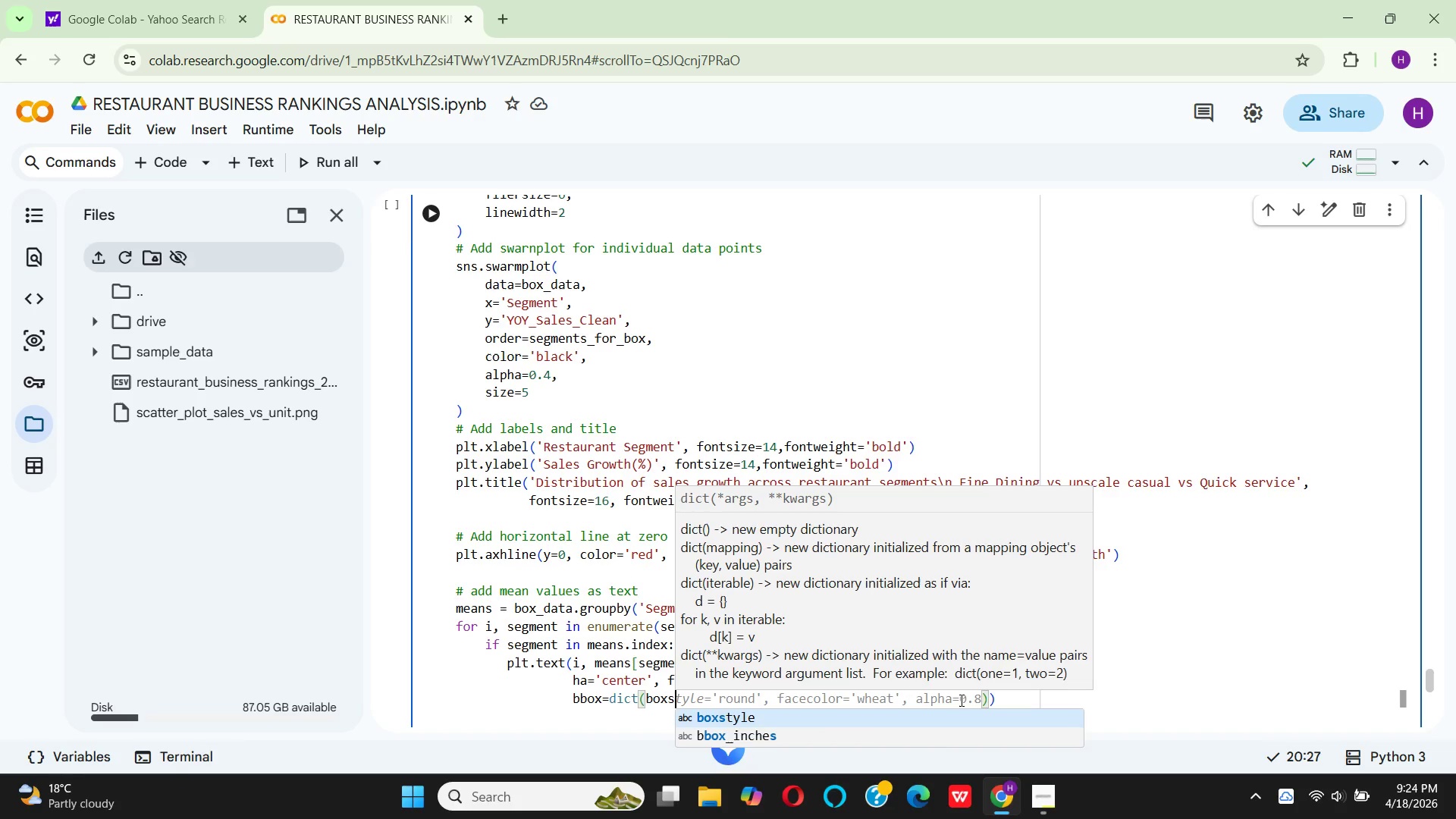 
key(Enter)
 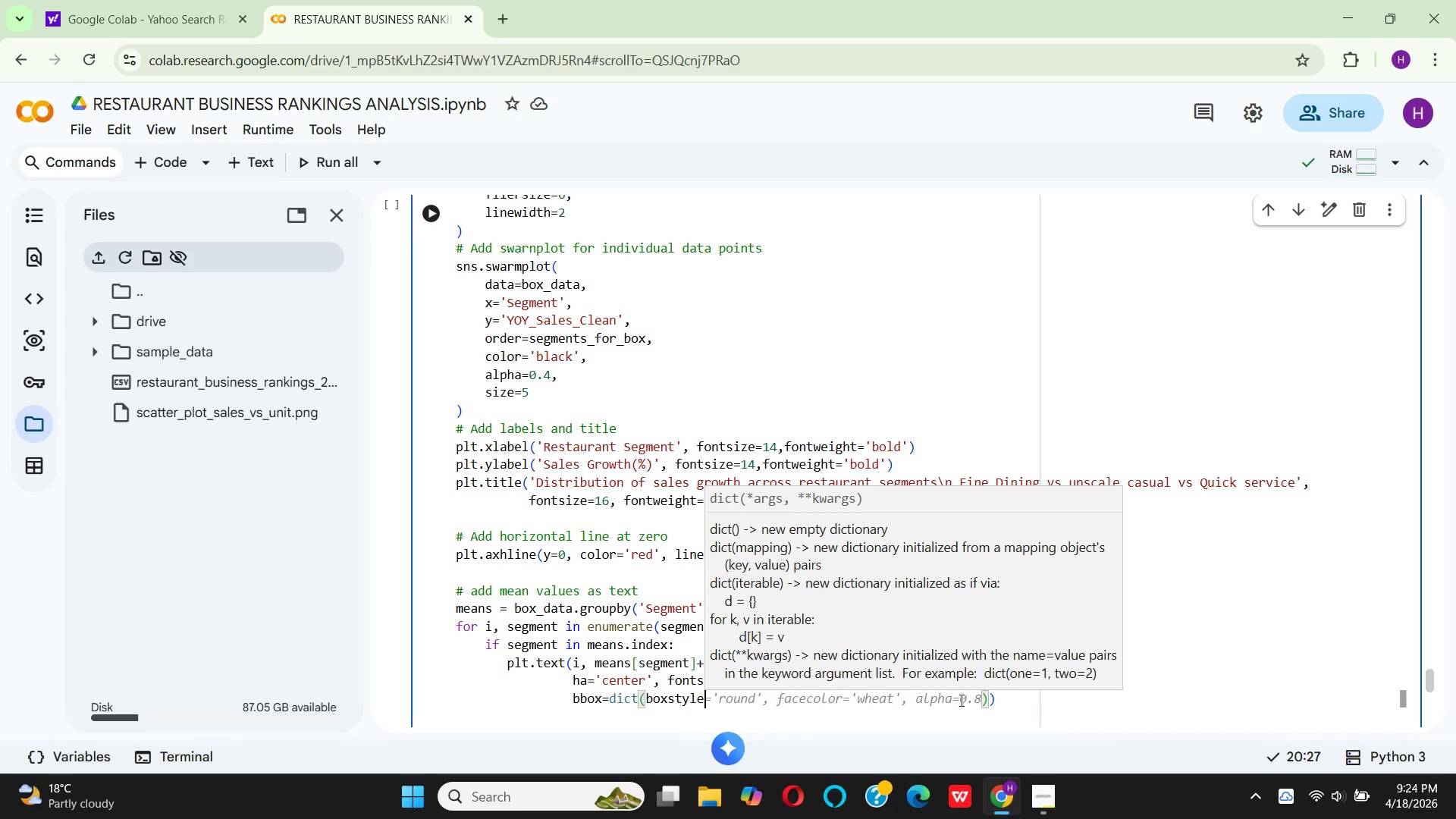 
type(='round)
 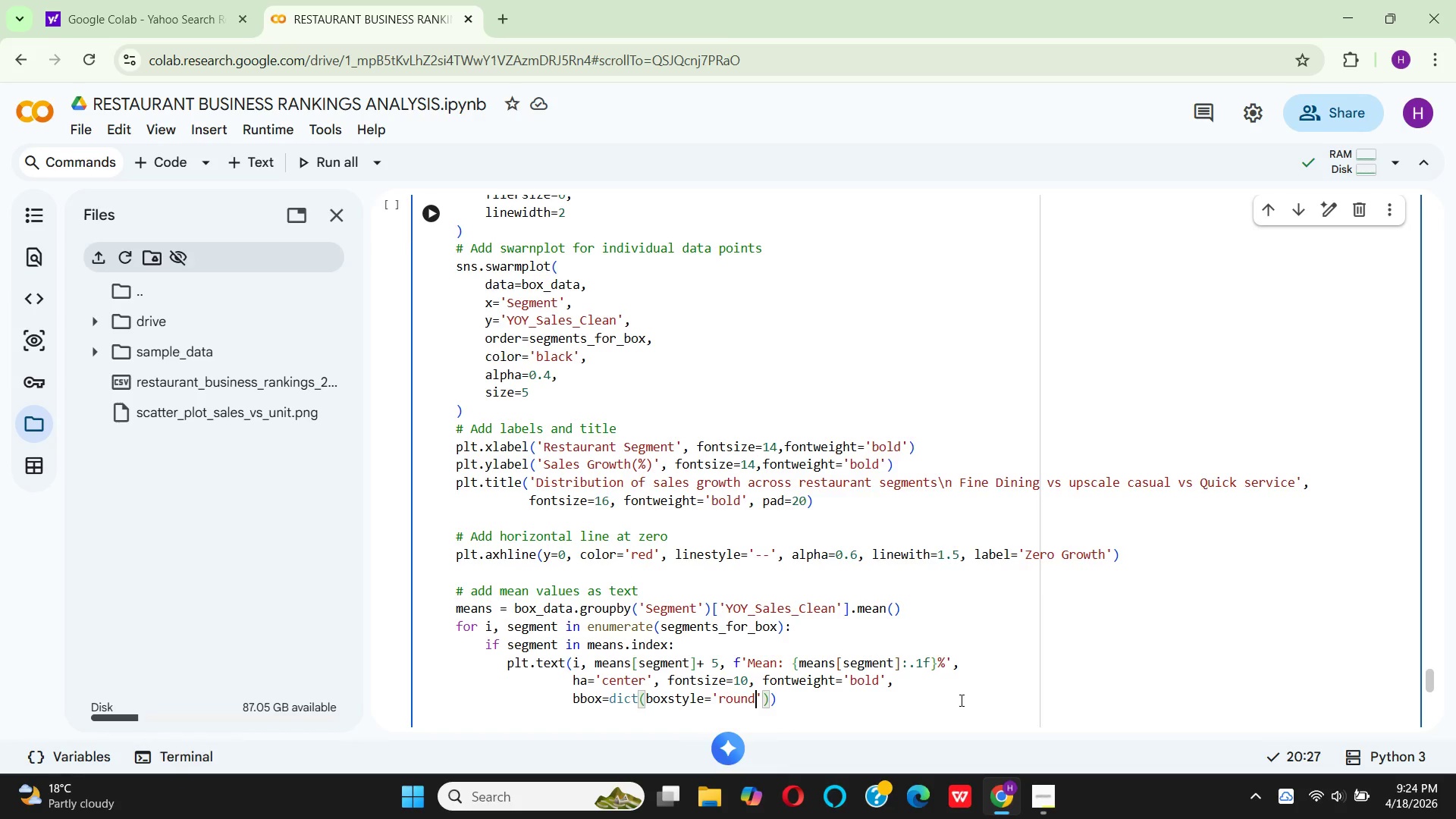 
key(ArrowRight)
 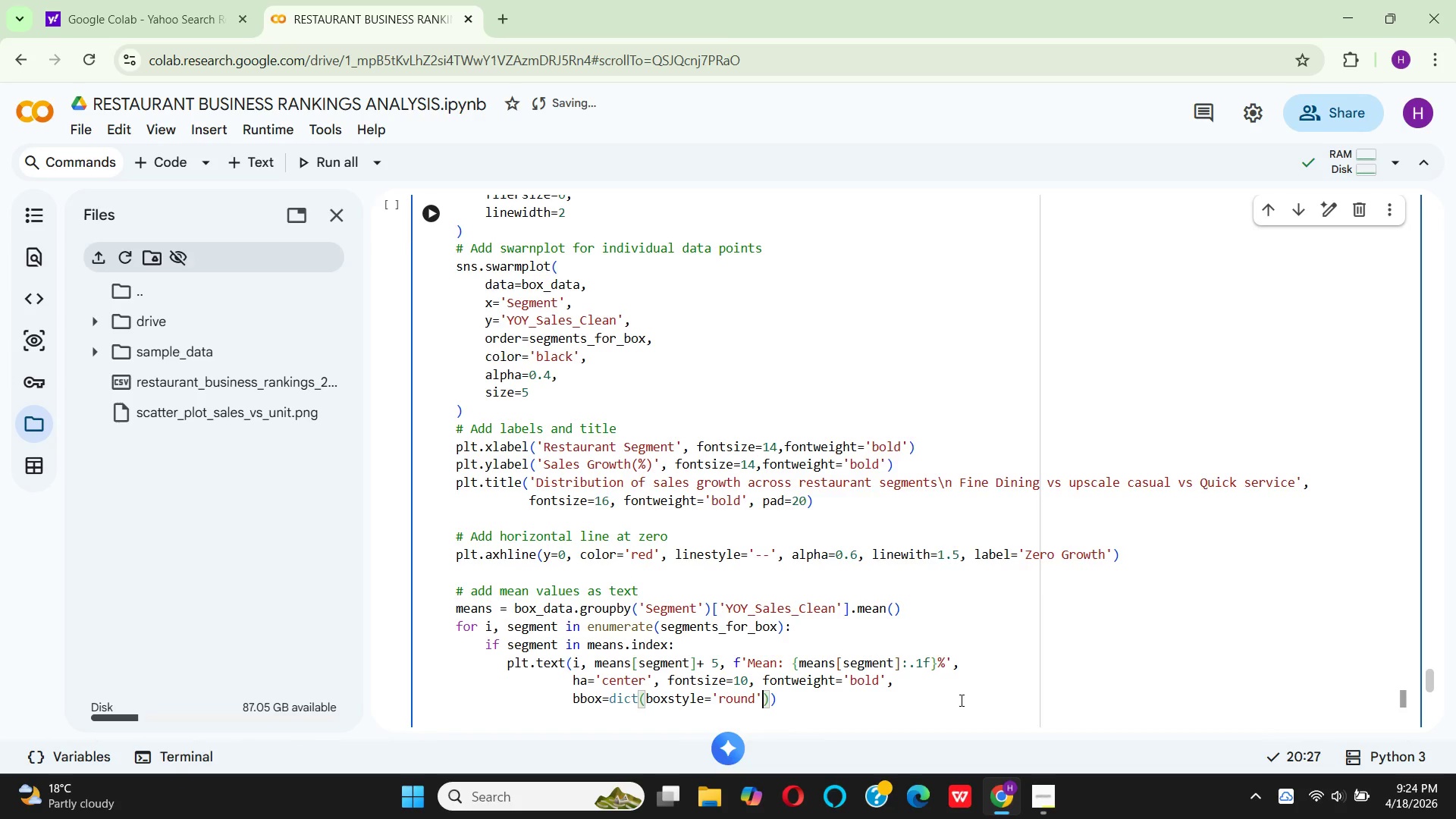 
type(, facecolor='wh)
 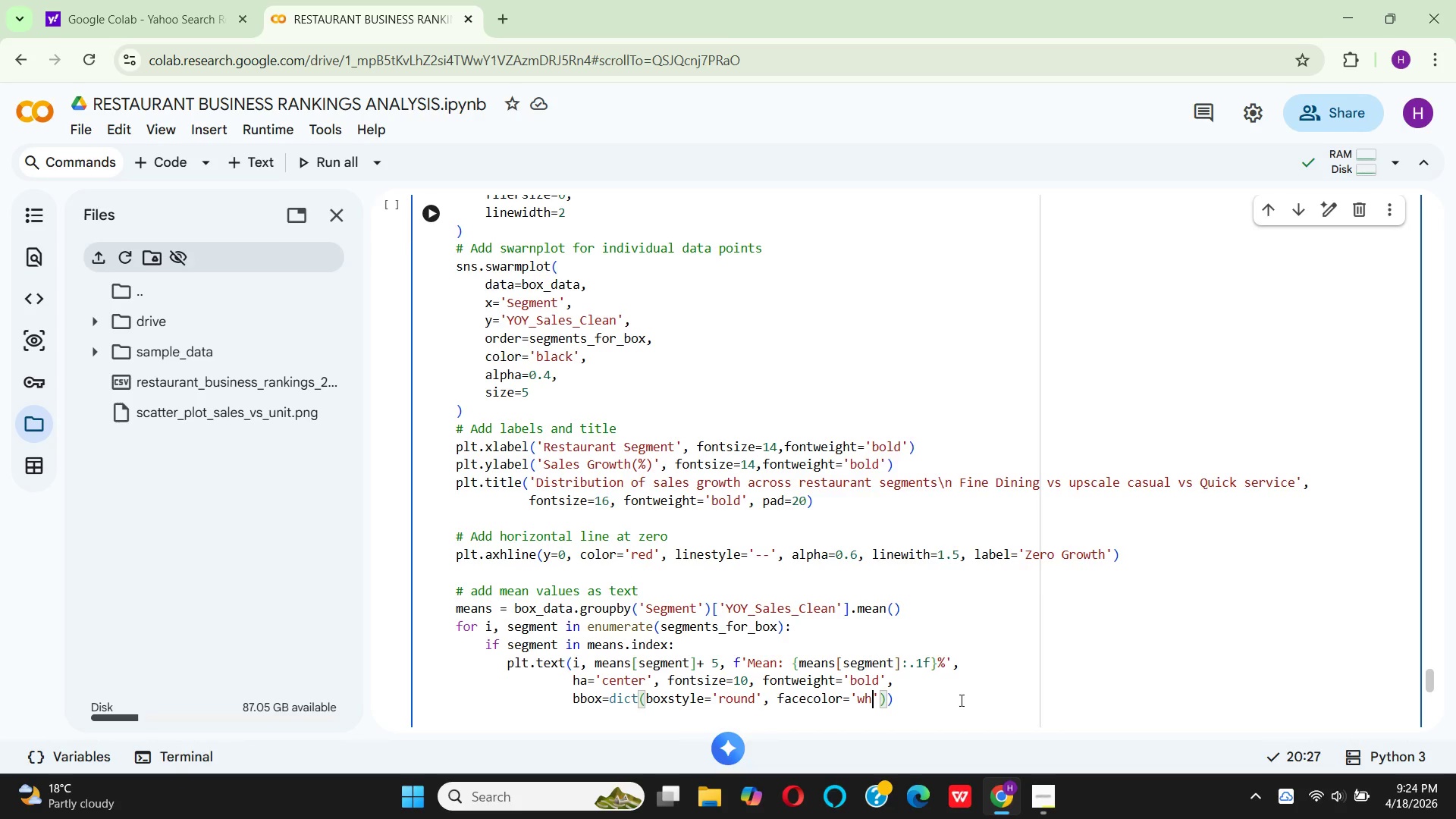 
type(ight)
 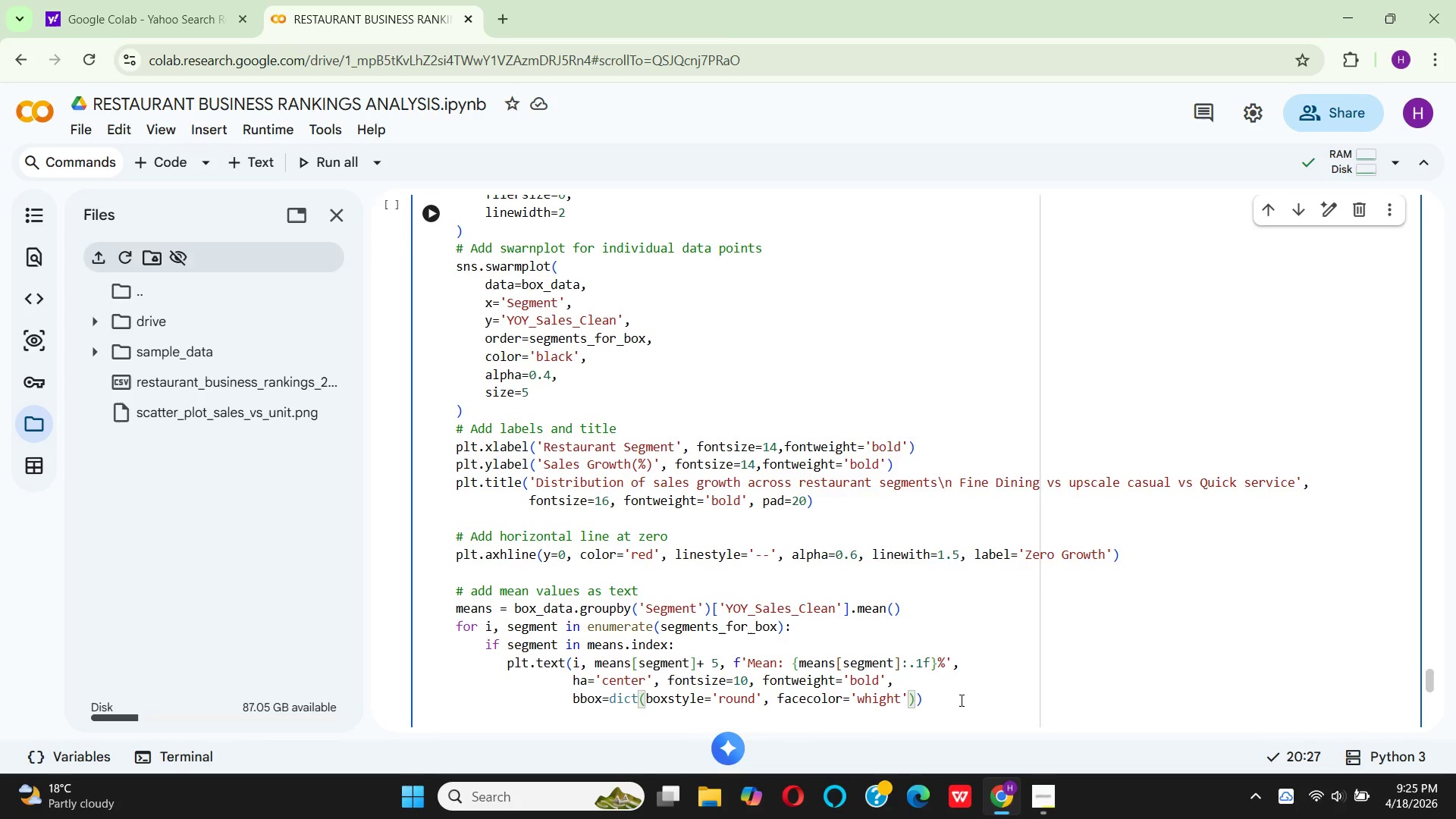 
wait(7.36)
 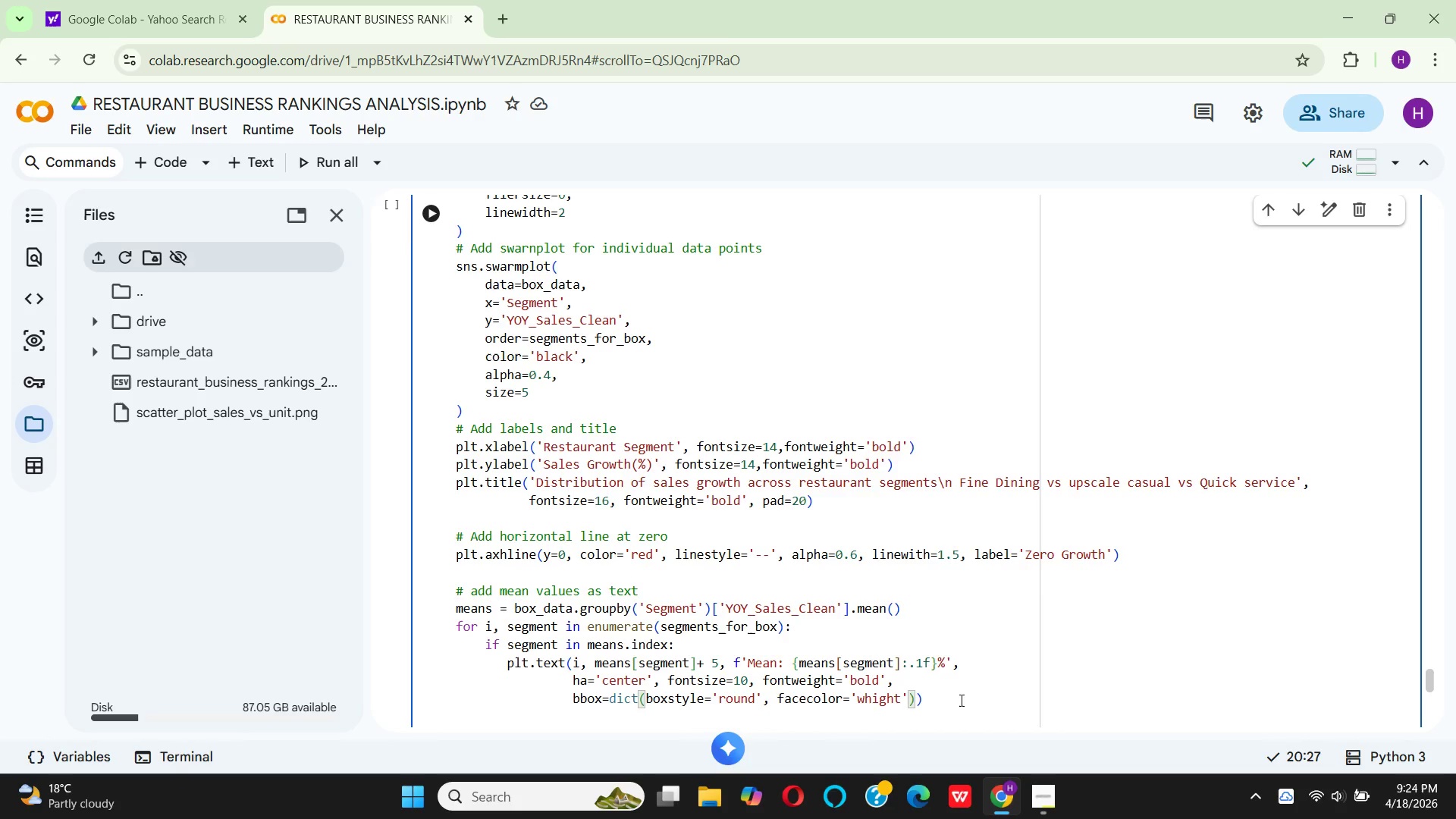 
key(Backspace)
key(Backspace)
key(Backspace)
key(Backspace)
key(Backspace)
key(Backspace)
key(Backspace)
type('light)
 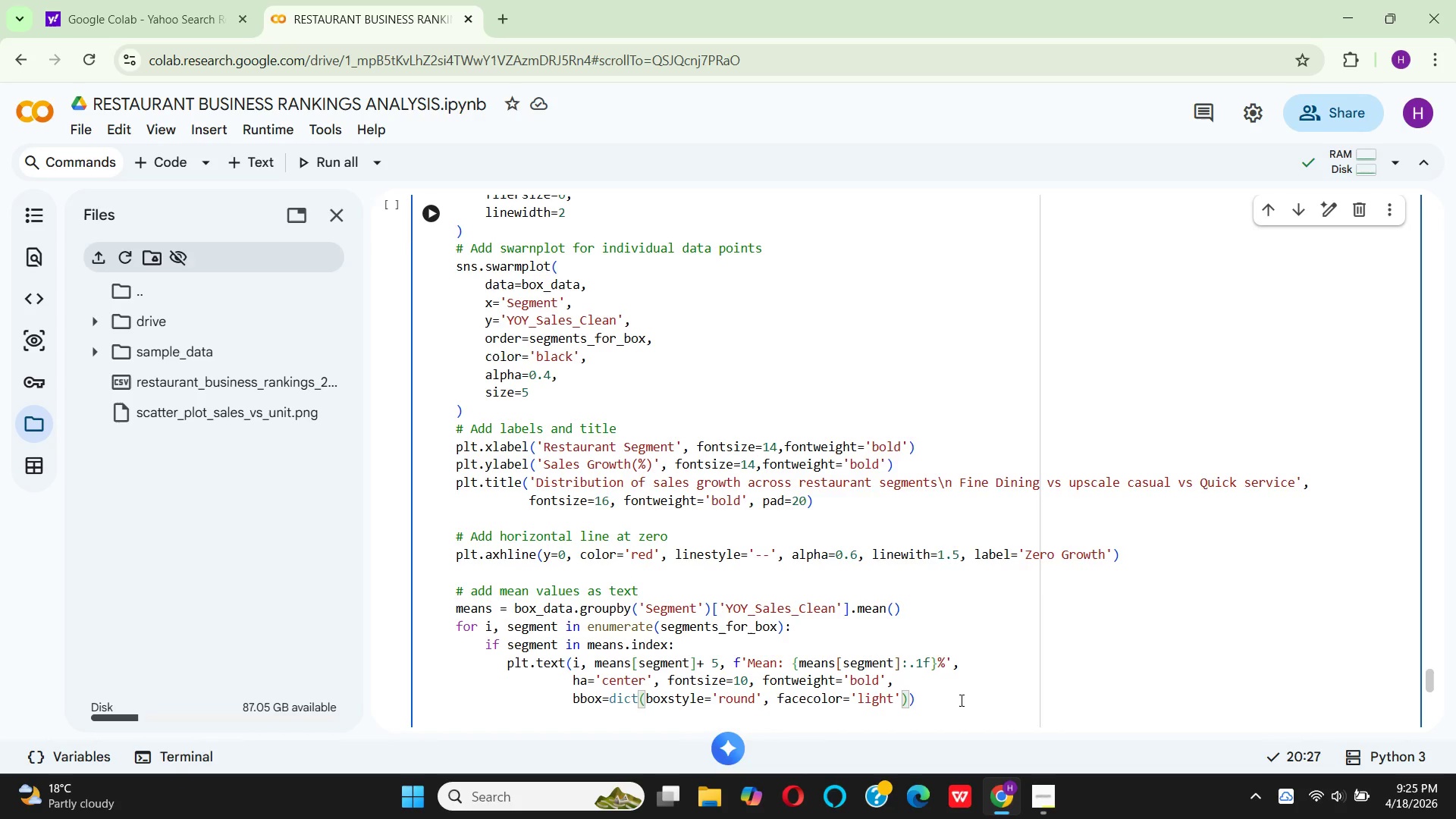 
wait(5.92)
 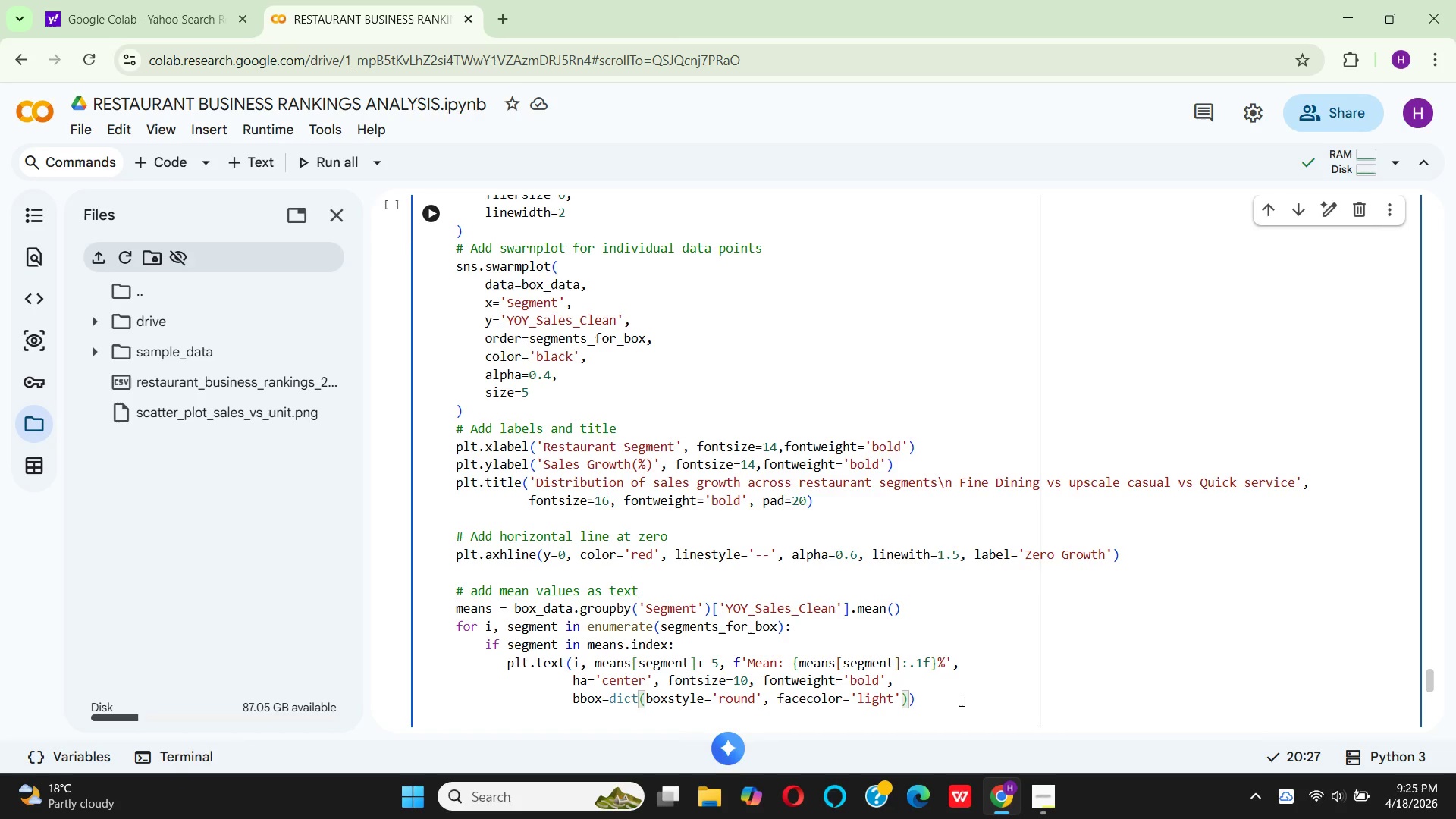 
type(yellow)
 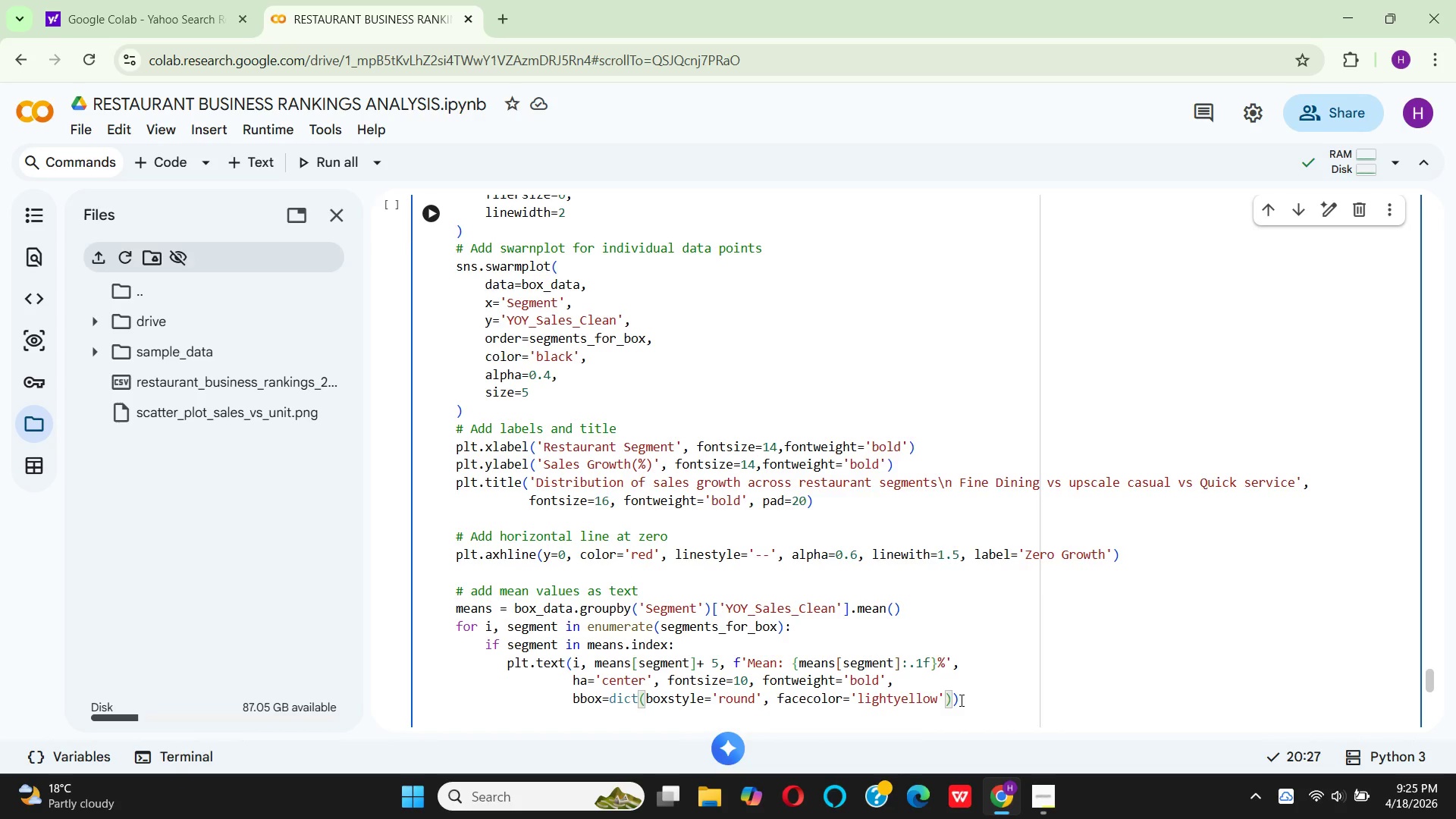 
key(ArrowRight)
 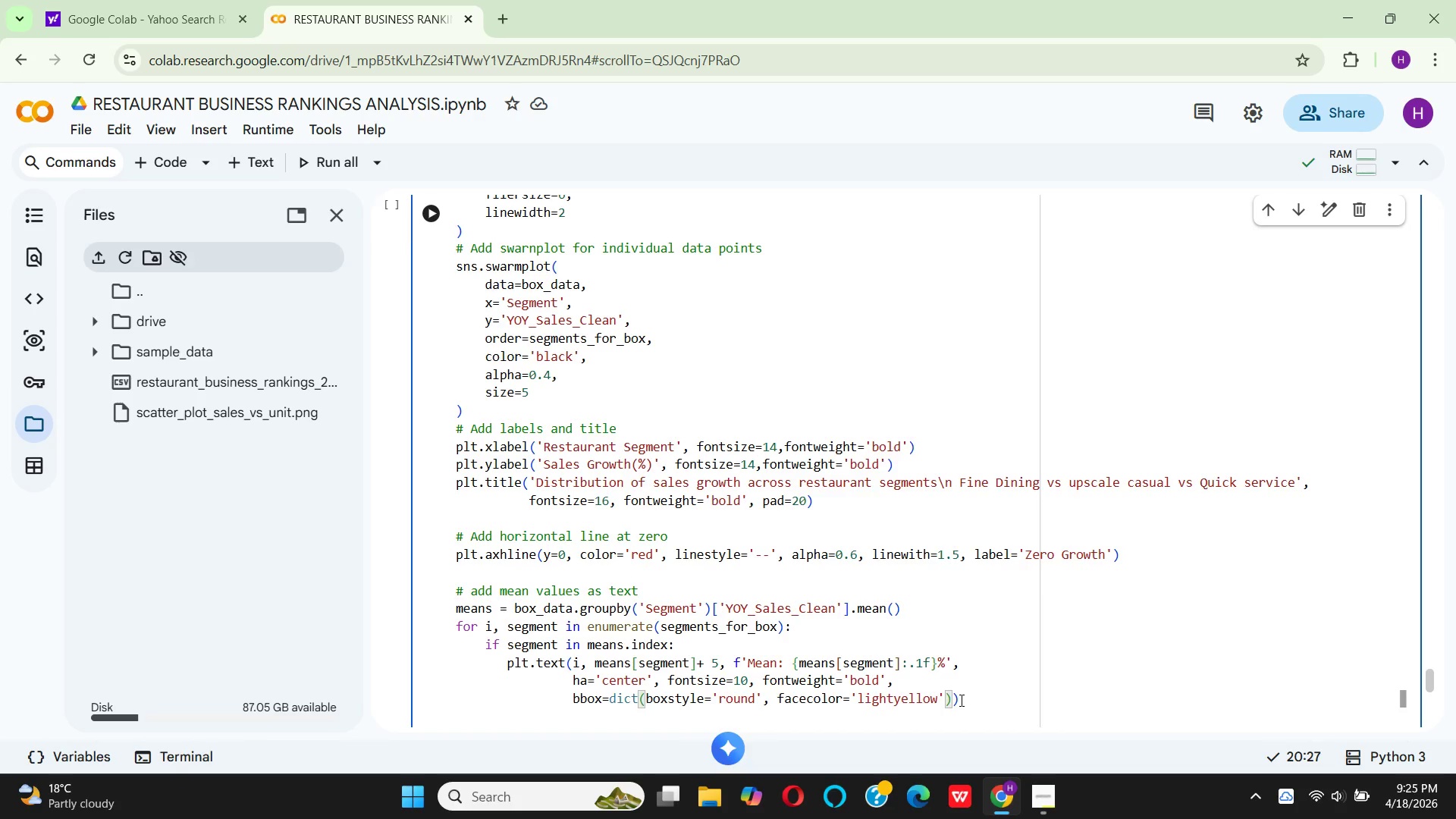 
type(, alpha=0.7)
 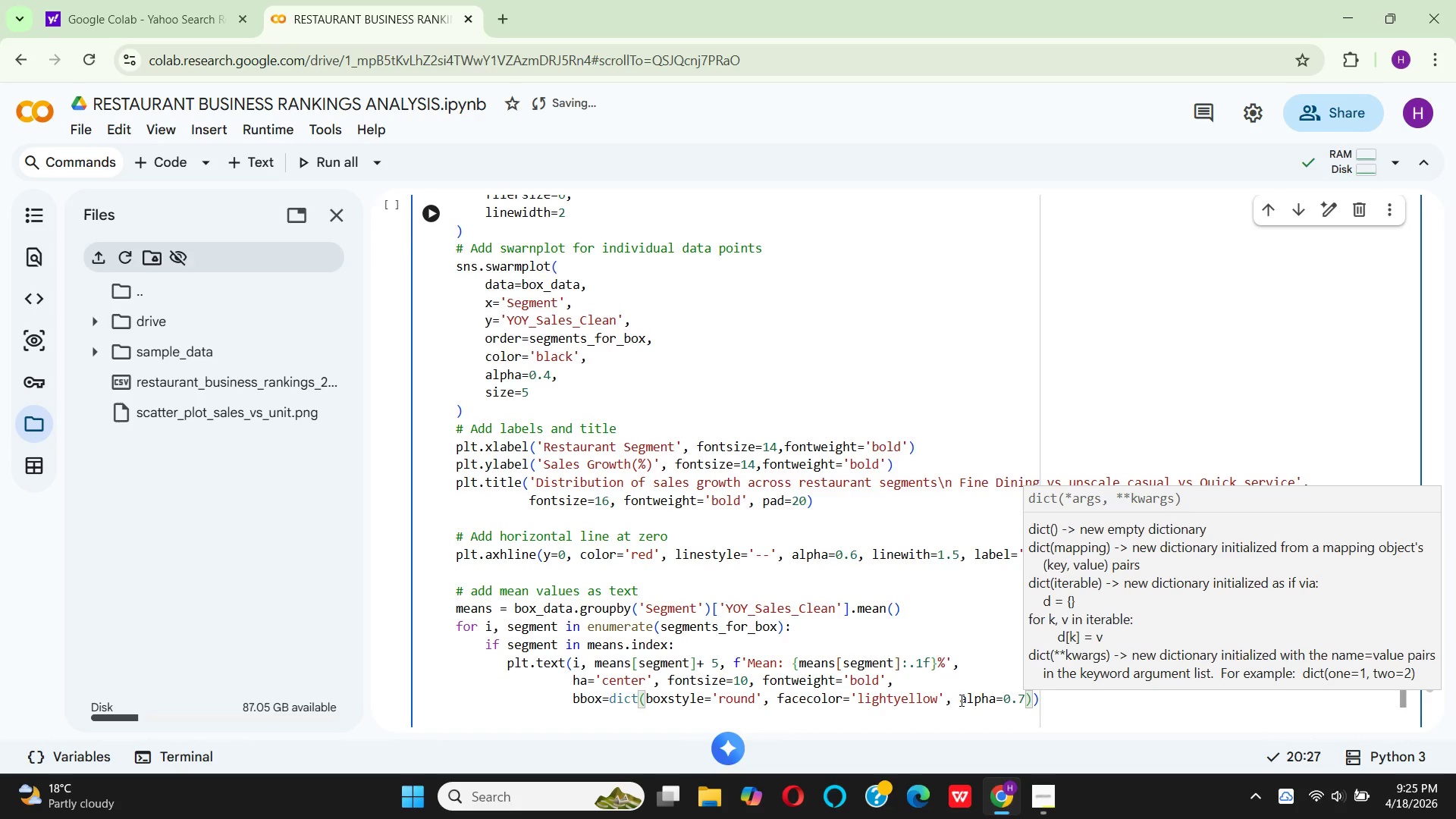 
key(ArrowRight)
 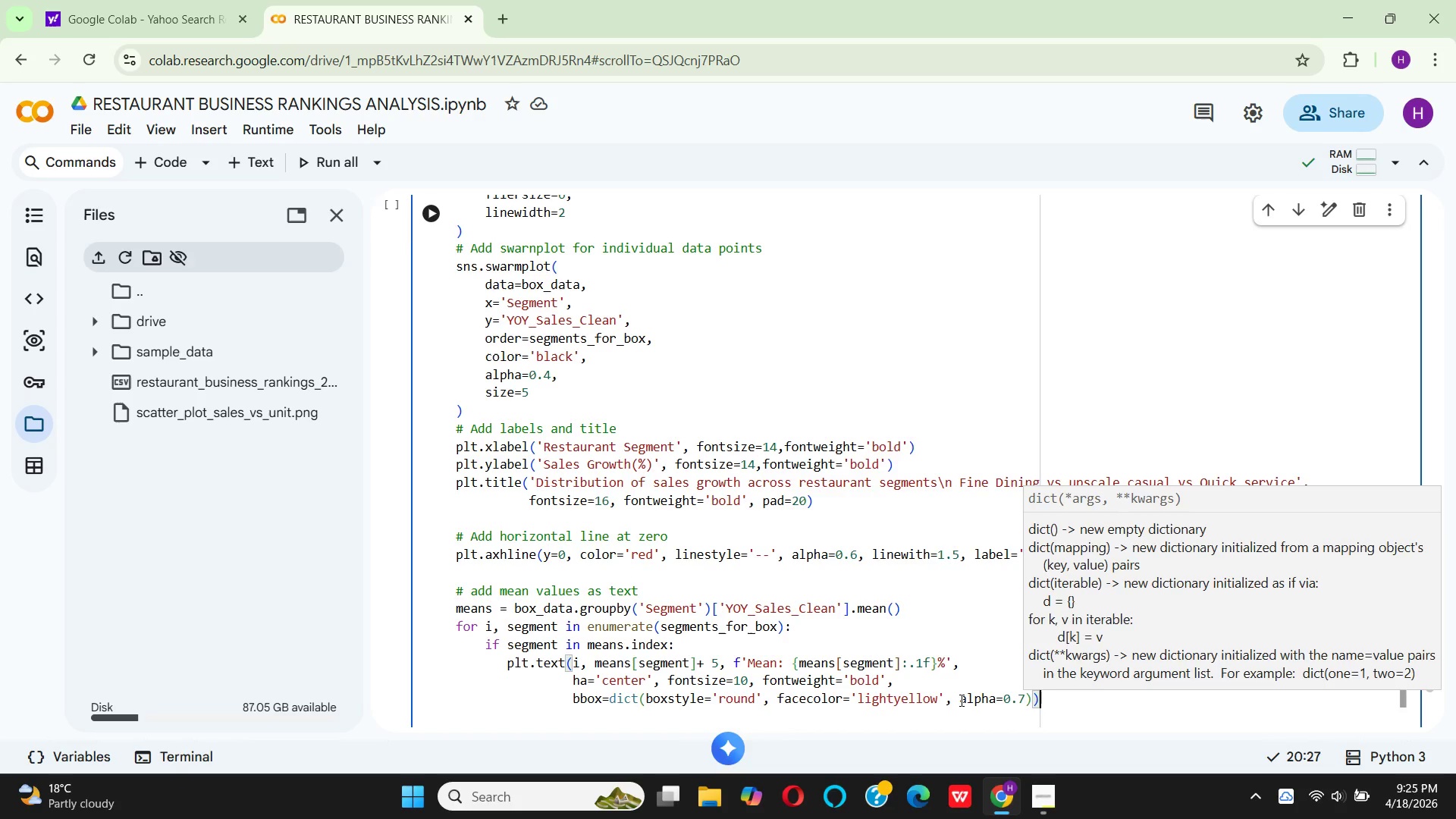 
key(ArrowRight)
 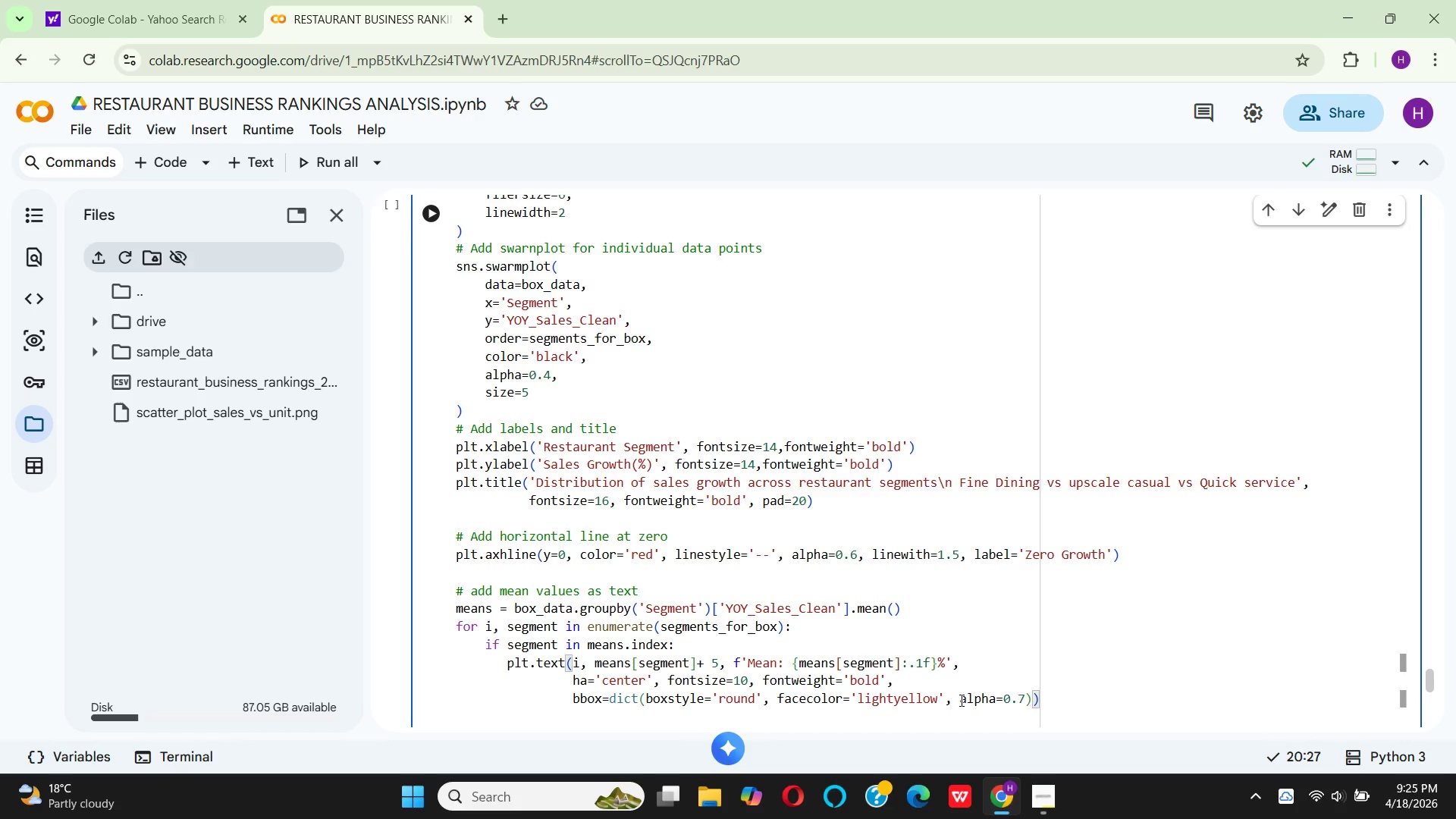 
key(Enter)
 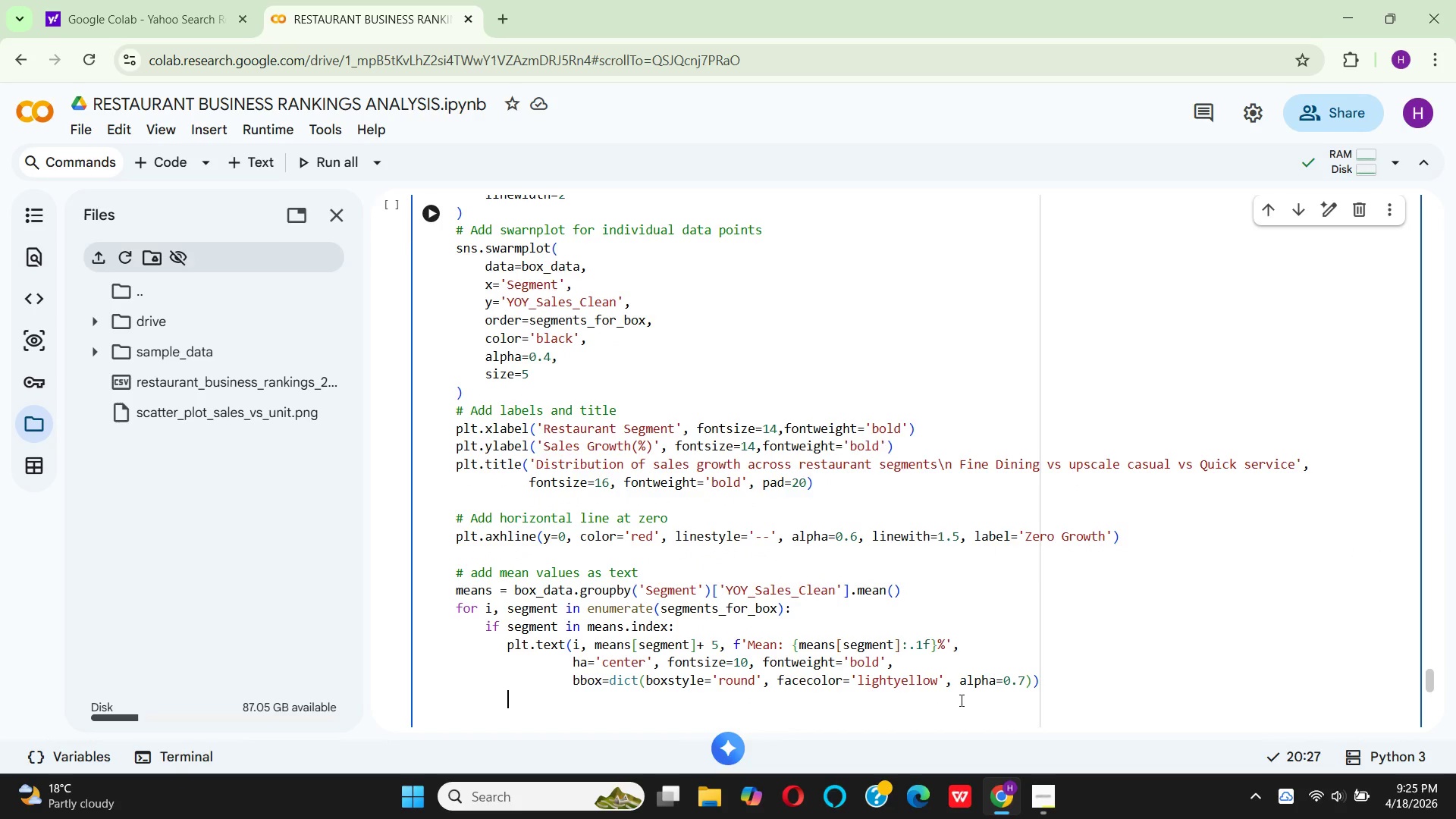 
key(Backspace)
key(Backspace)
key(Backspace)
key(Backspace)
type(# add legend)
 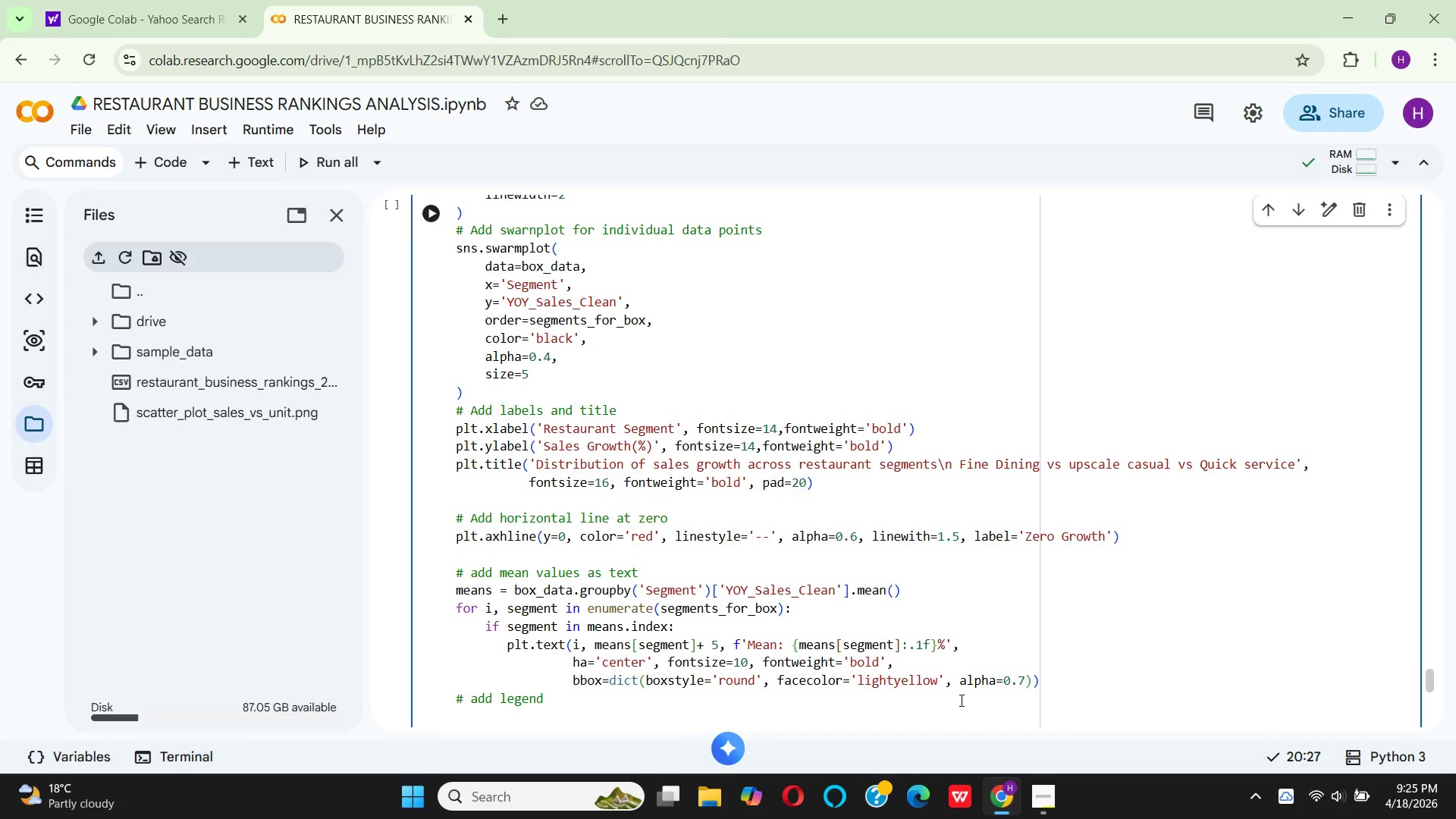 
key(Enter)
 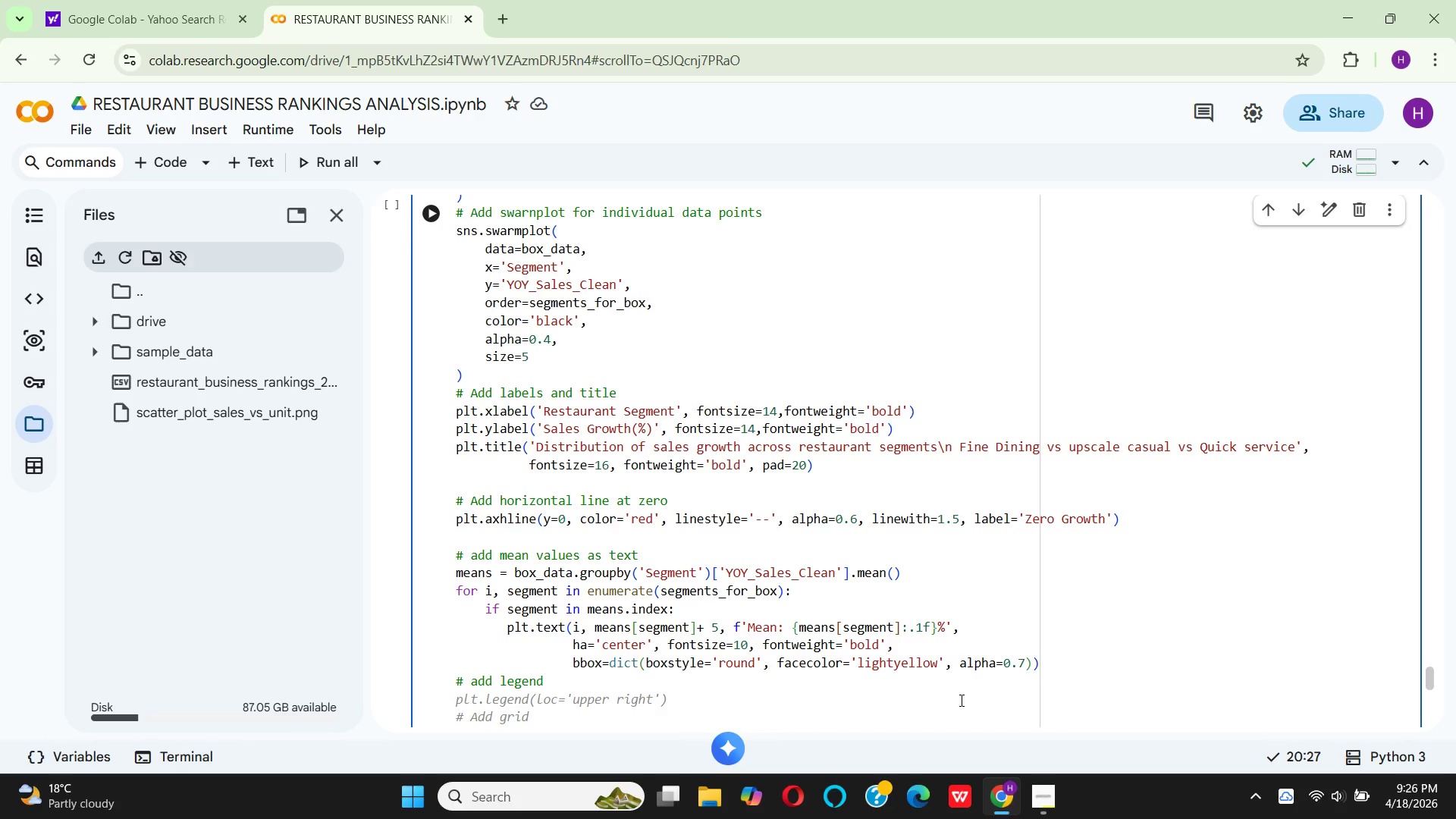 
wait(10.47)
 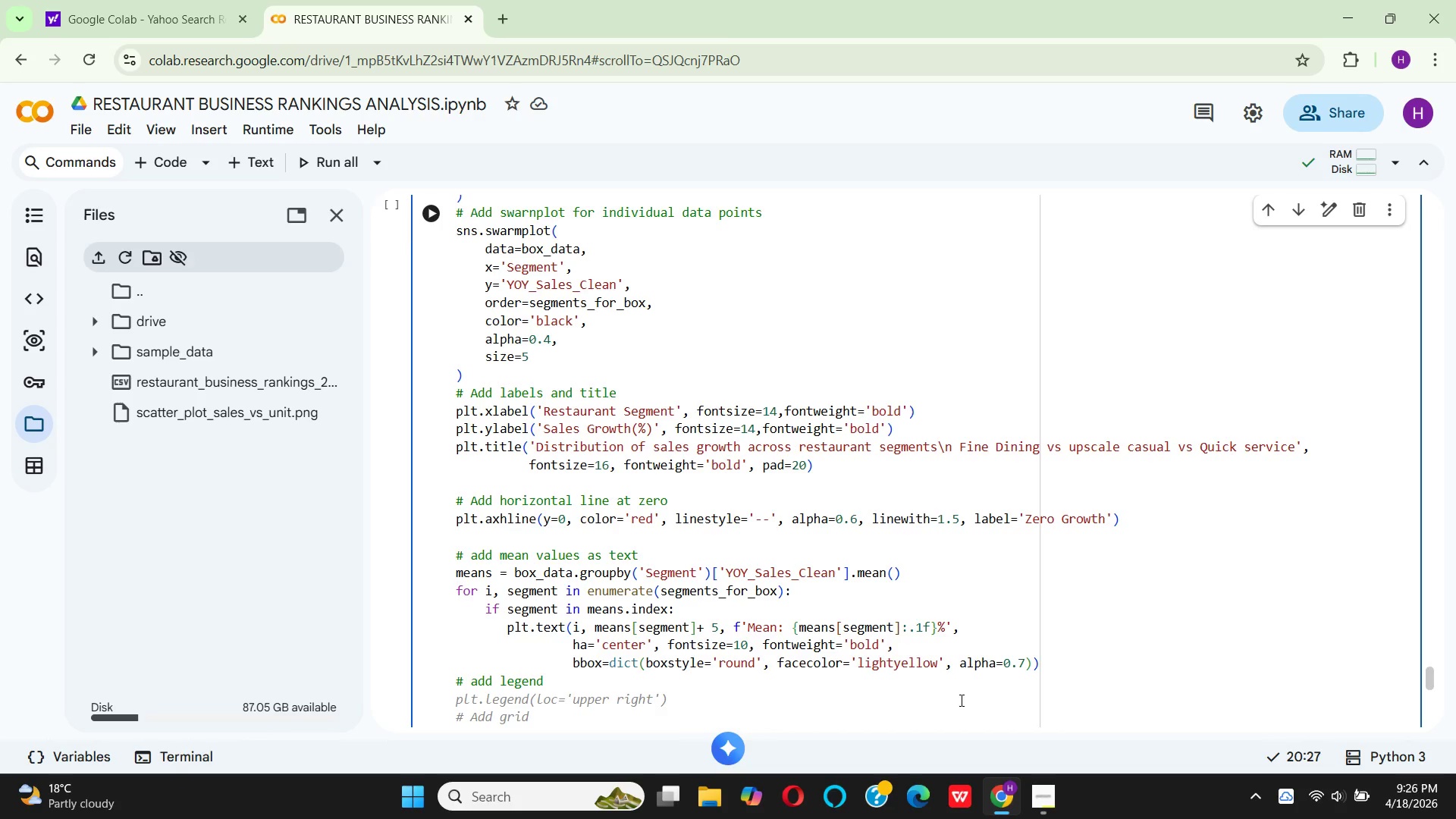 
type(plt.le)
 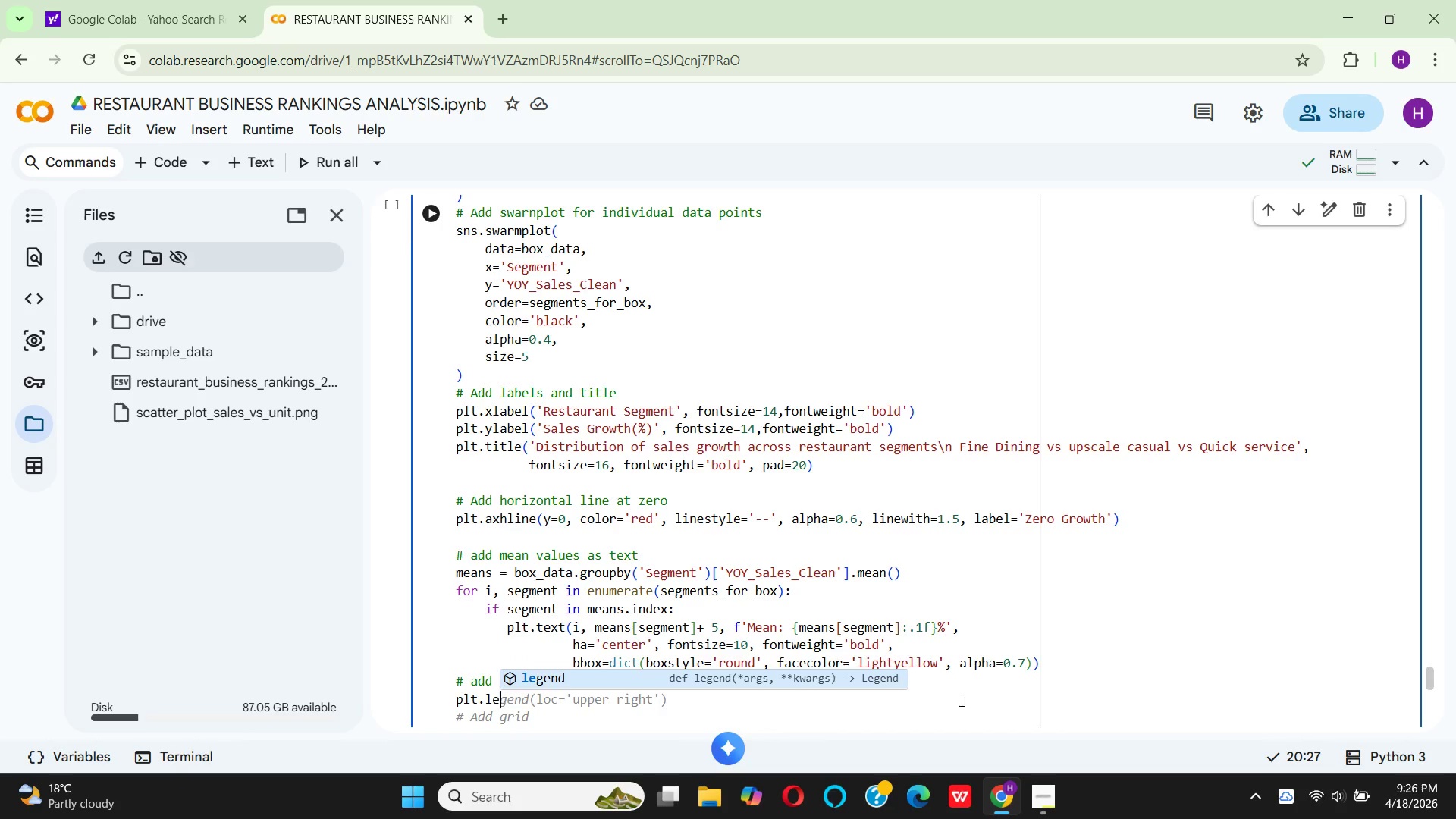 
key(Enter)
 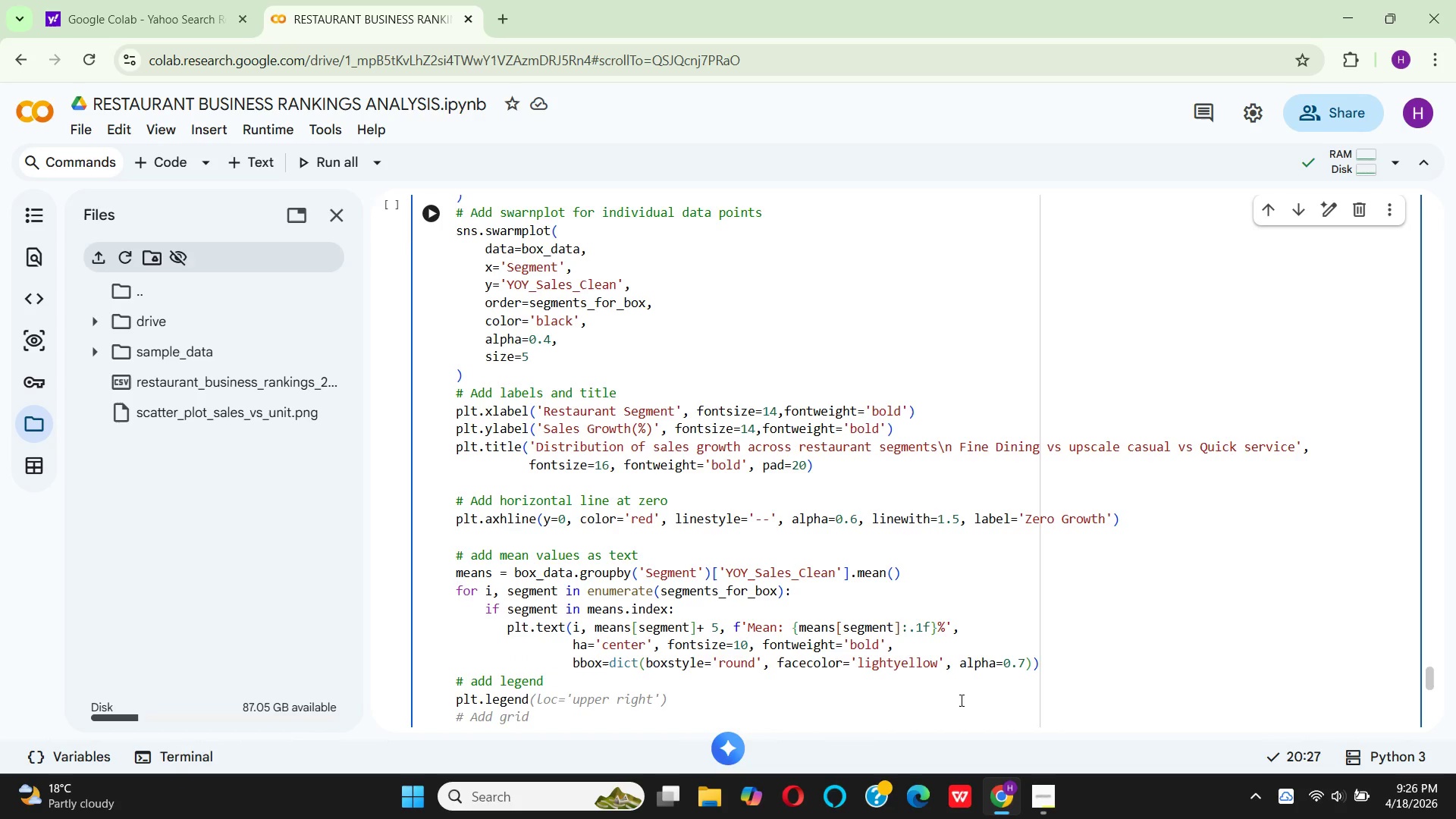 
type((loc)
 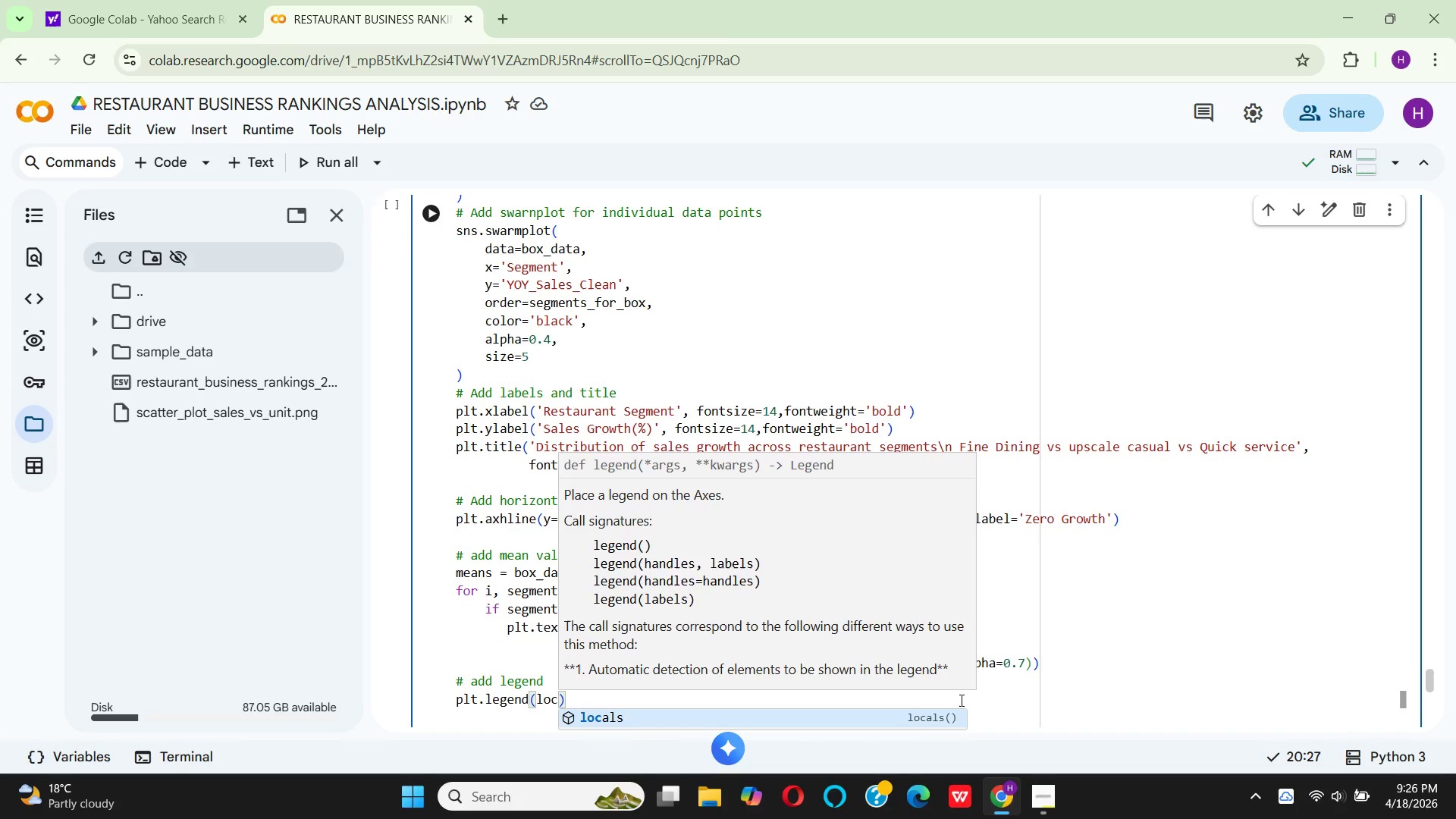 
key(Equal)
 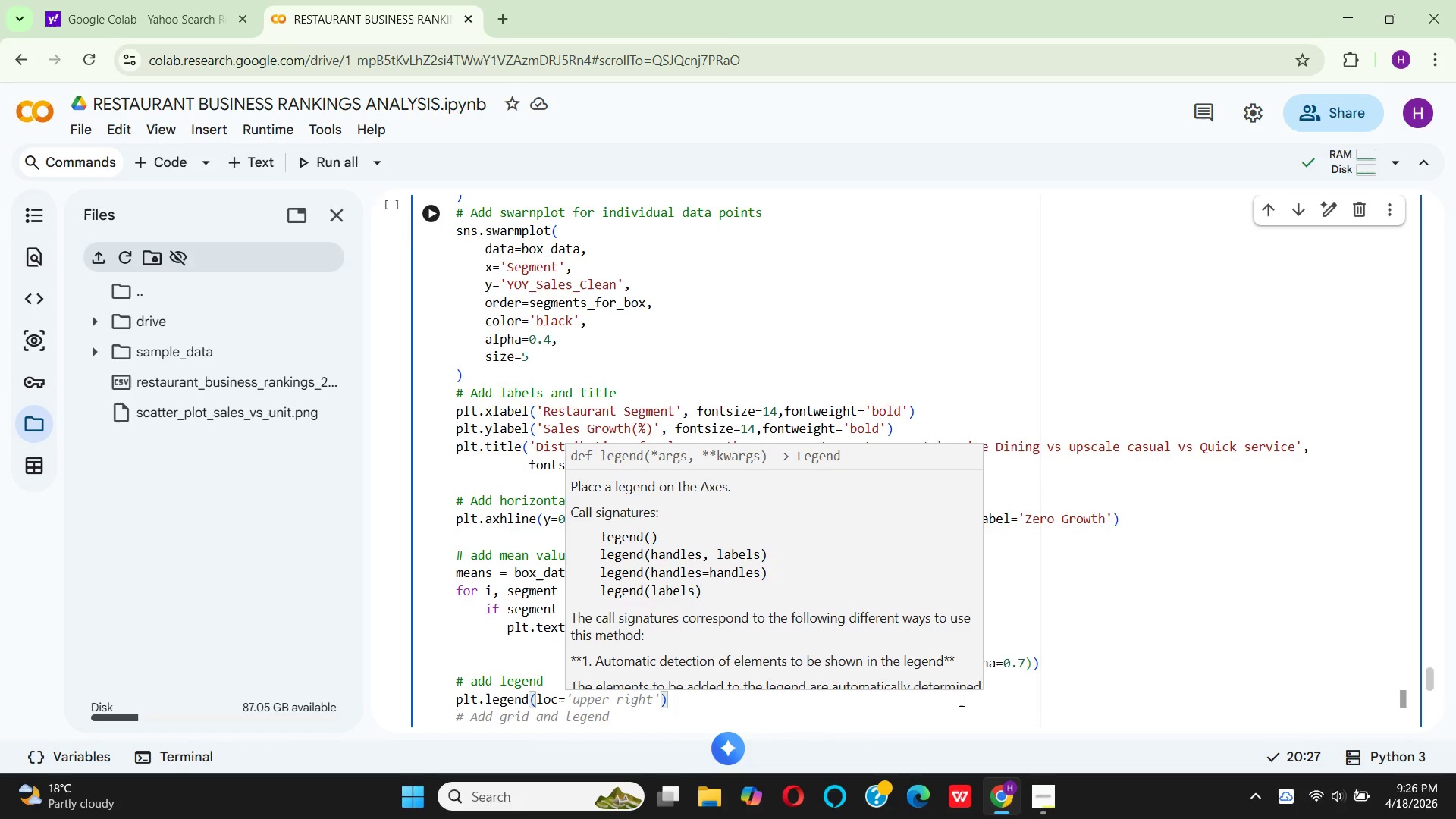 
key(Quote)
 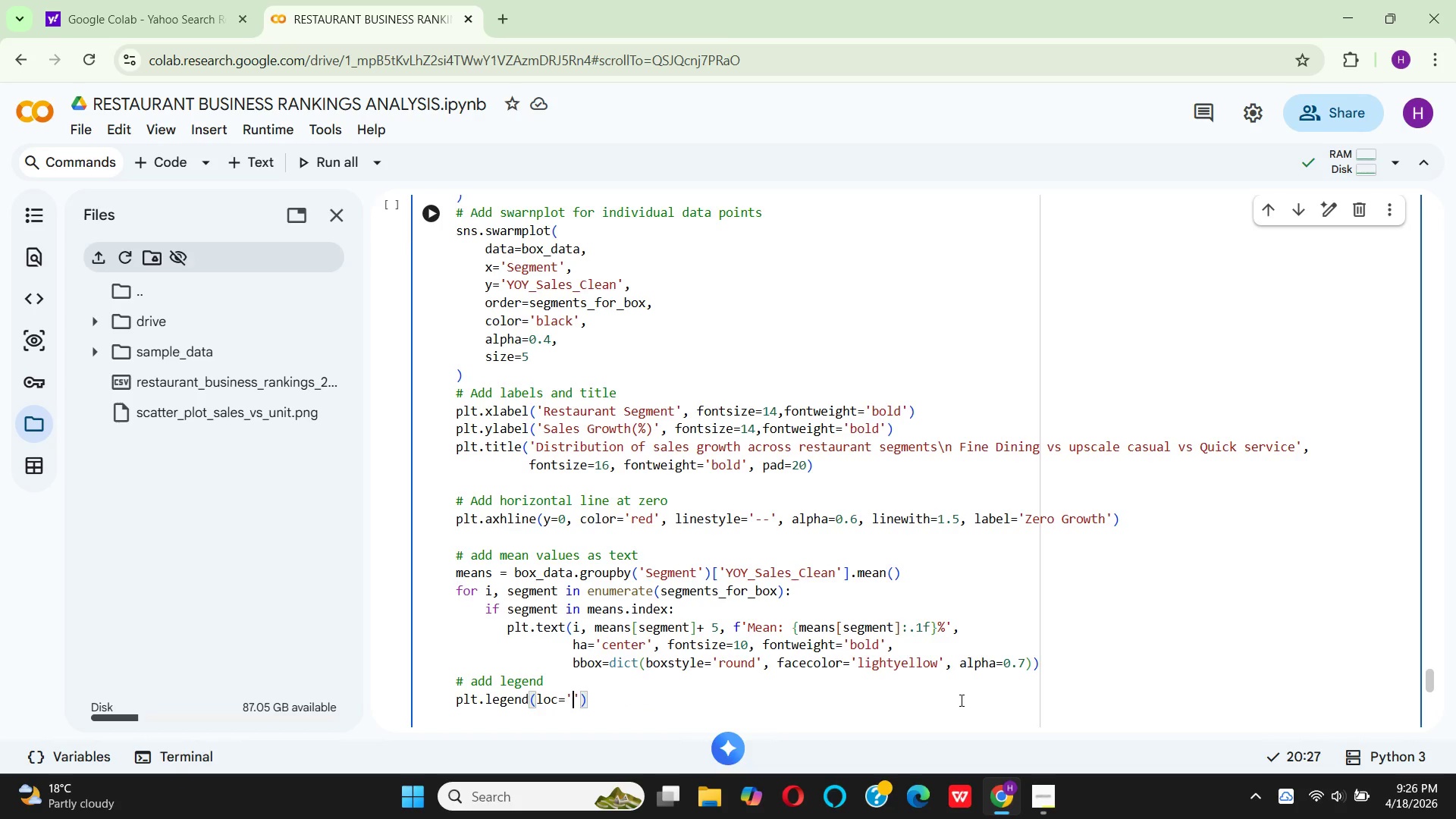 
wait(5.42)
 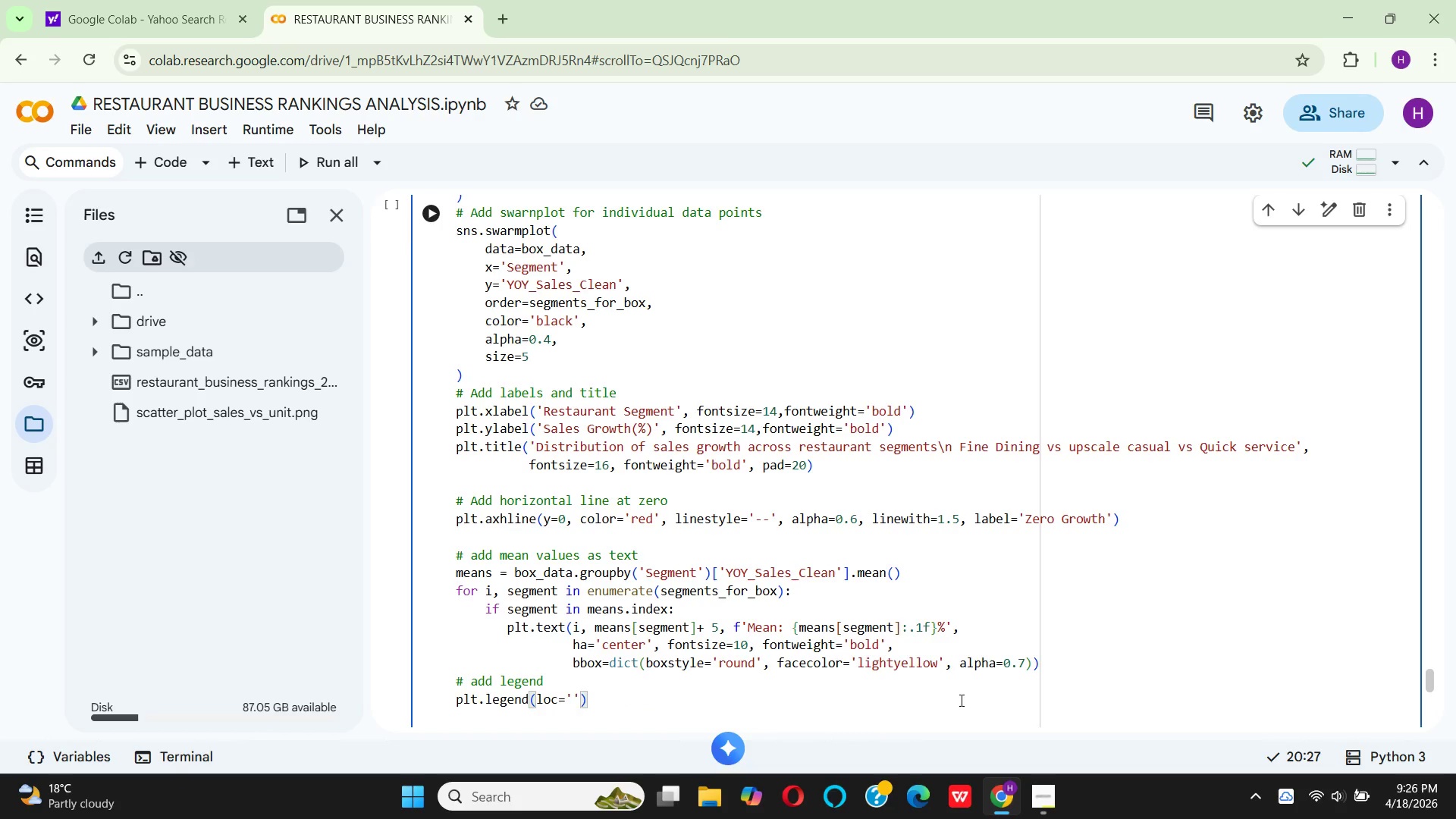 
type(upper)
 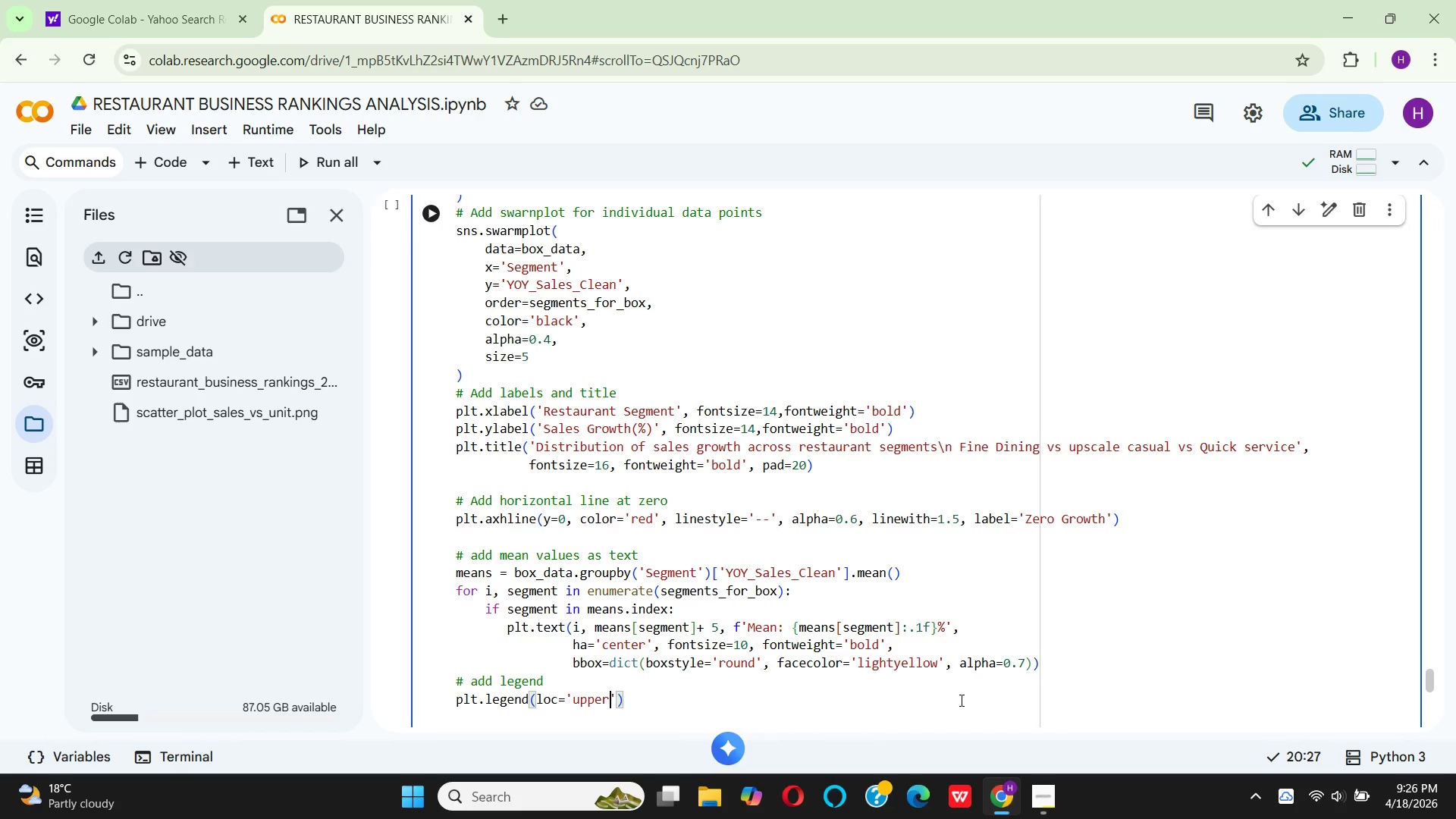 
wait(5.17)
 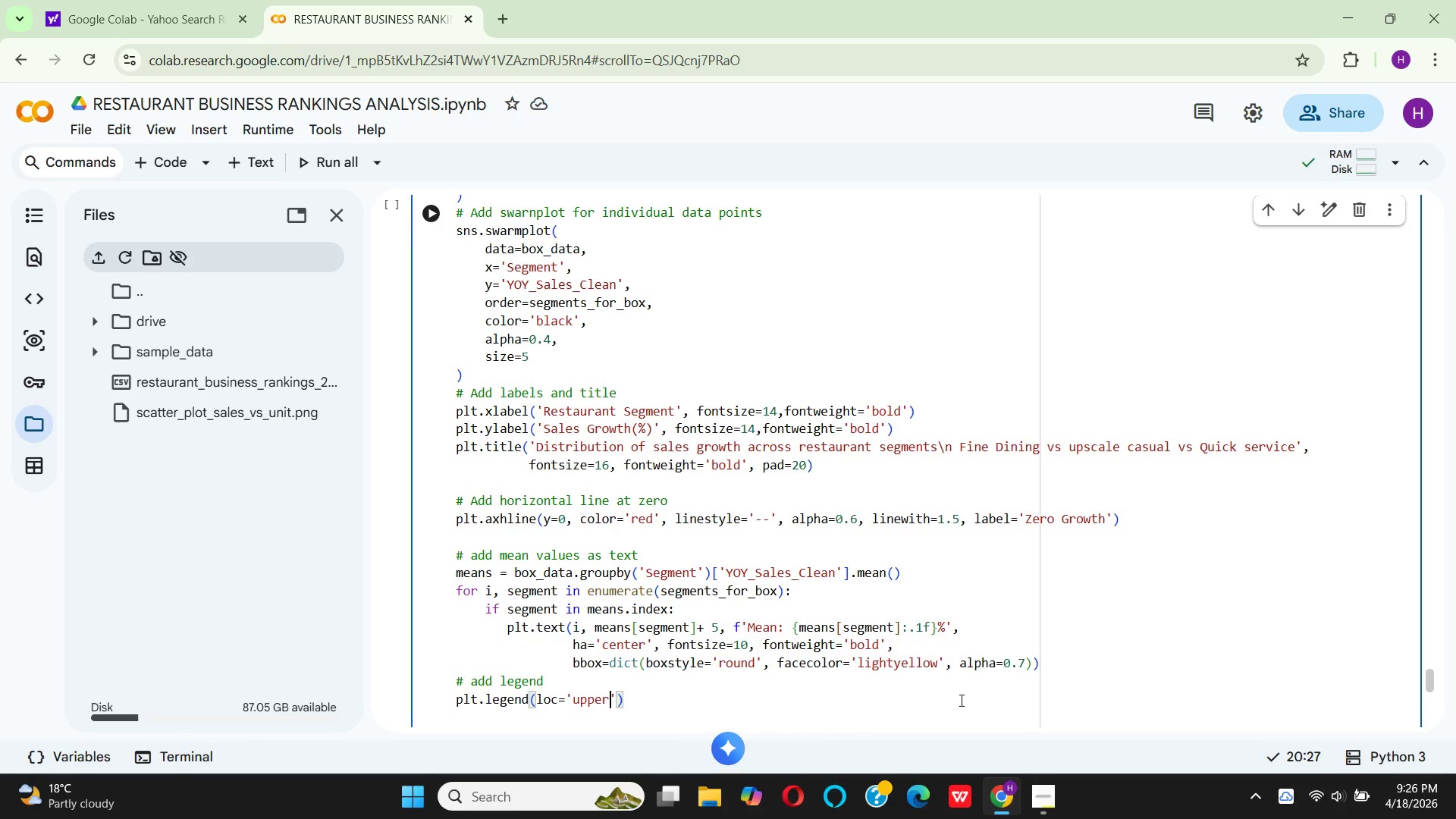 
type( right)
 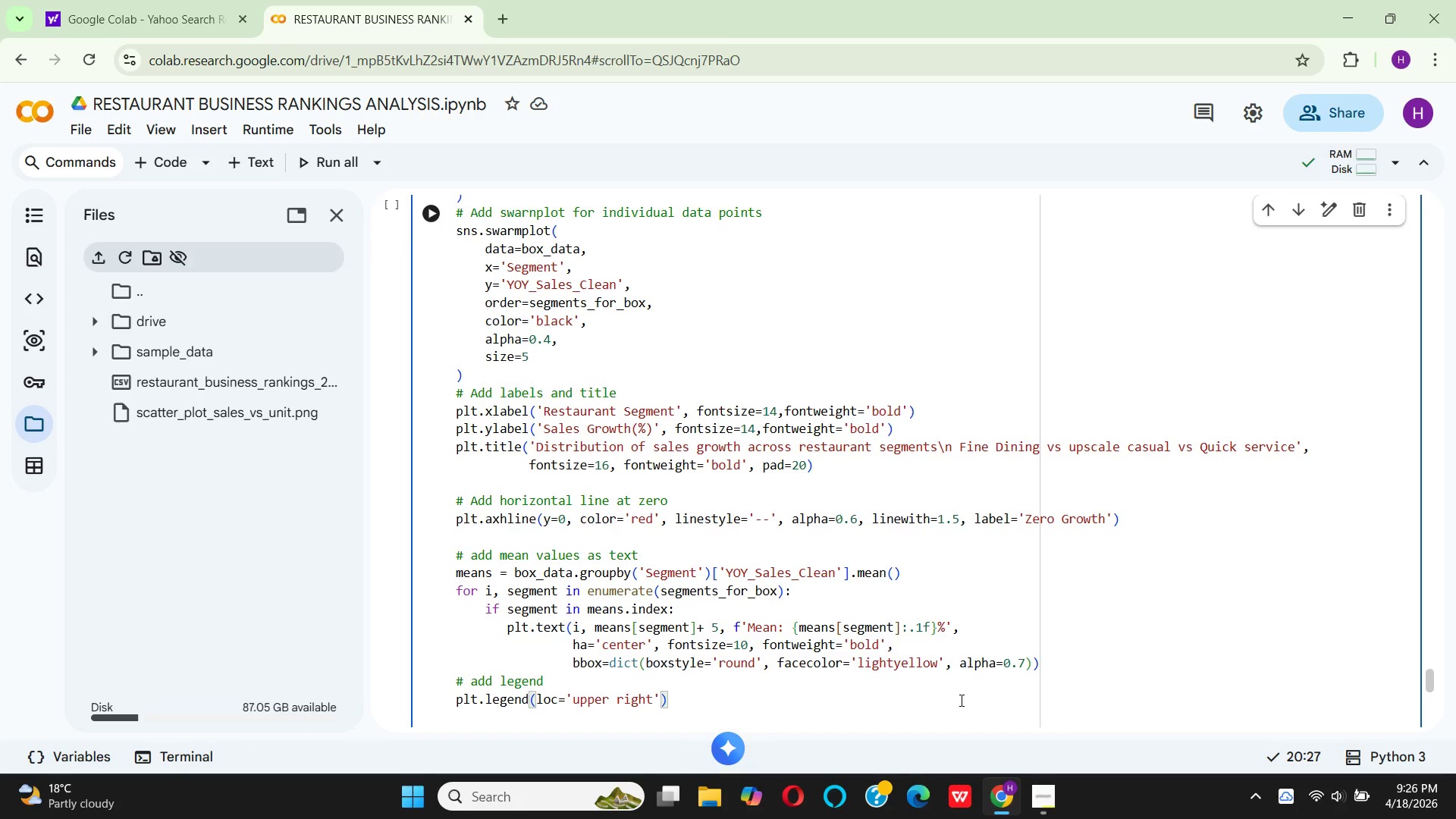 
key(ArrowRight)
 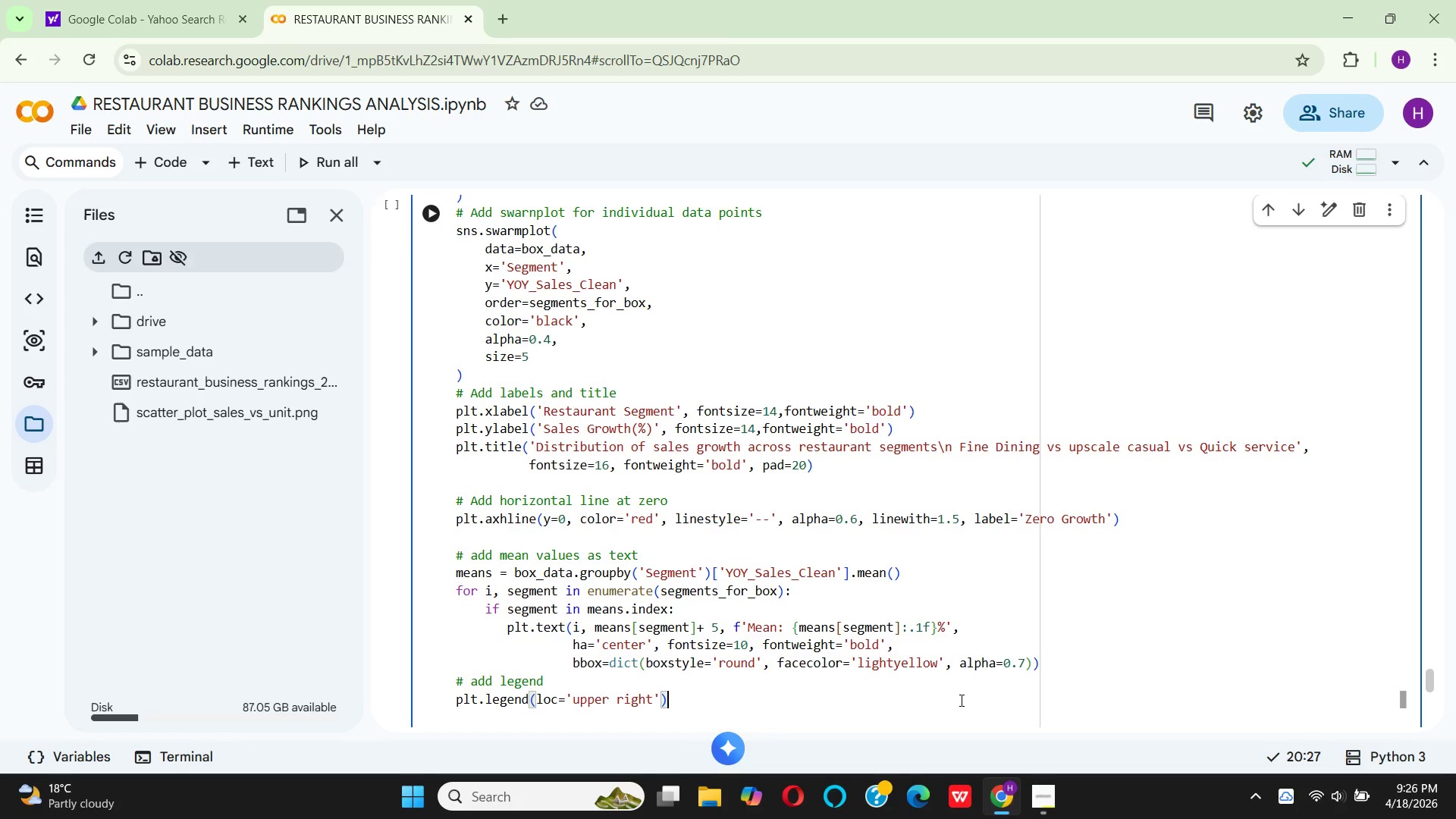 
key(ArrowRight)
 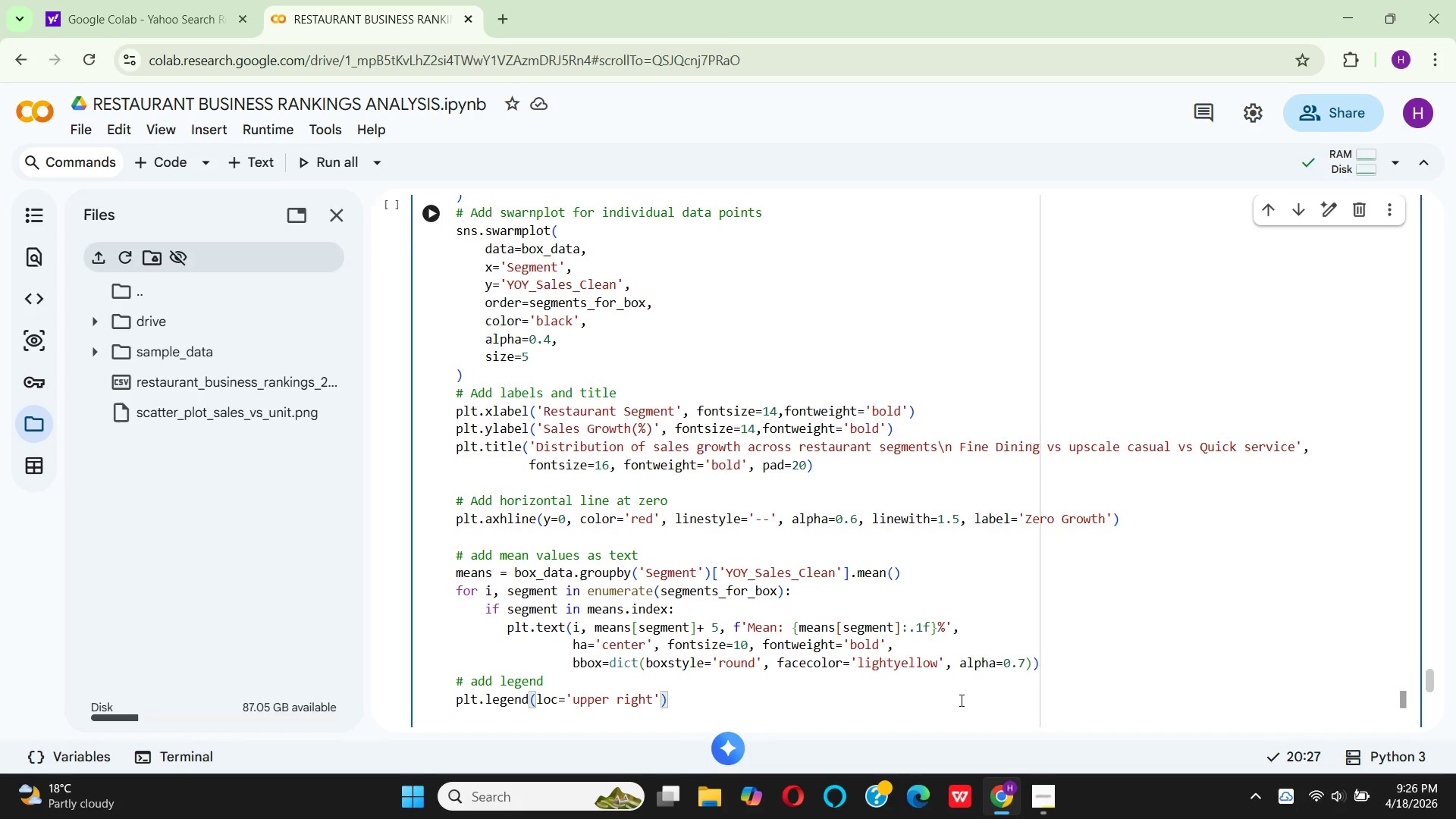 
key(Enter)
 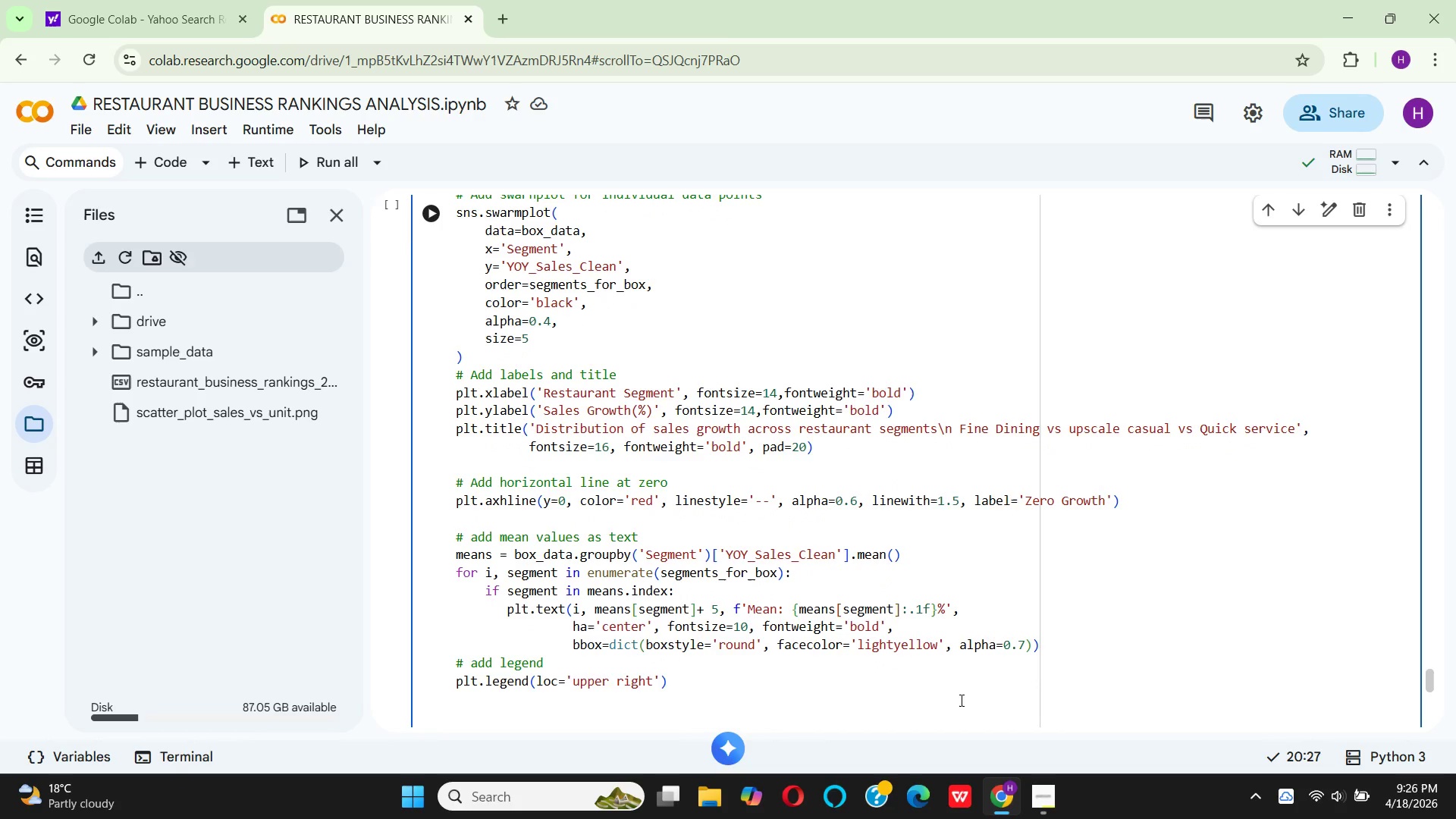 
type(plt.gro)
key(Backspace)
type(id()
 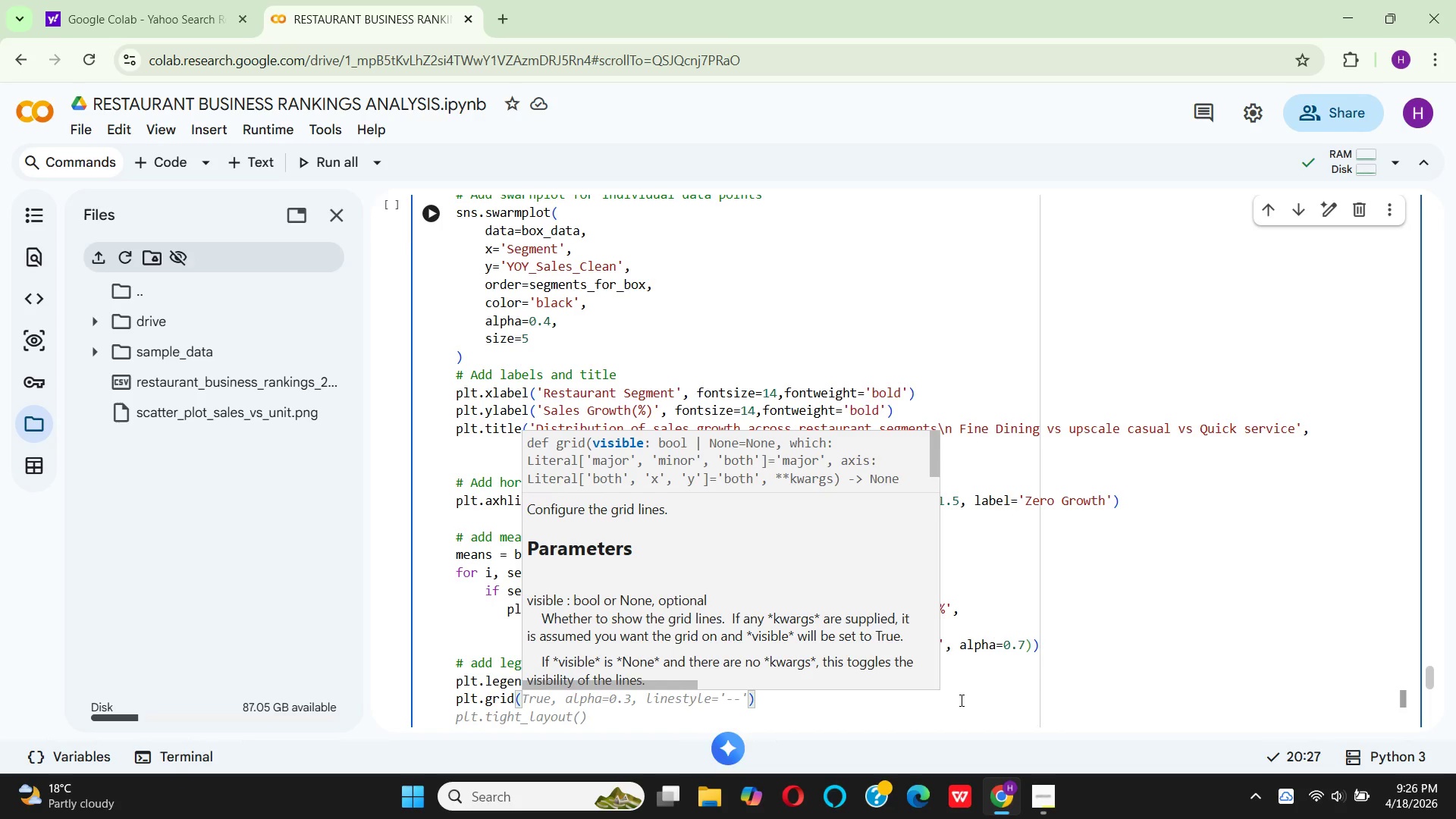 
wait(6.26)
 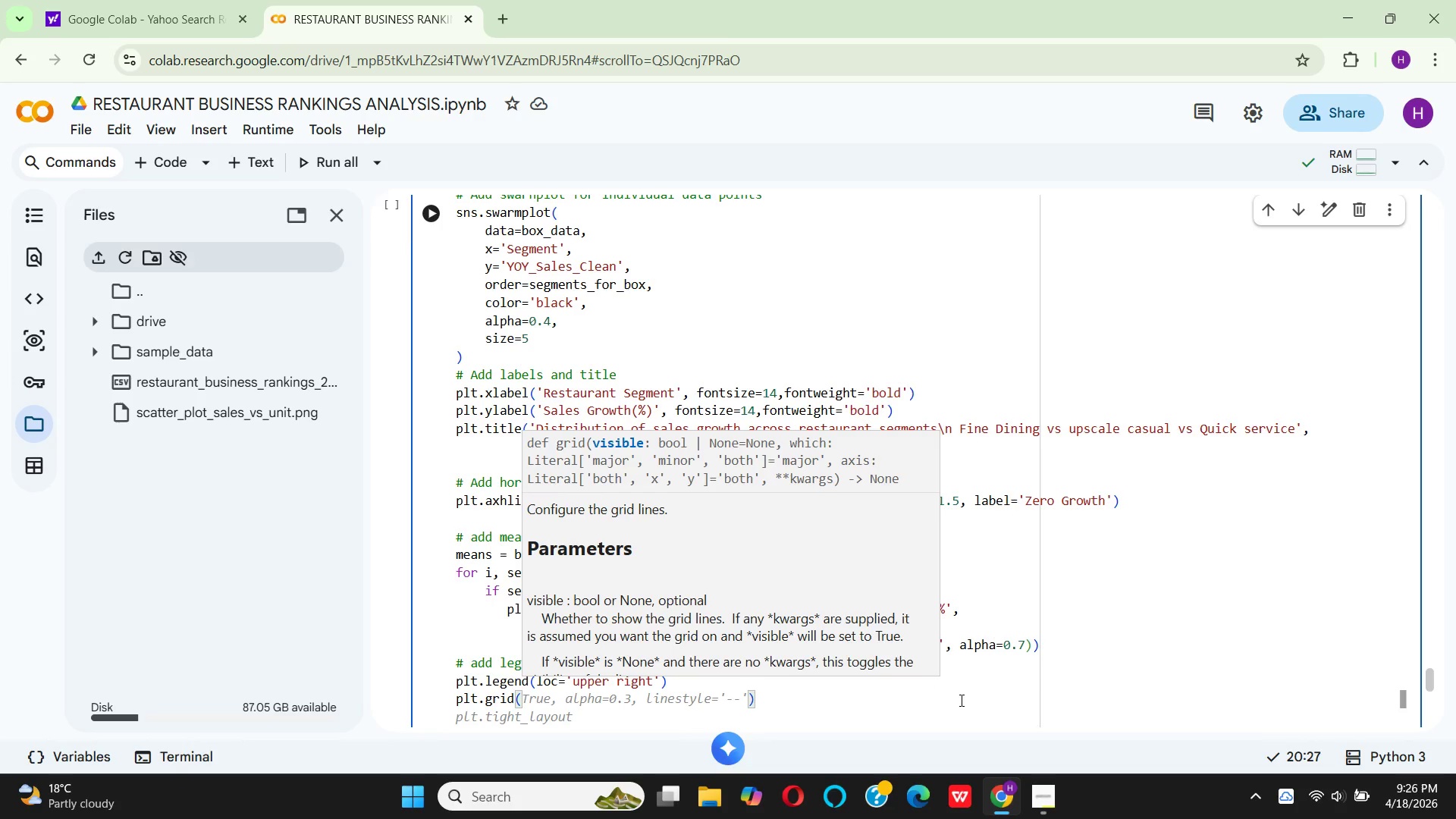 
type(True, al)
 